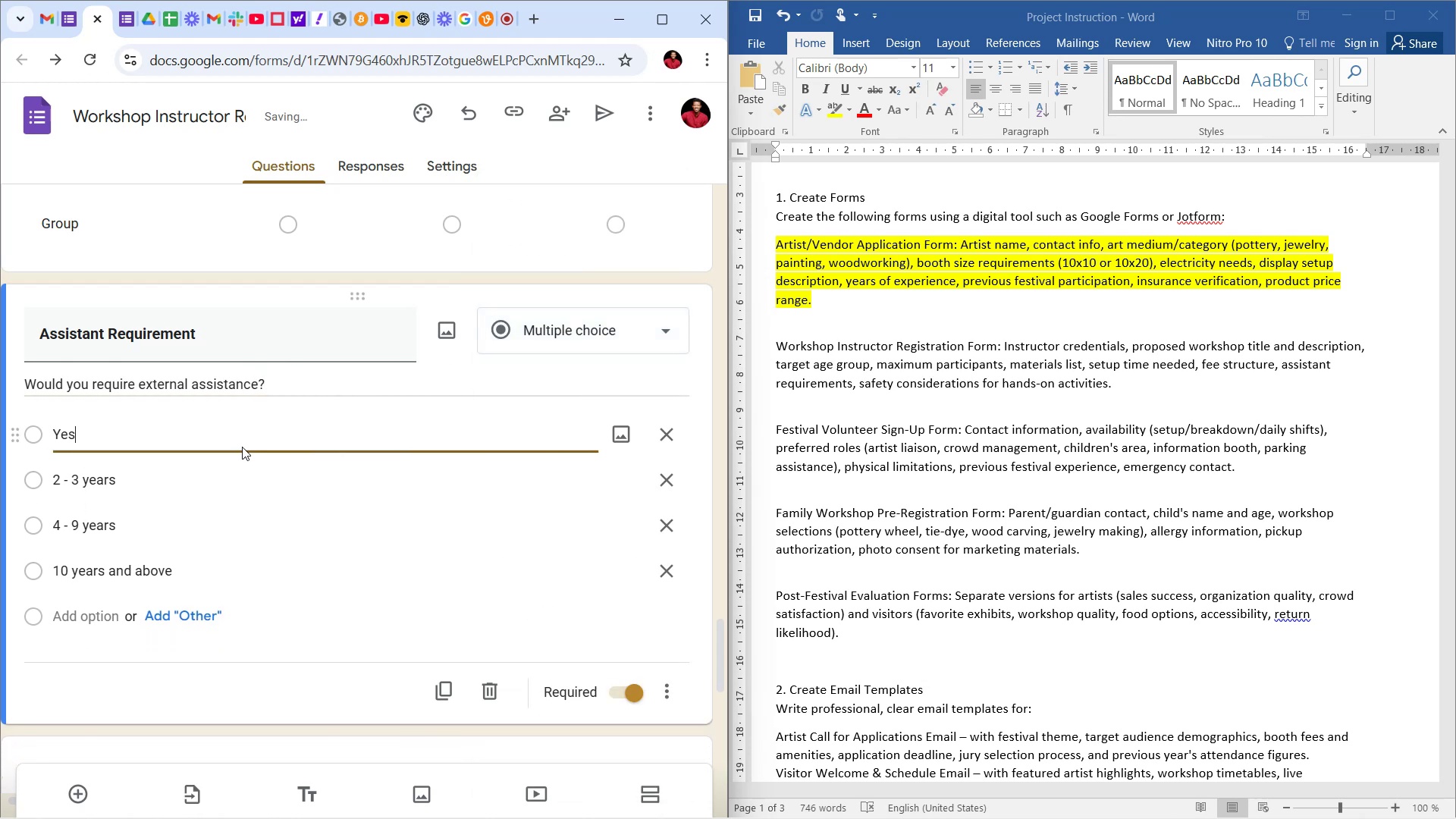 
left_click([237, 475])
 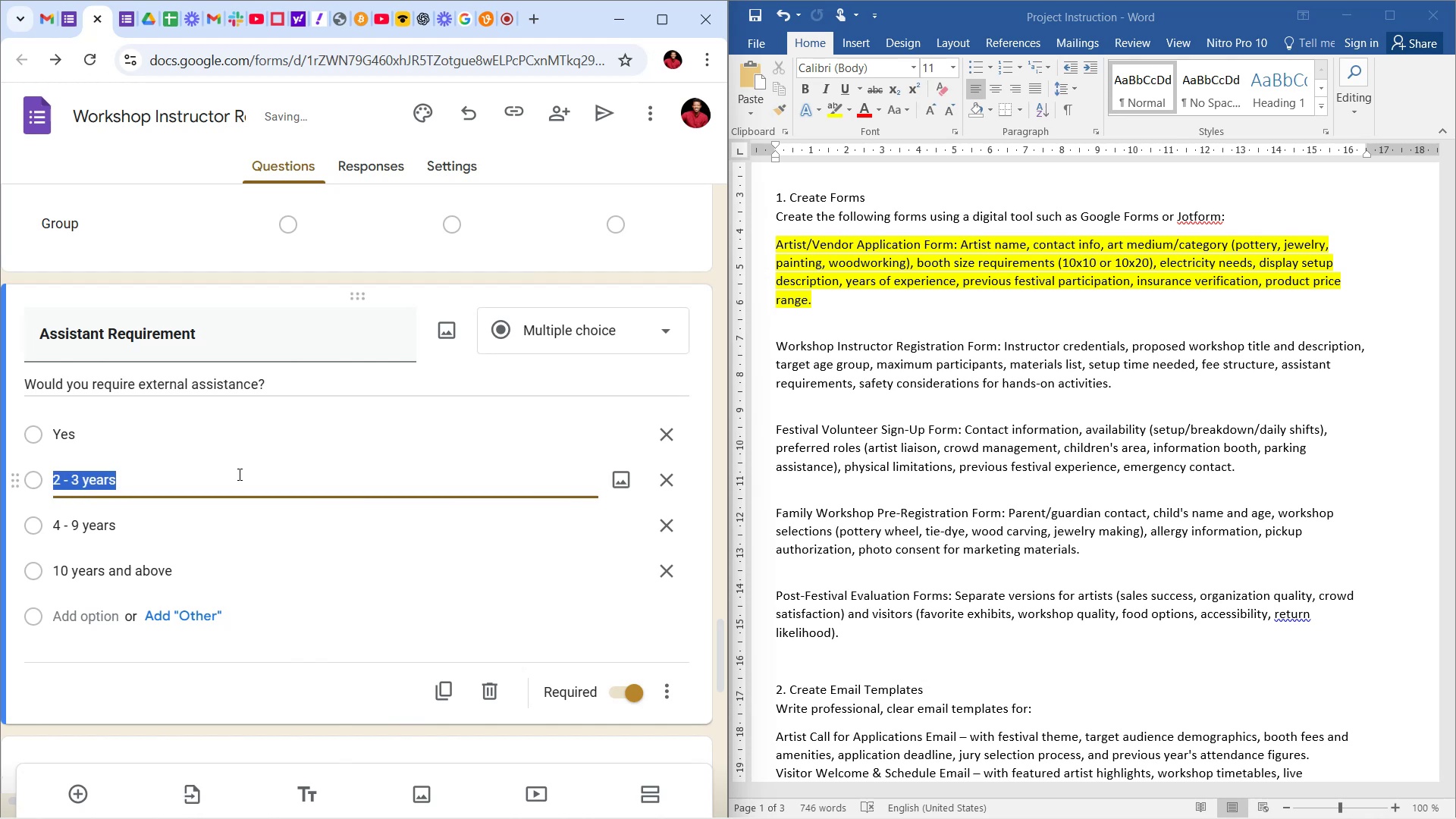 
key(CapsLock)
 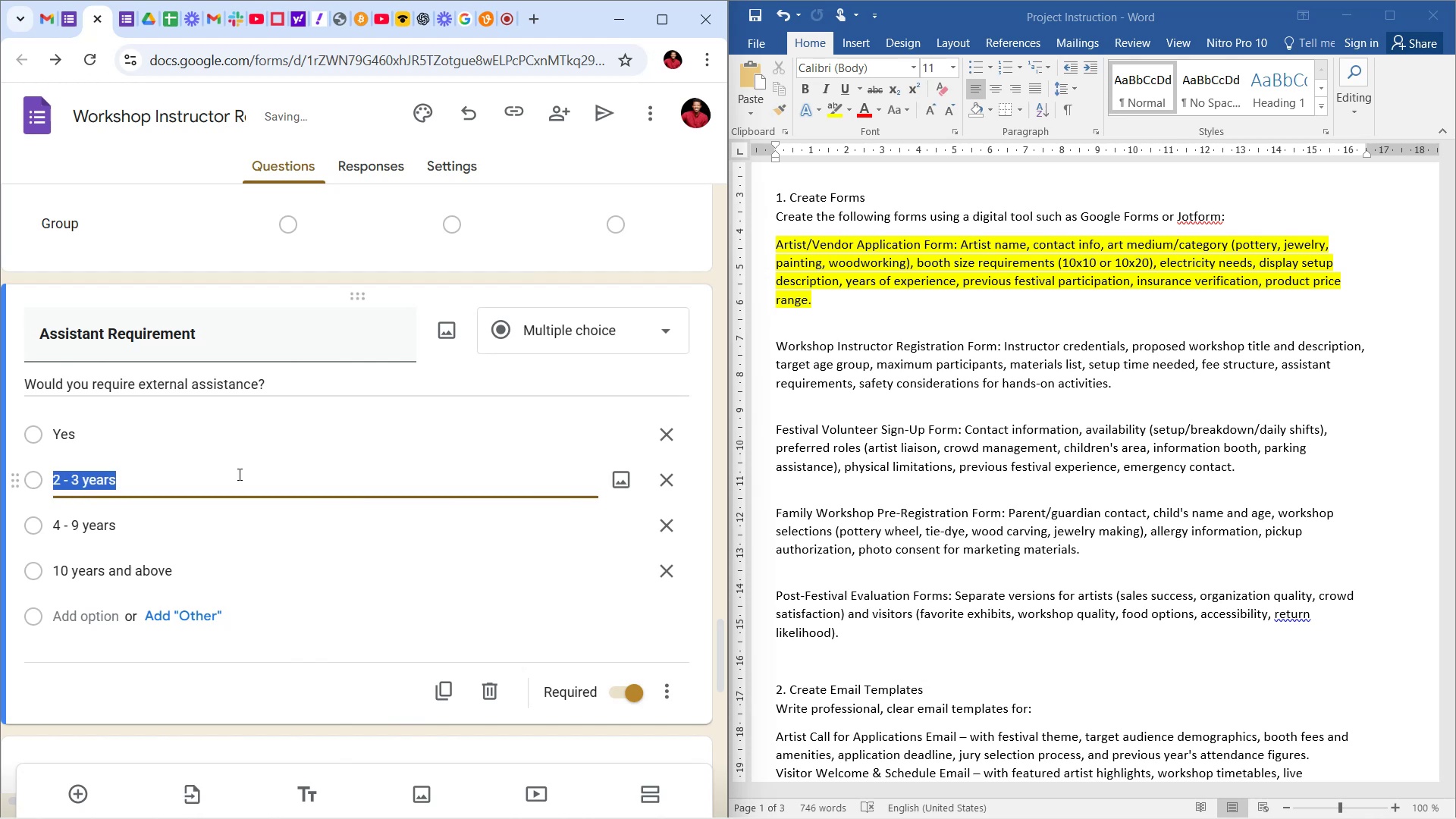 
key(N)
 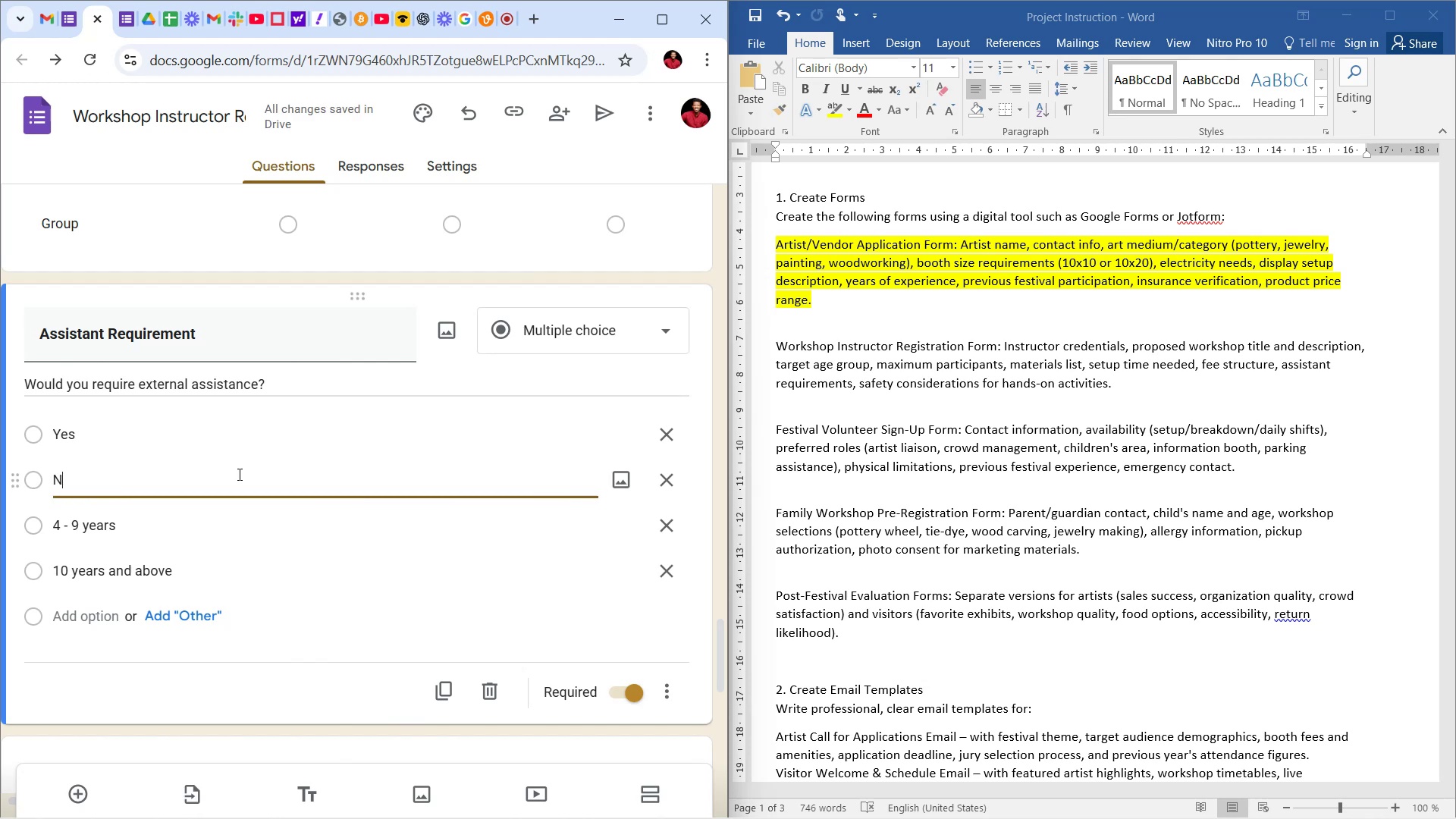 
key(CapsLock)
 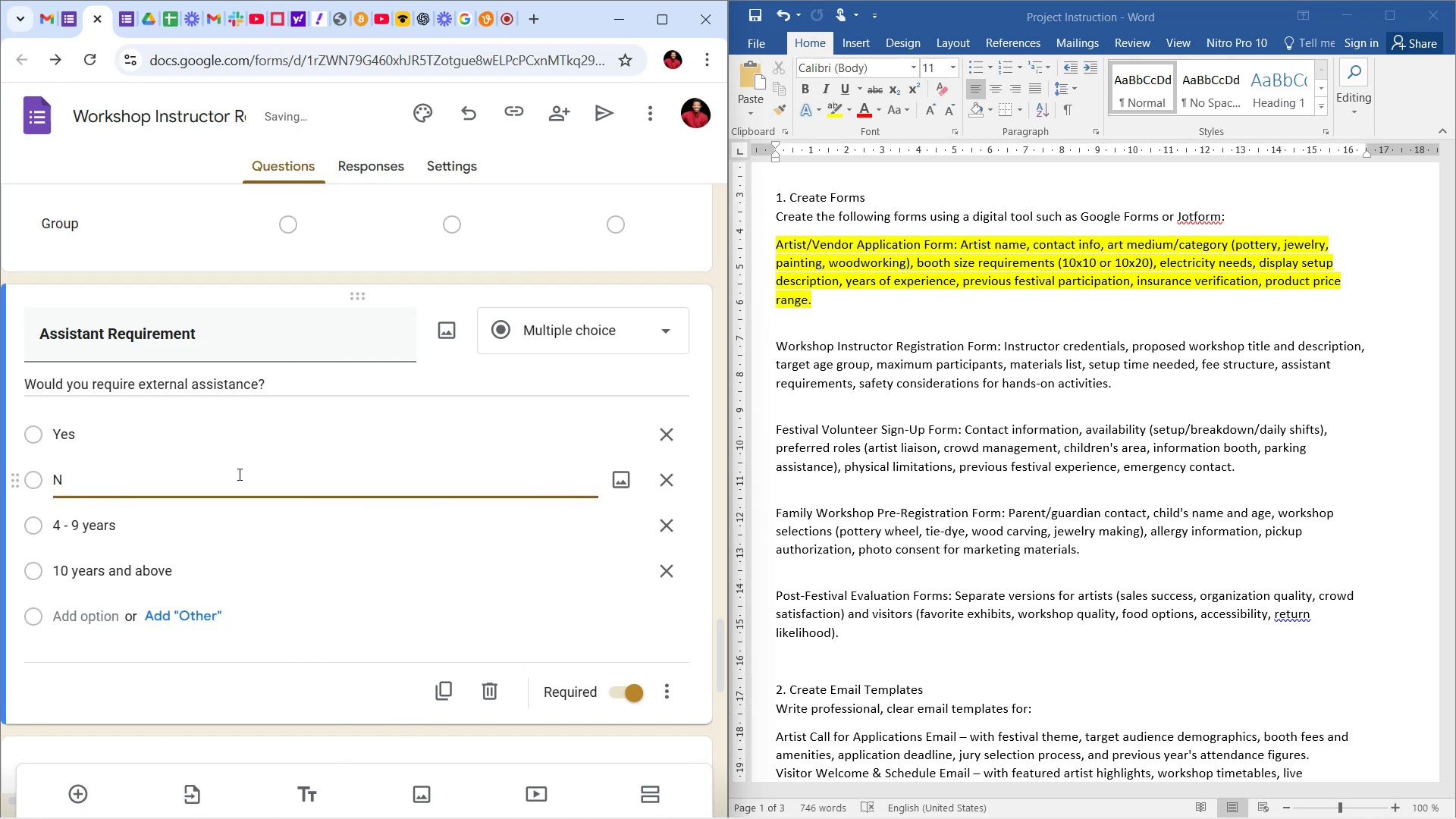 
key(O)
 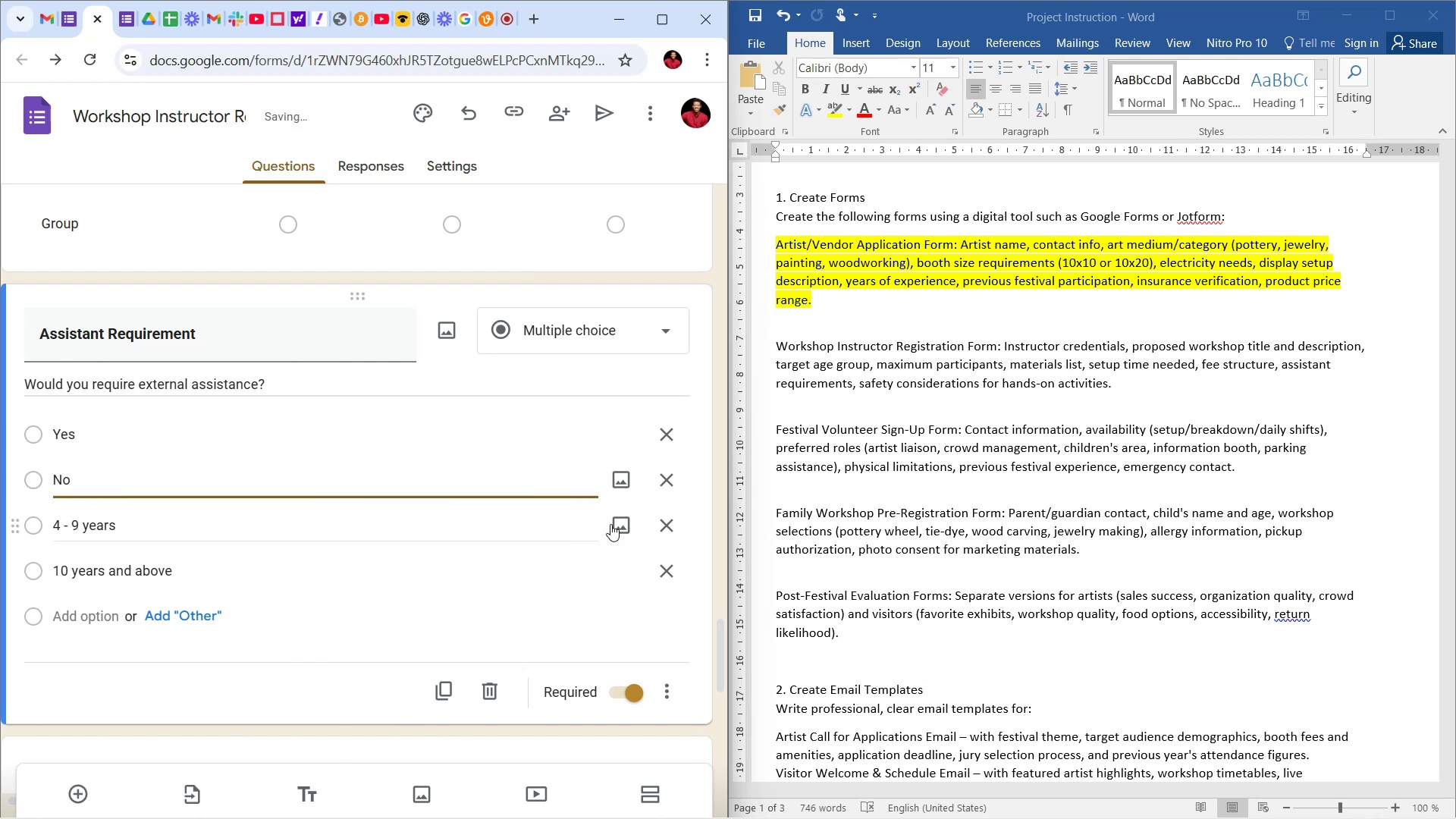 
left_click([668, 527])
 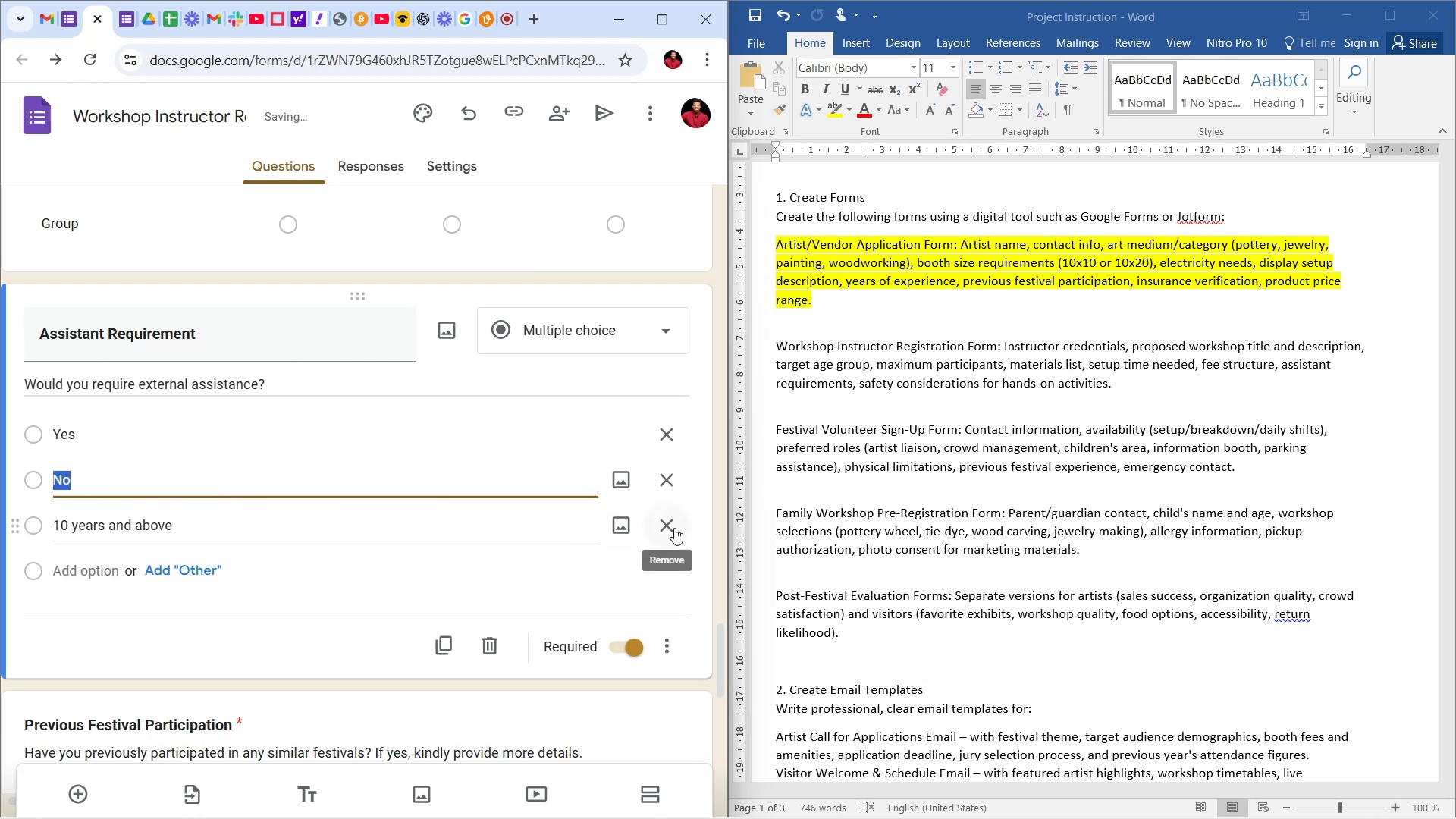 
left_click([674, 528])
 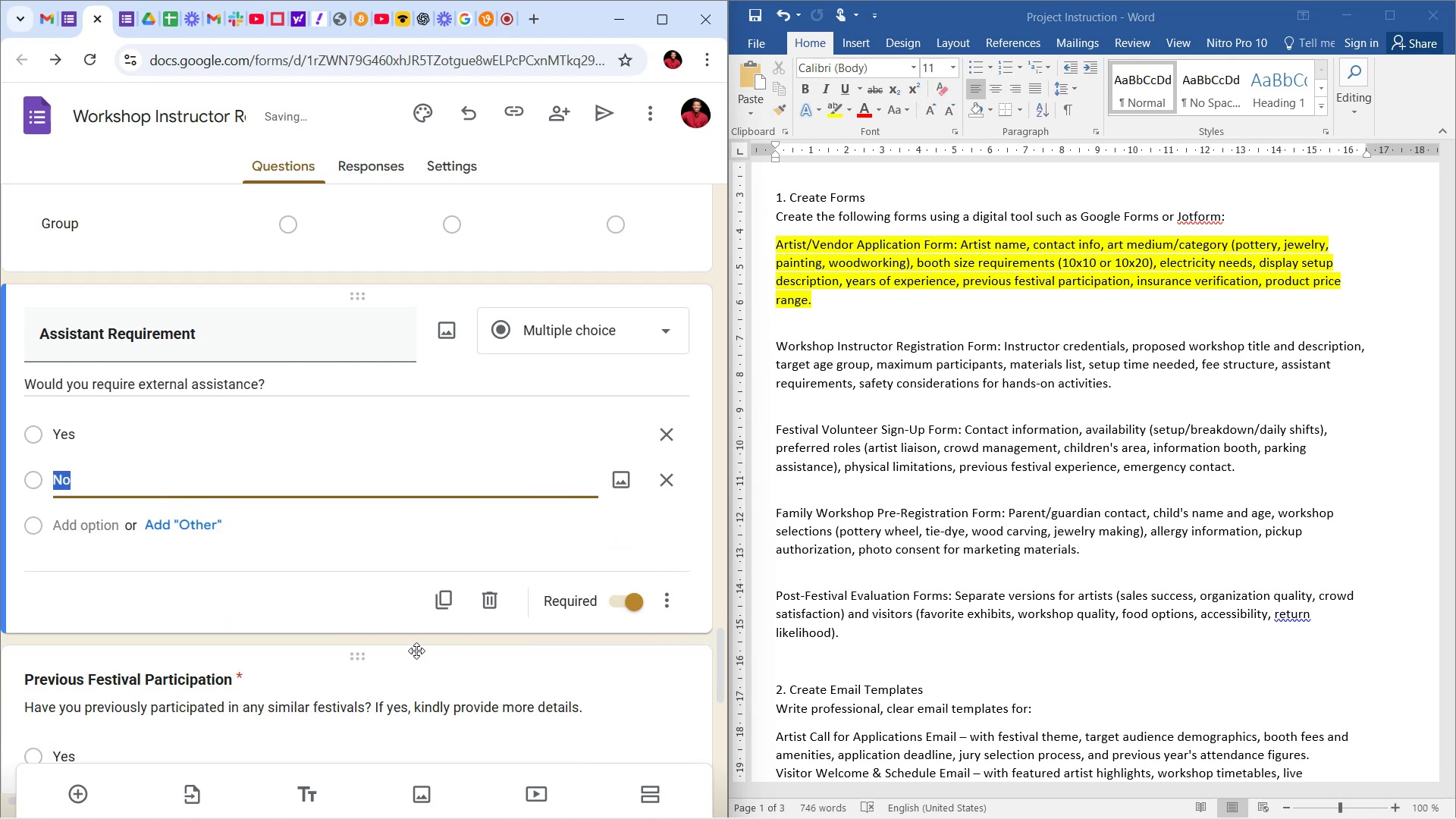 
left_click([366, 612])
 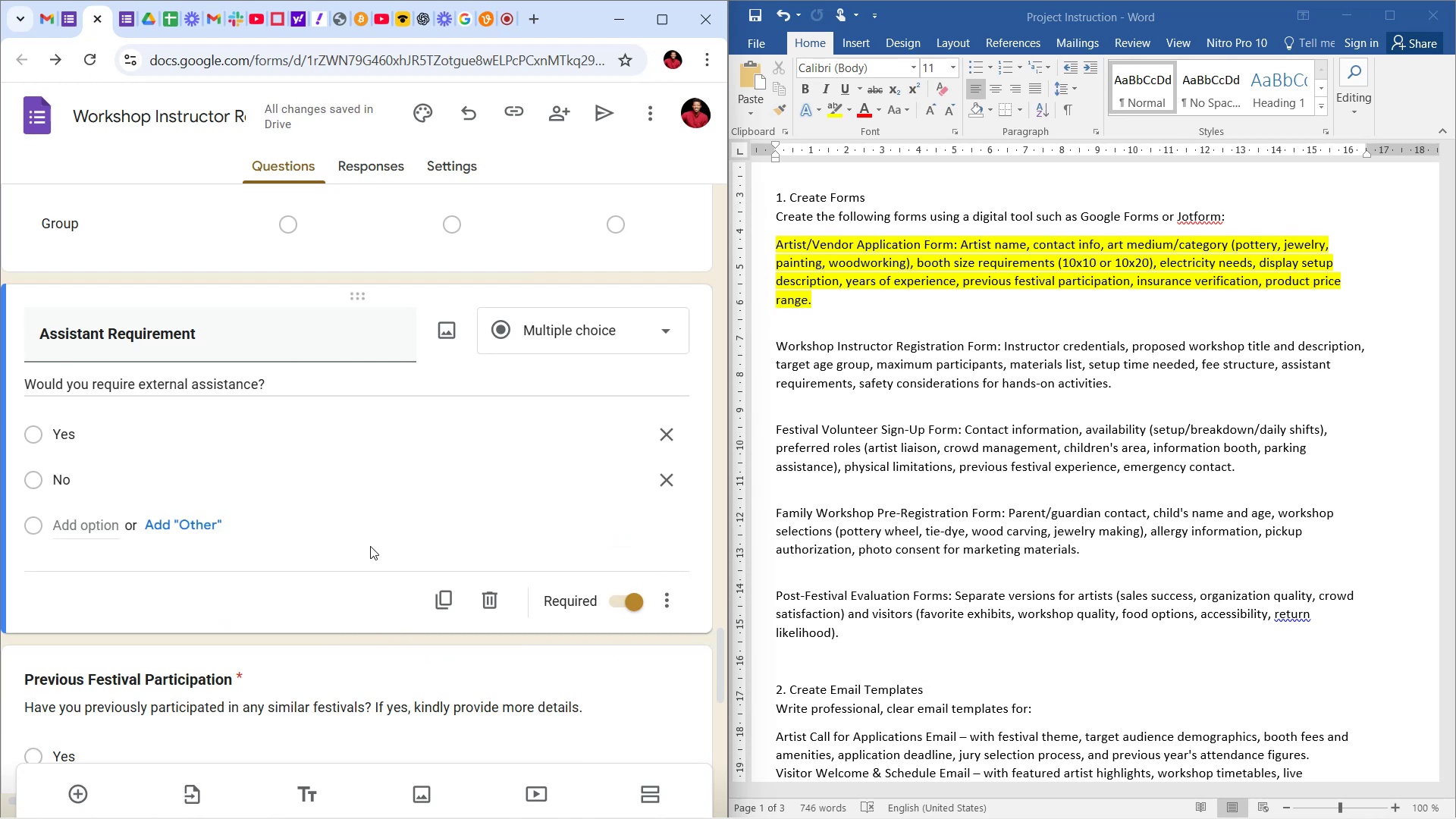 
scroll: coordinate [372, 503], scroll_direction: down, amount: 6.0
 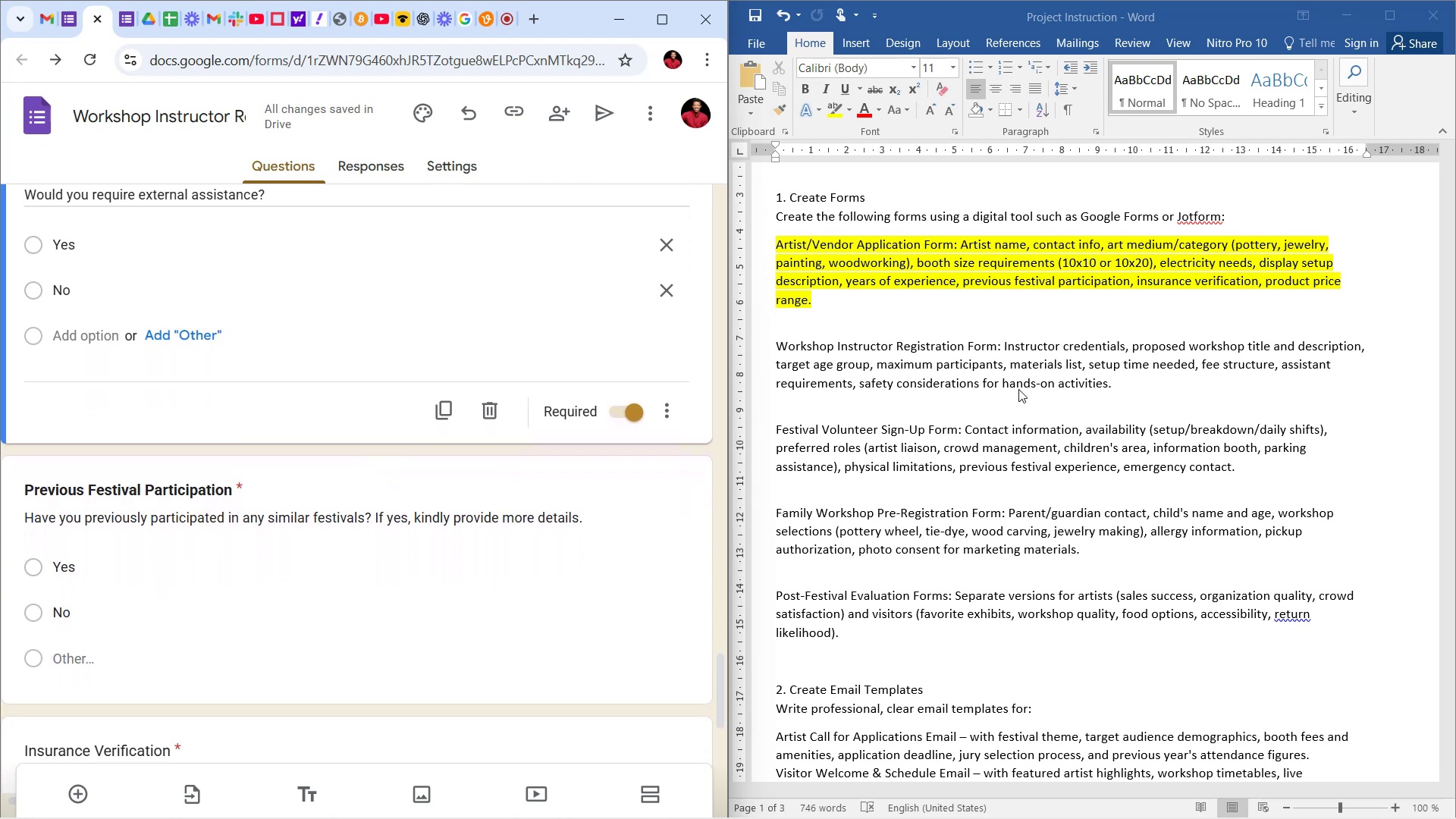 
wait(11.91)
 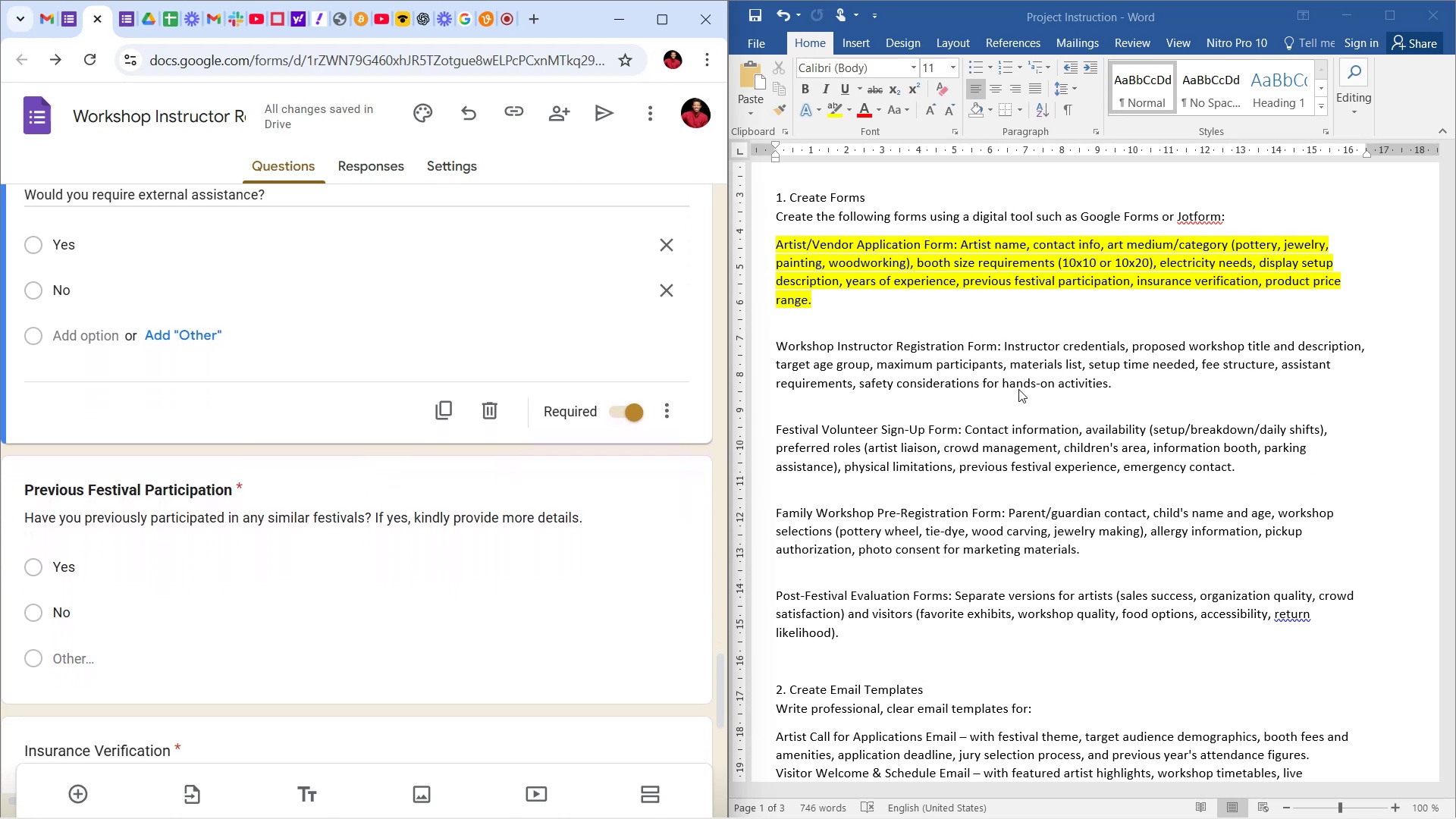 
left_click([149, 493])
 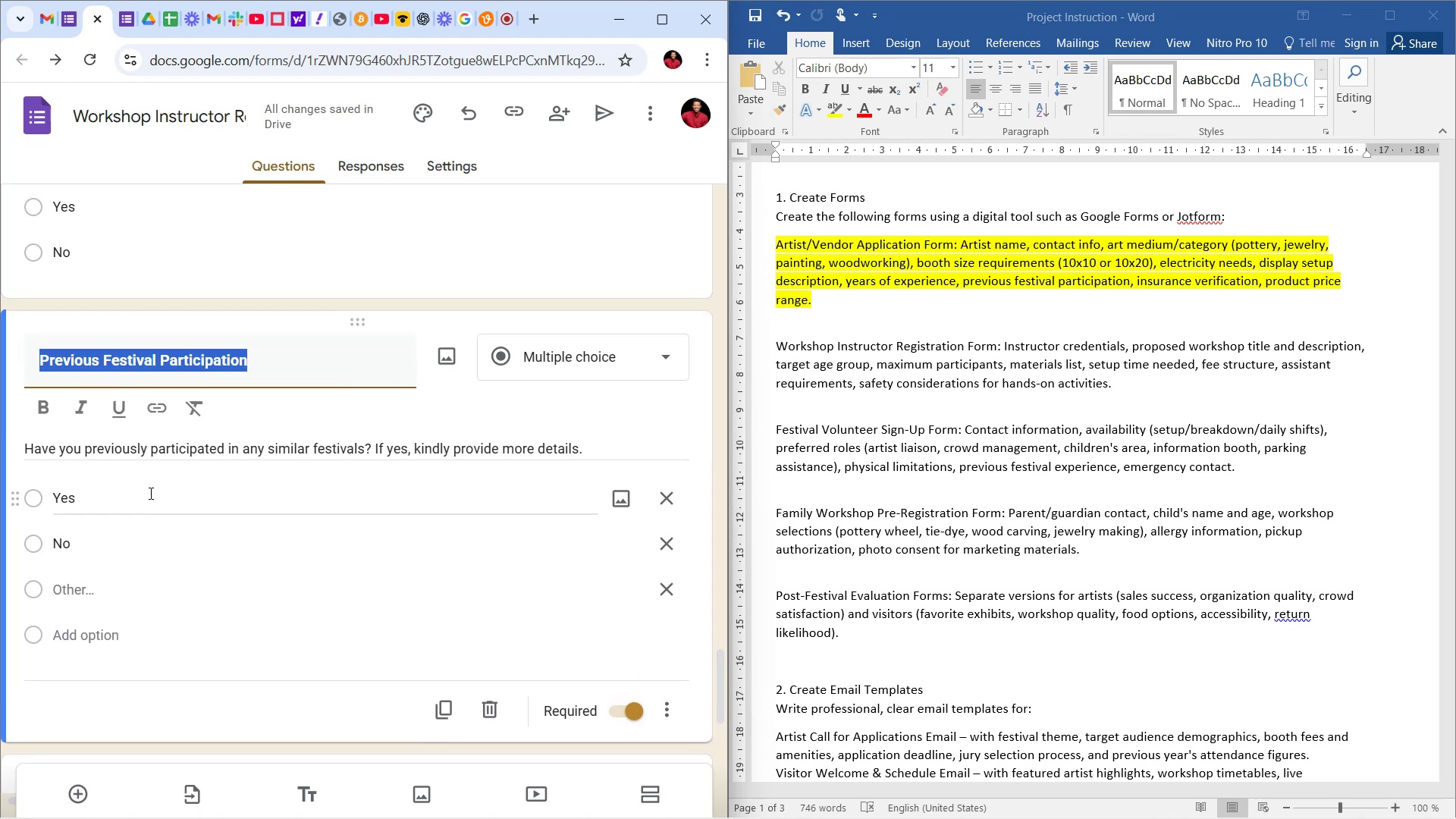 
type(Saft)
key(Backspace)
type(ety )
 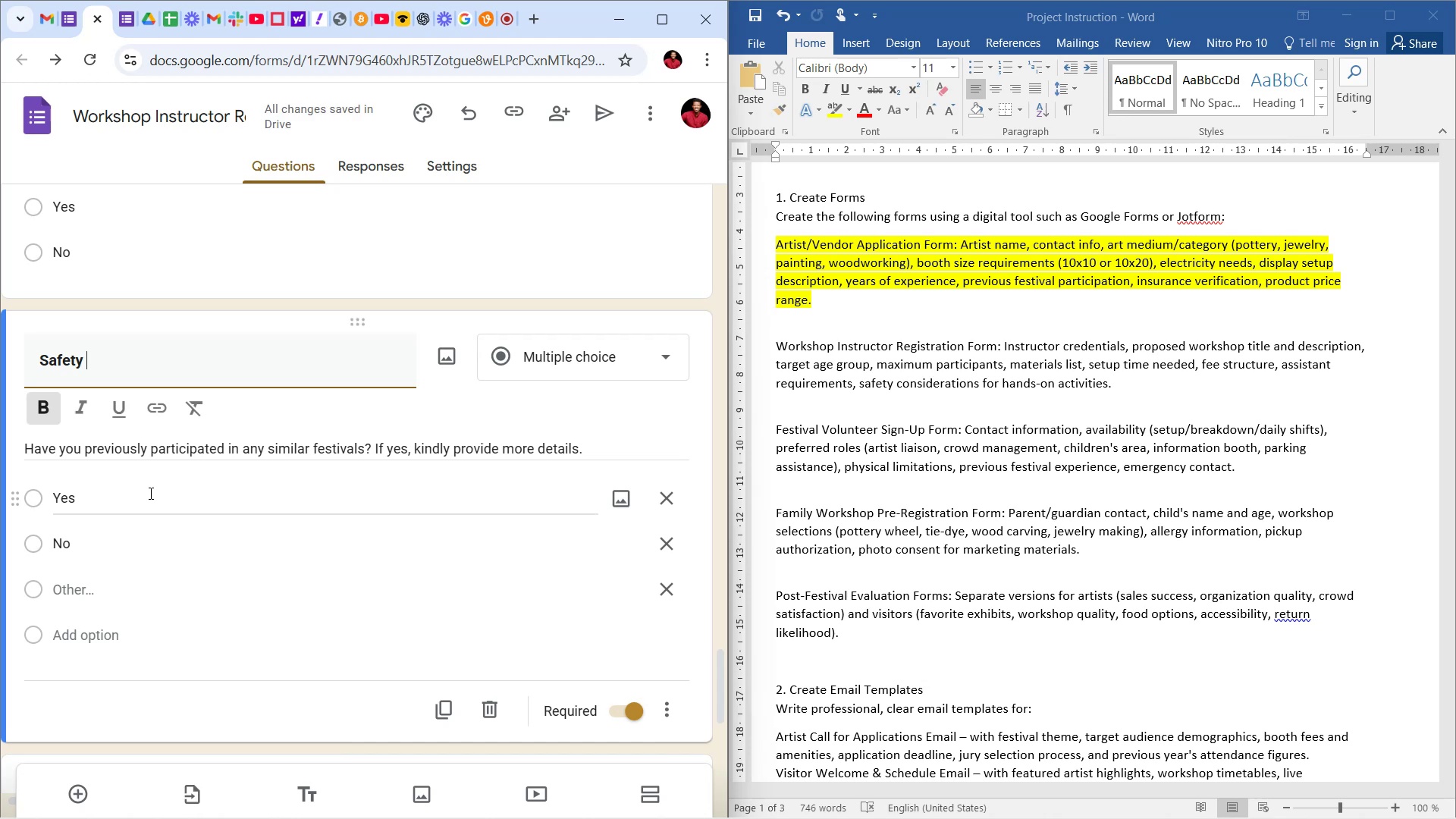 
type(Considerations)
 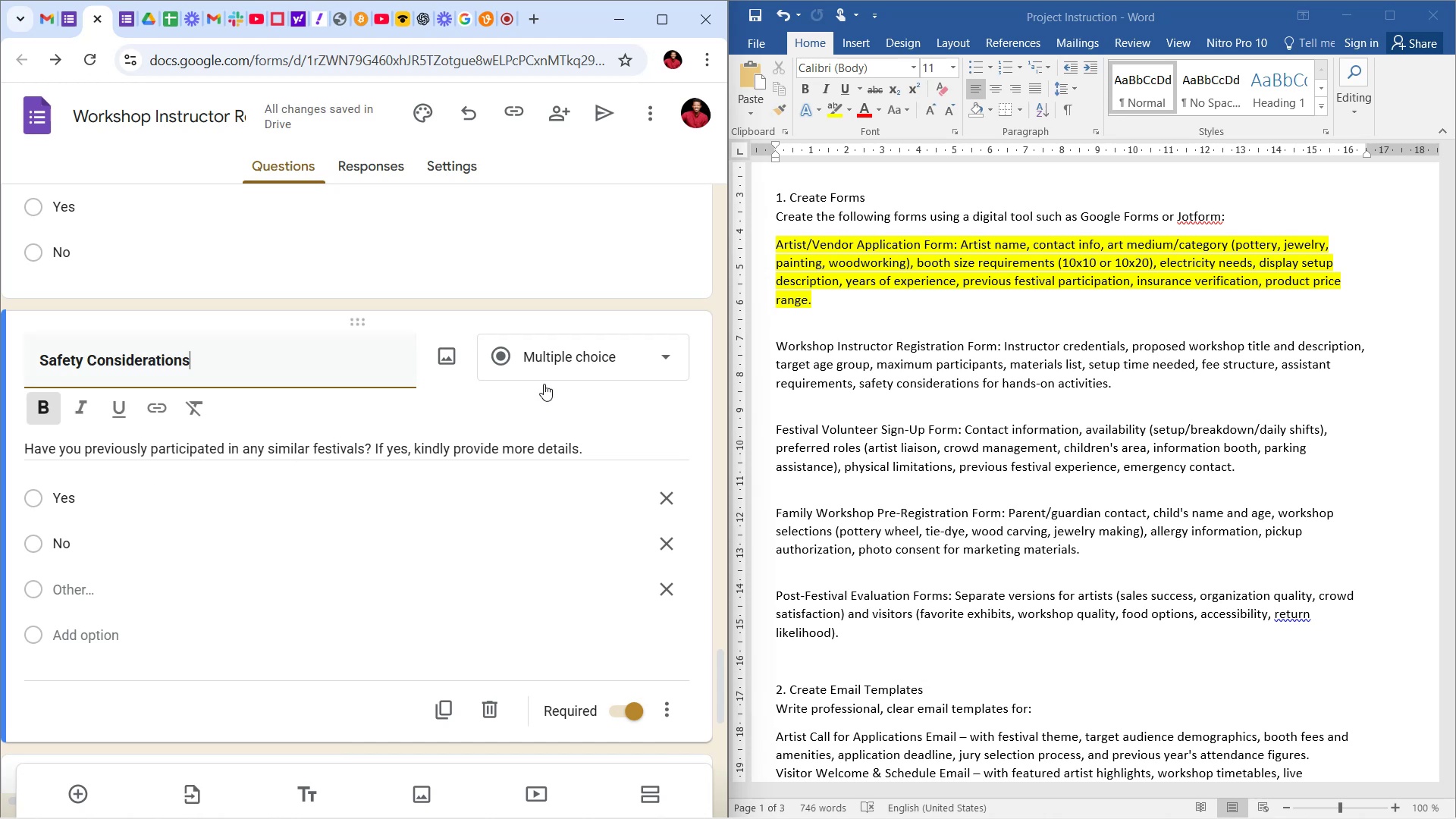 
left_click([576, 247])
 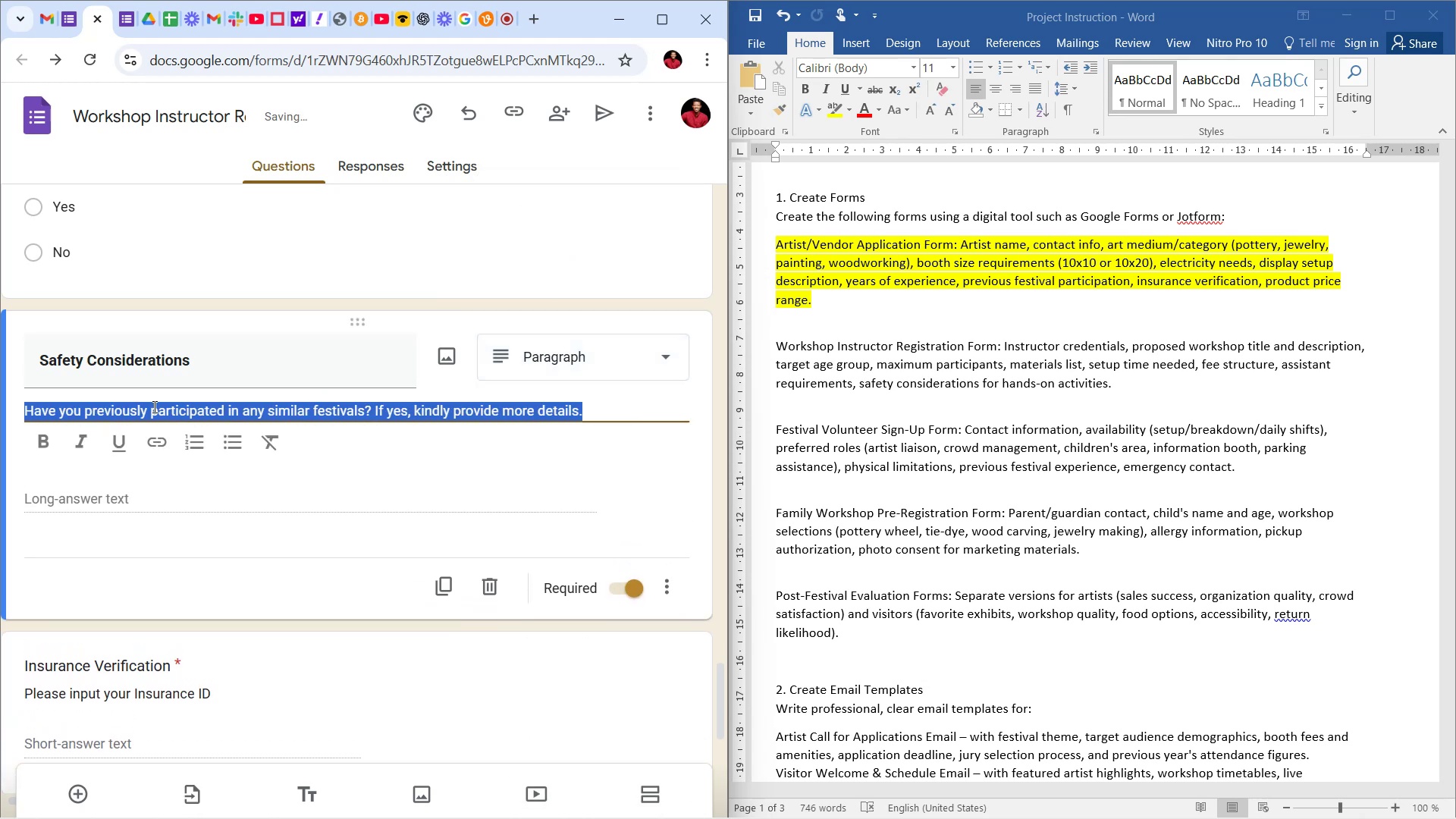 
type(Please describe what safte)
key(Backspace)
key(Backspace)
type(ety measures )
 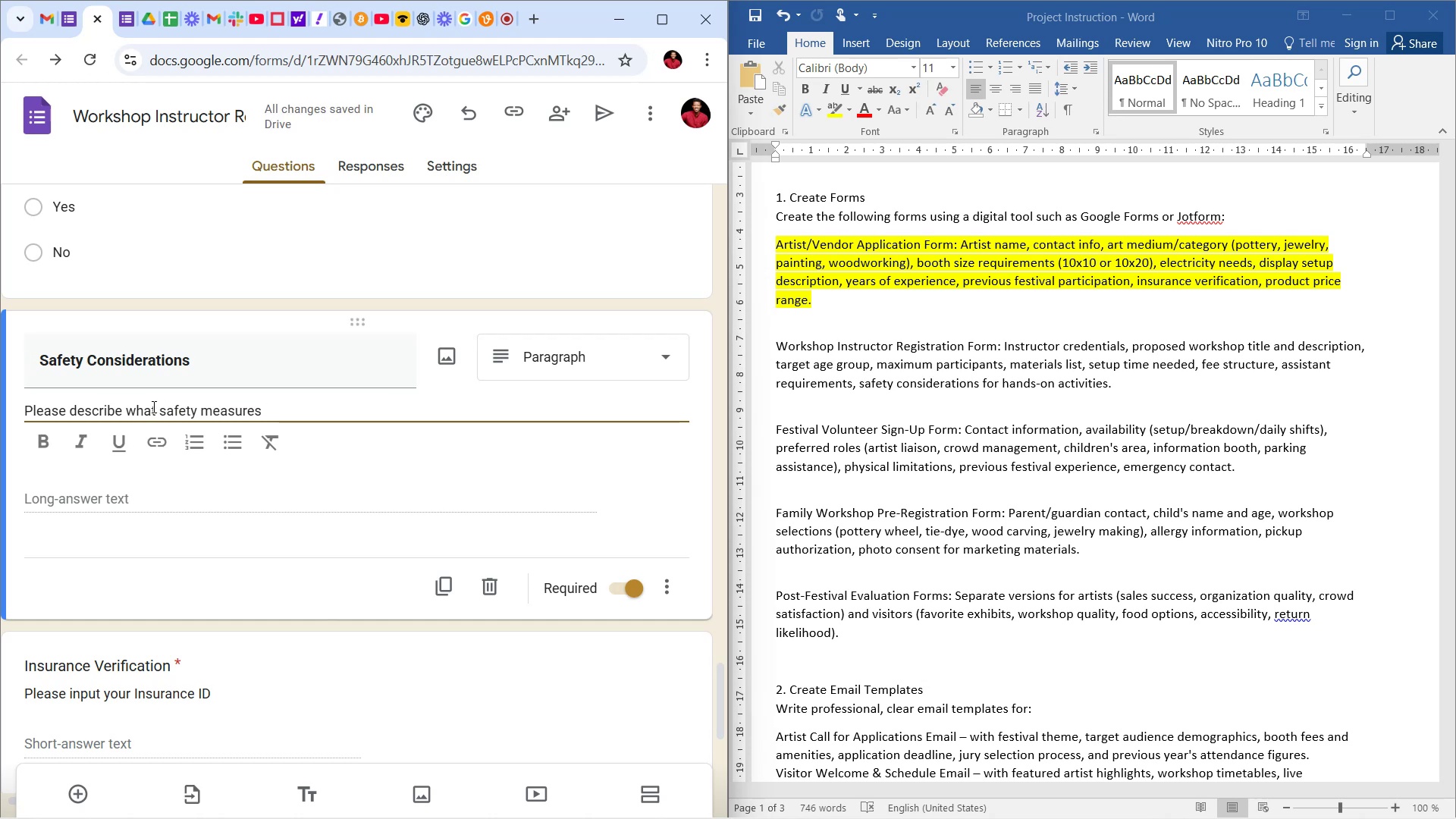 
wait(9.14)
 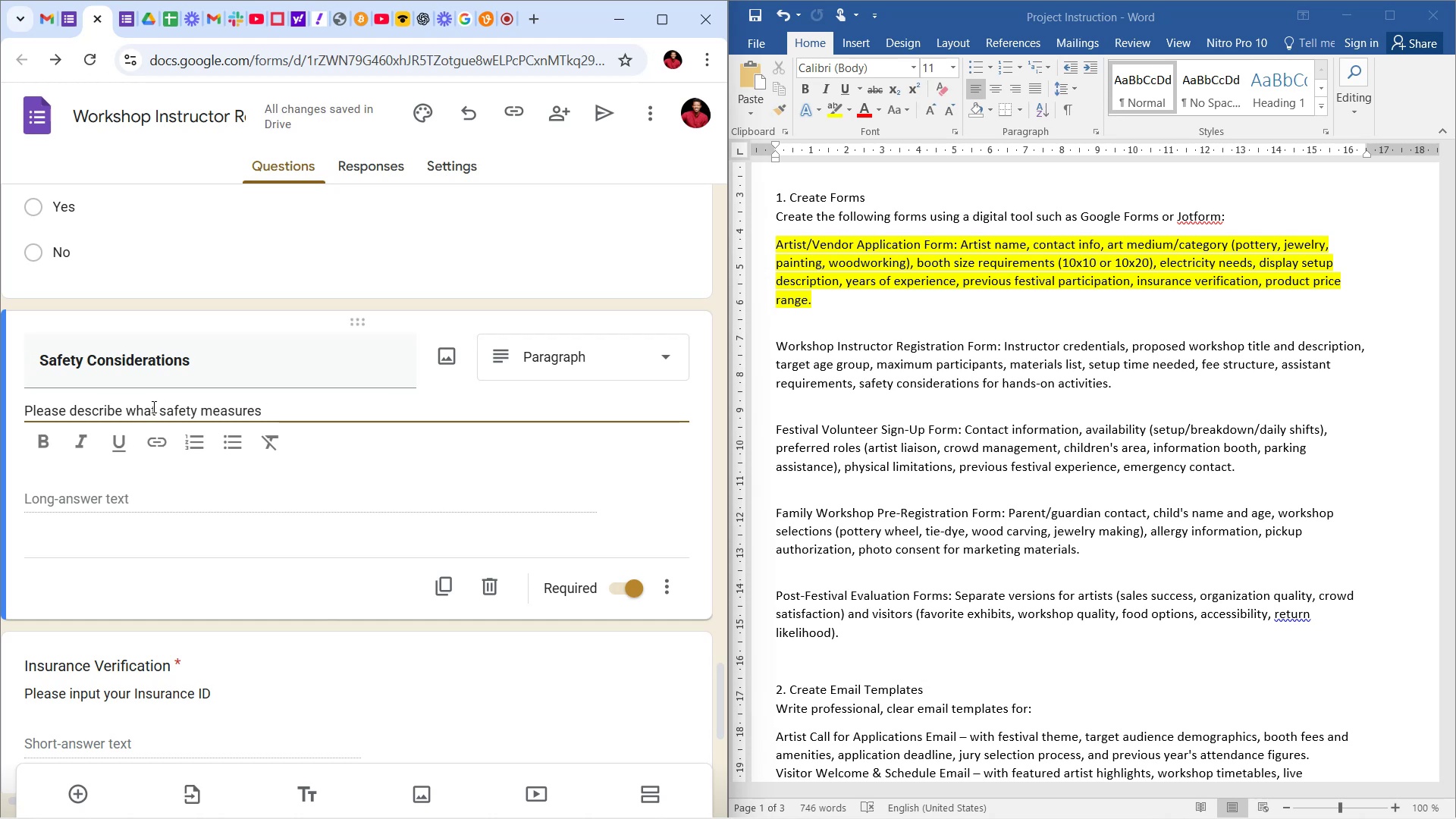 
type(the )
 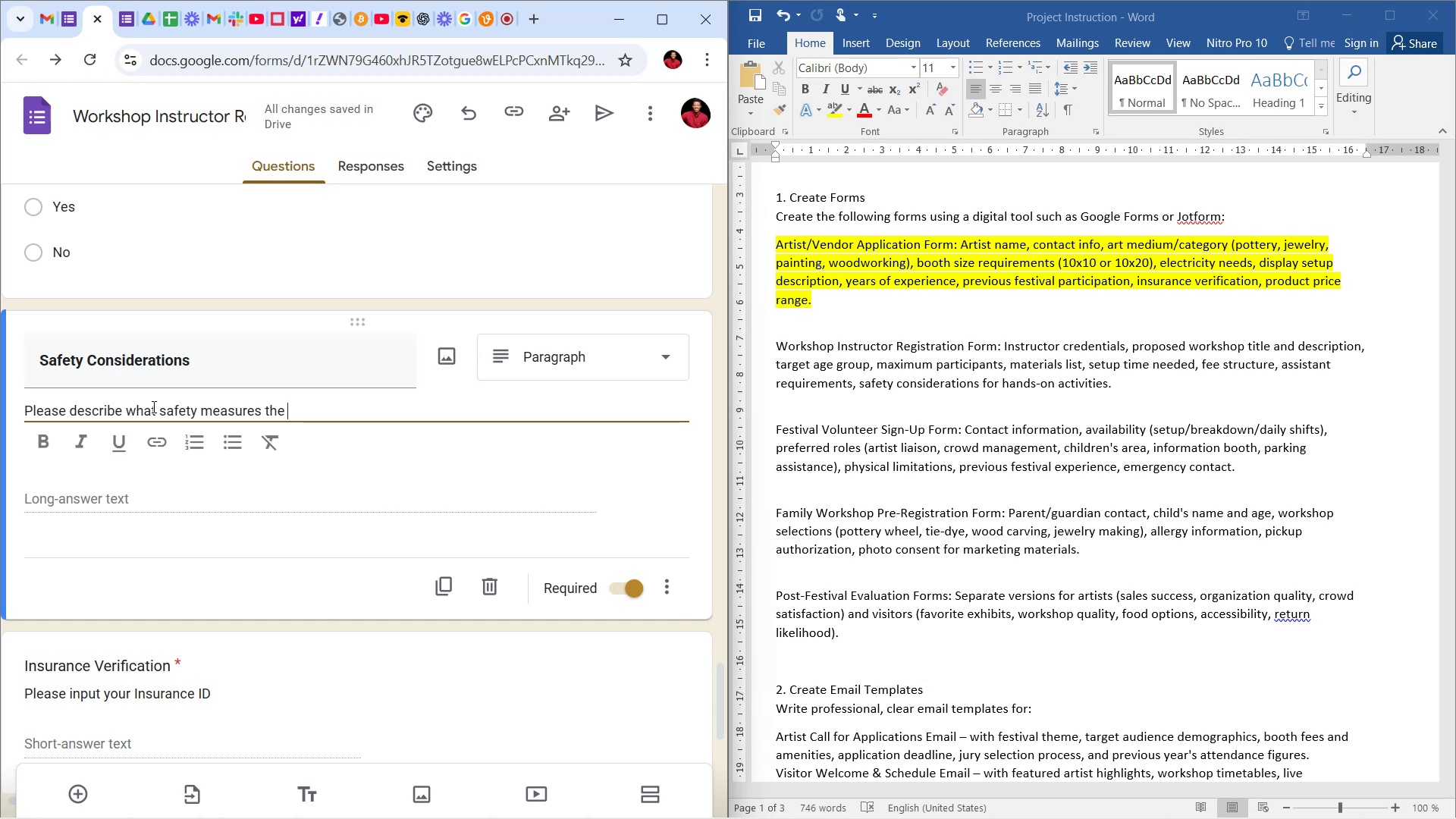 
wait(35.21)
 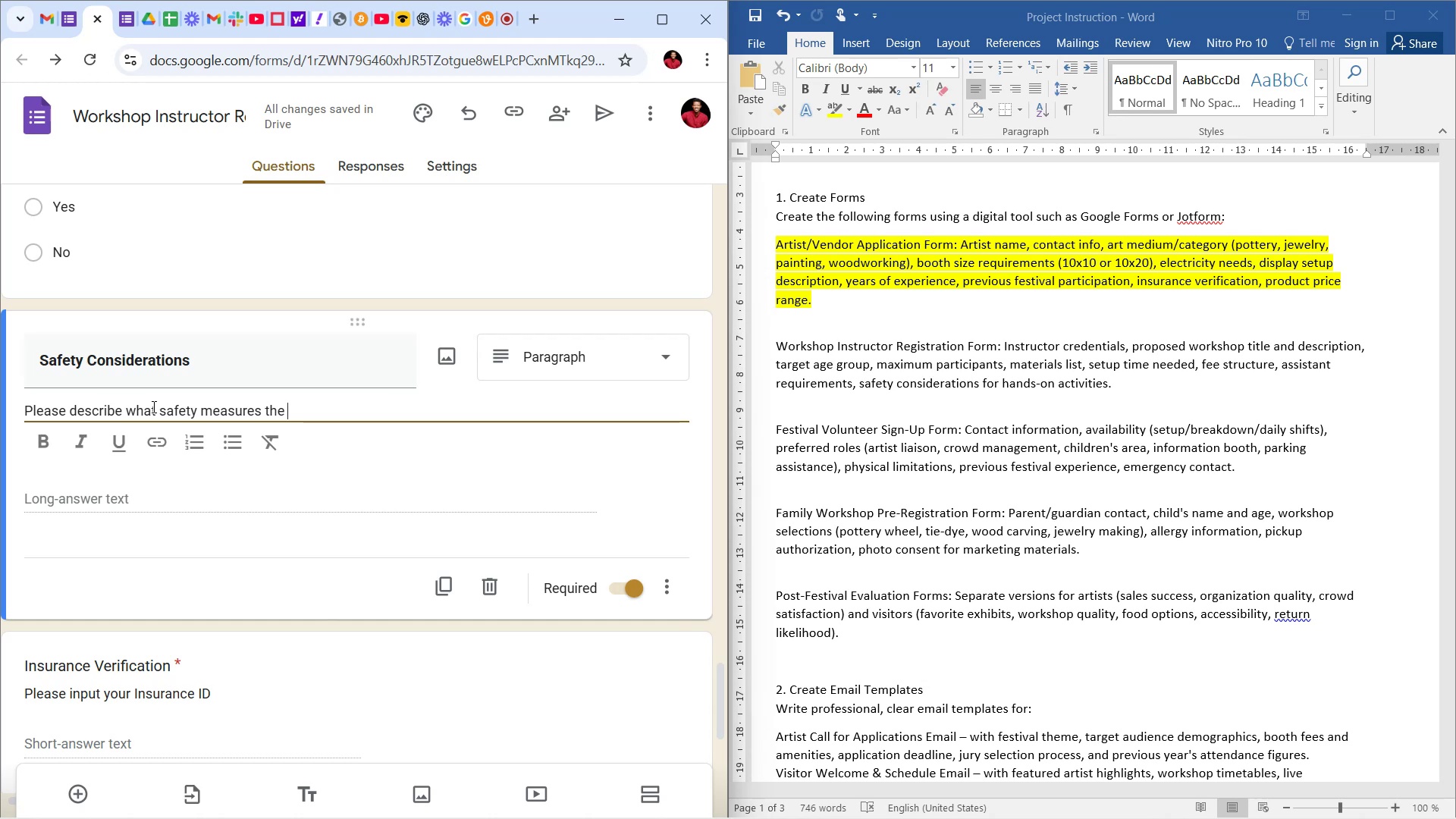 
left_click([616, 354])
 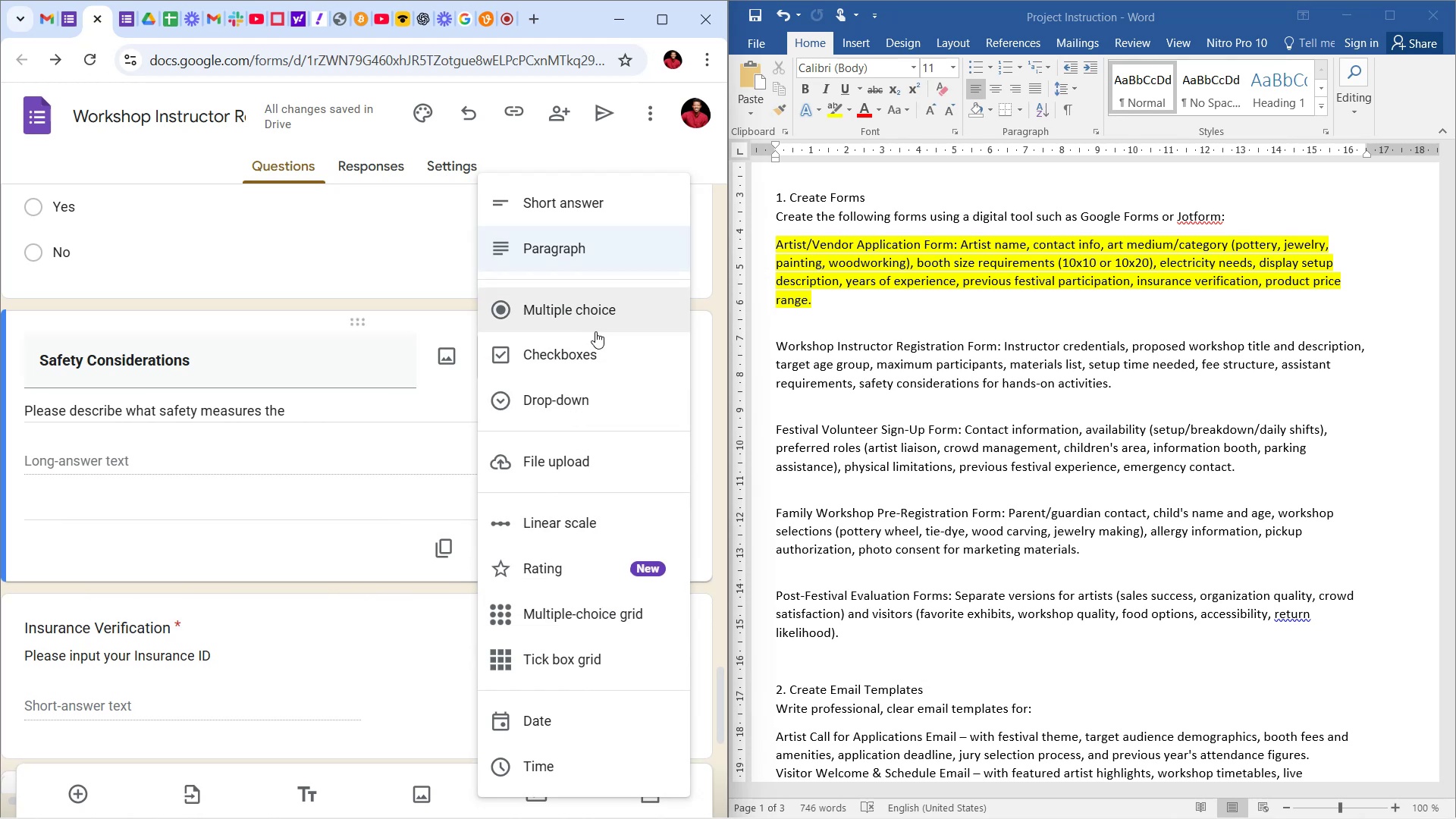 
left_click([598, 354])
 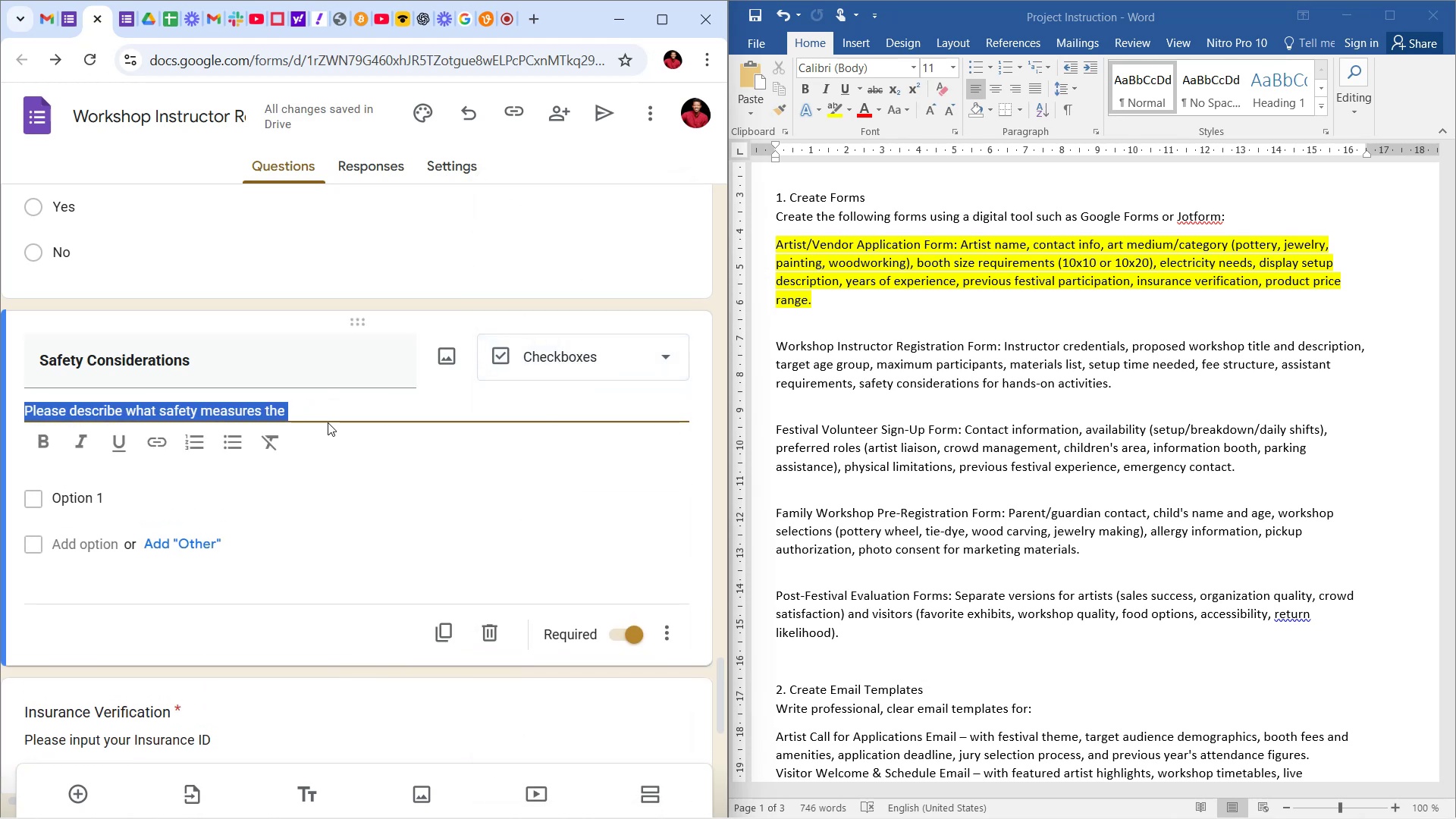 
wait(6.14)
 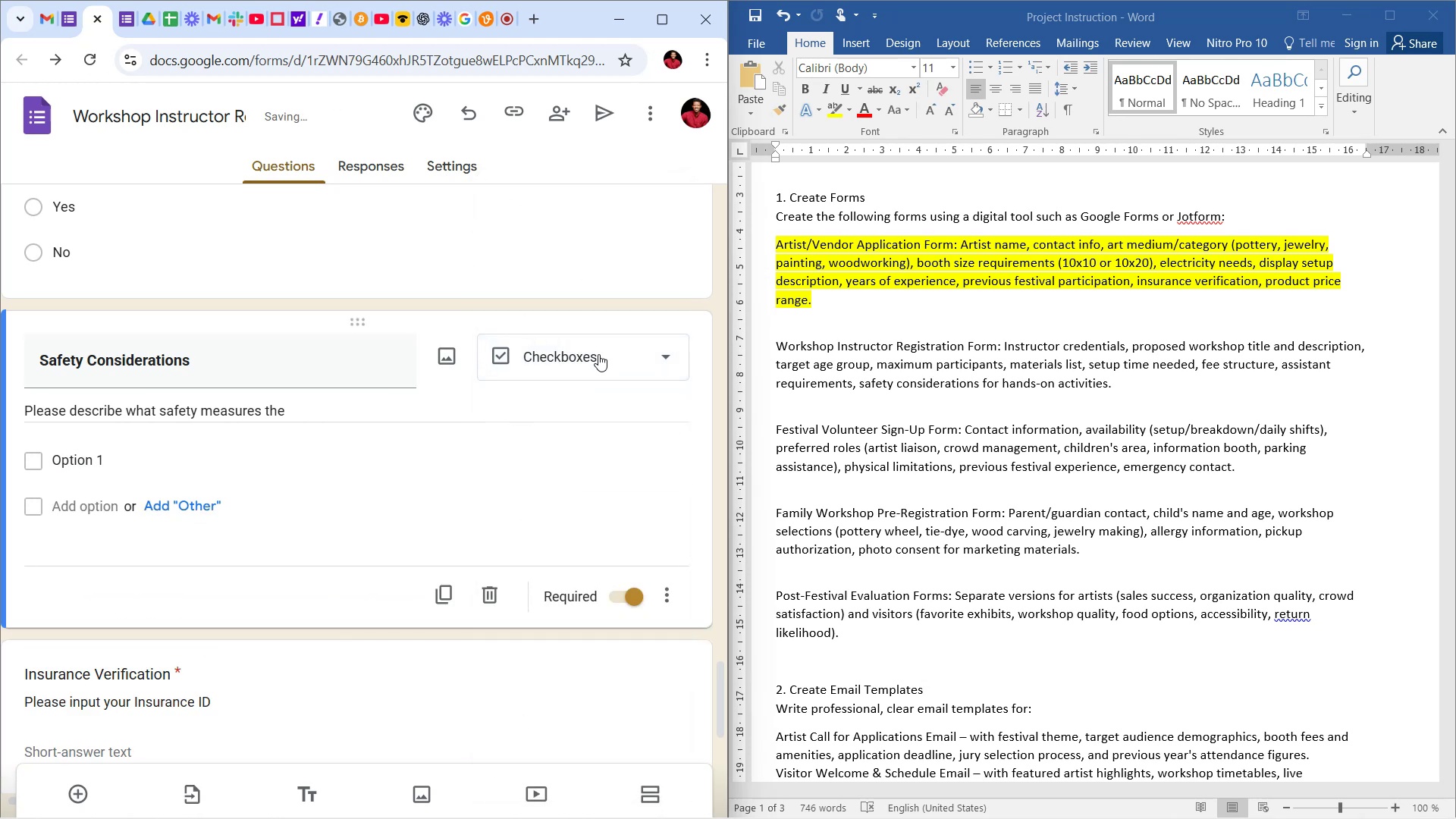 
left_click([327, 415])
 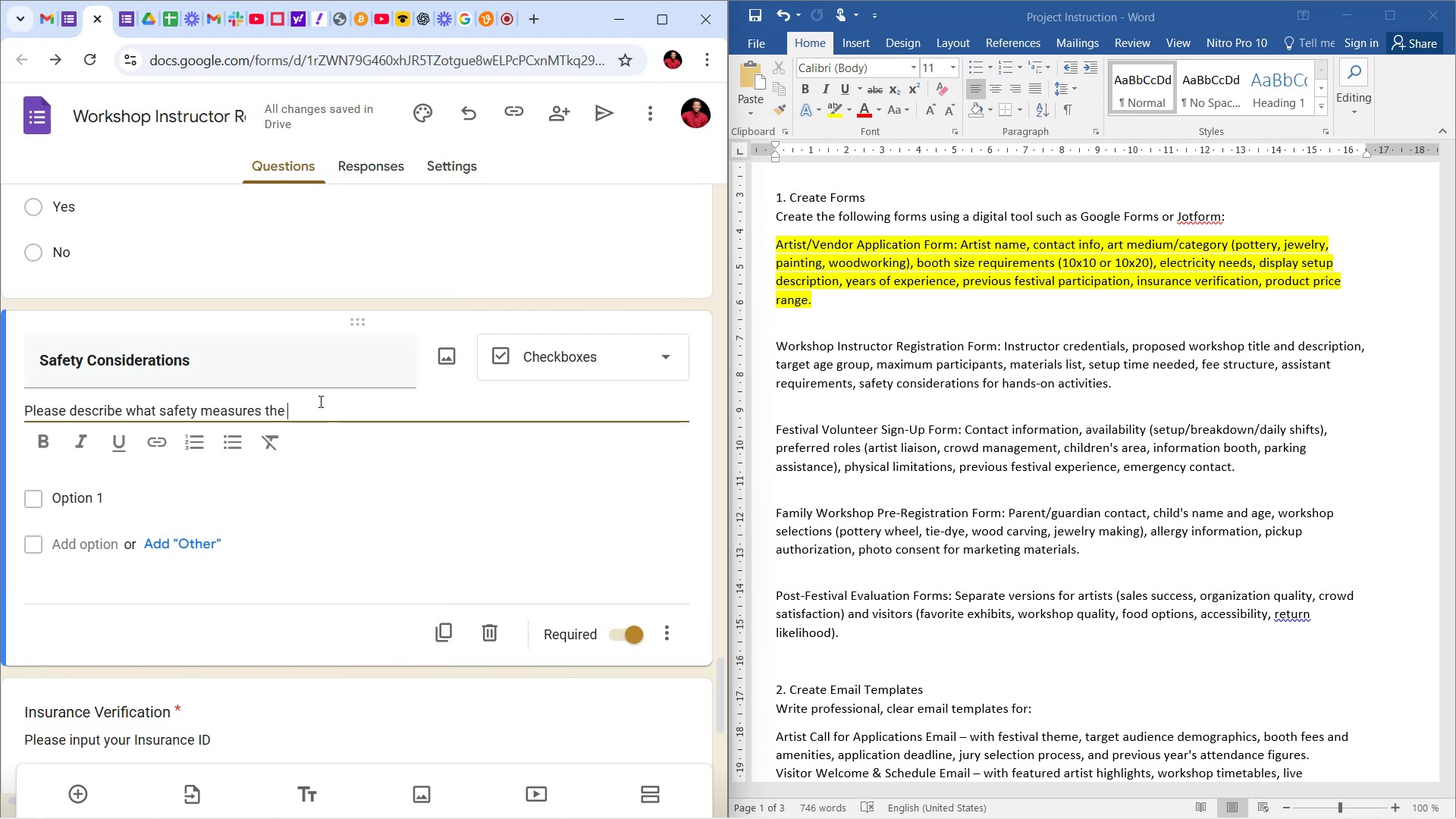 
key(Backspace)
 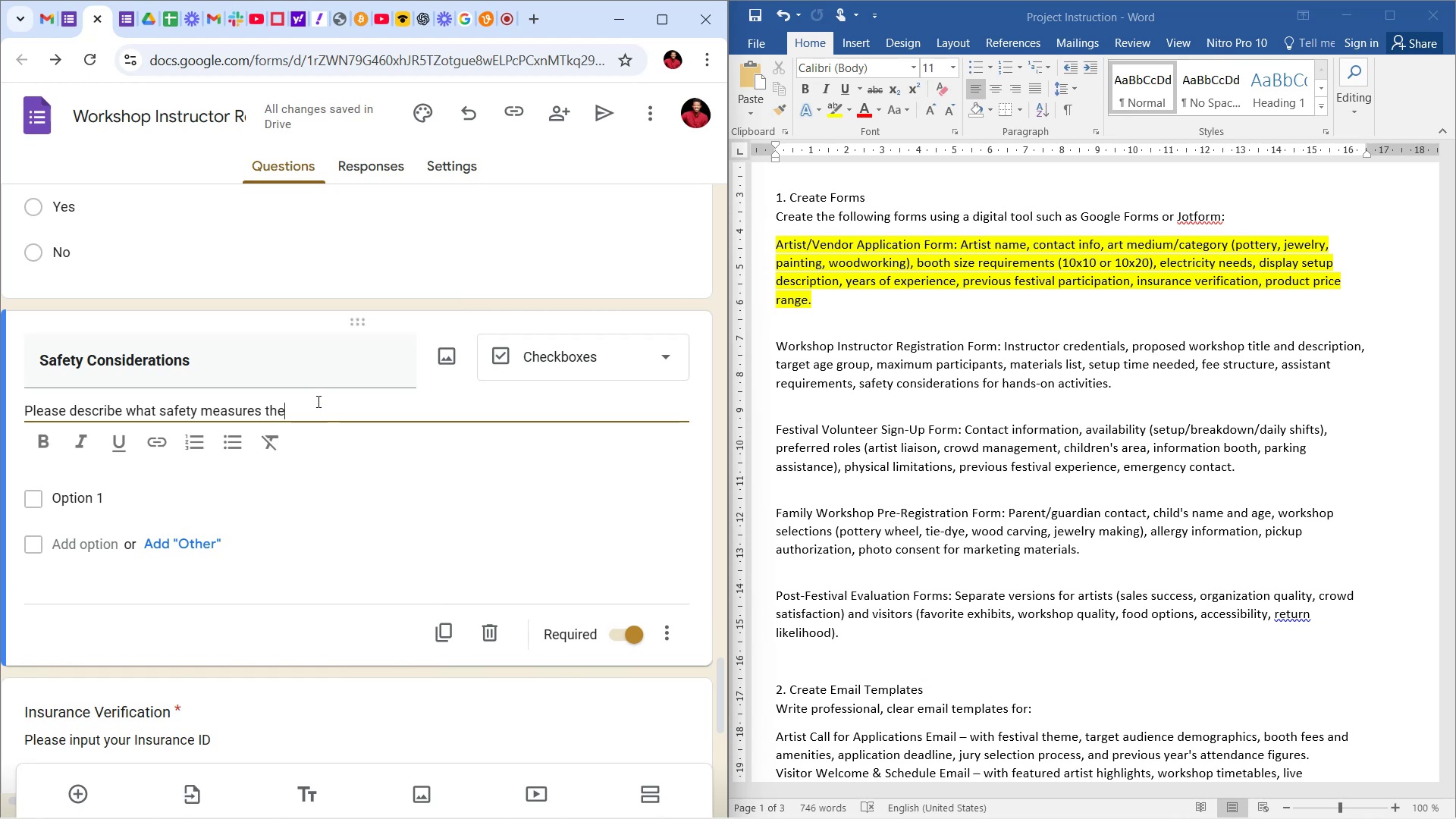 
key(Backspace)
 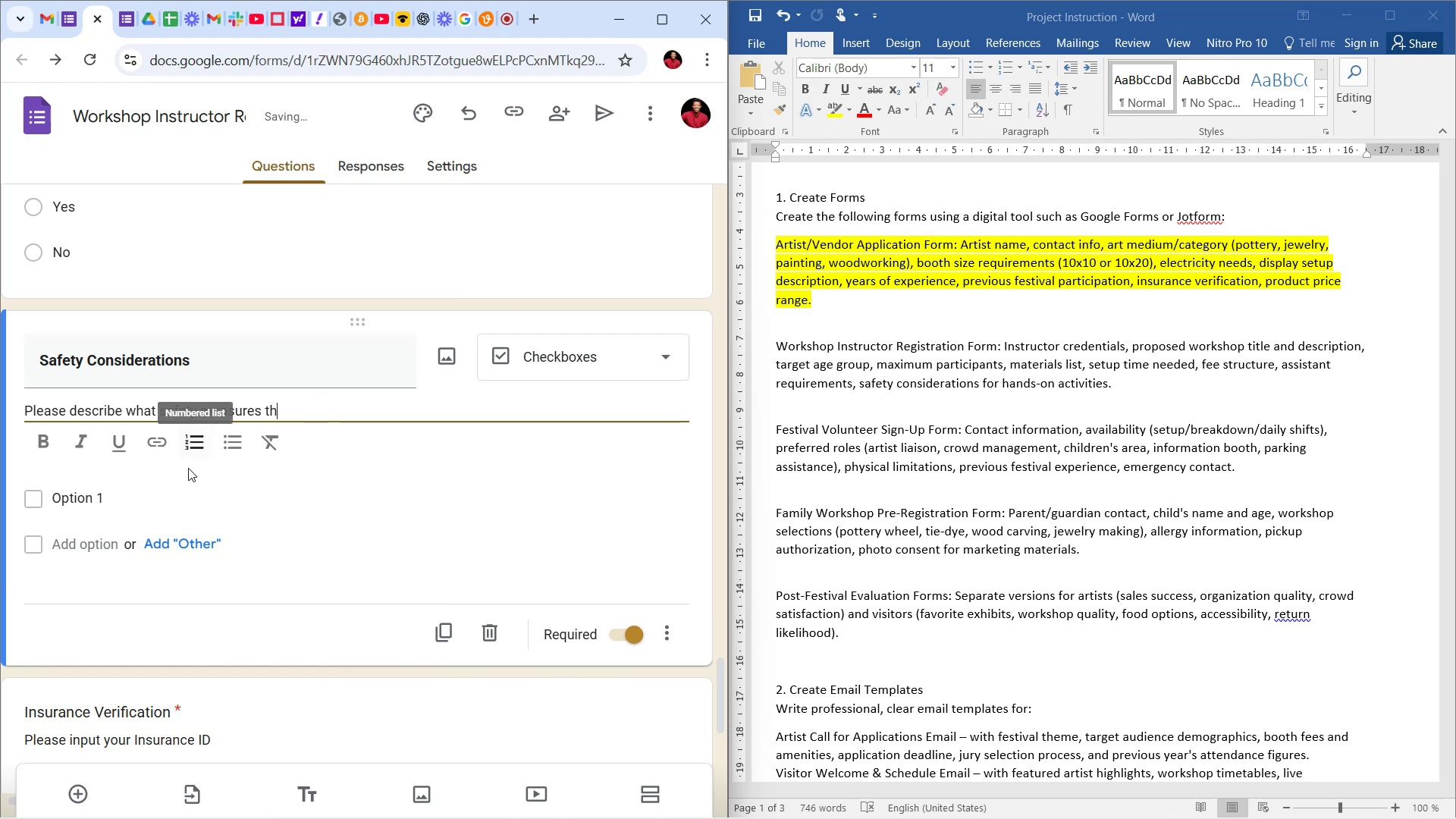 
left_click([126, 494])
 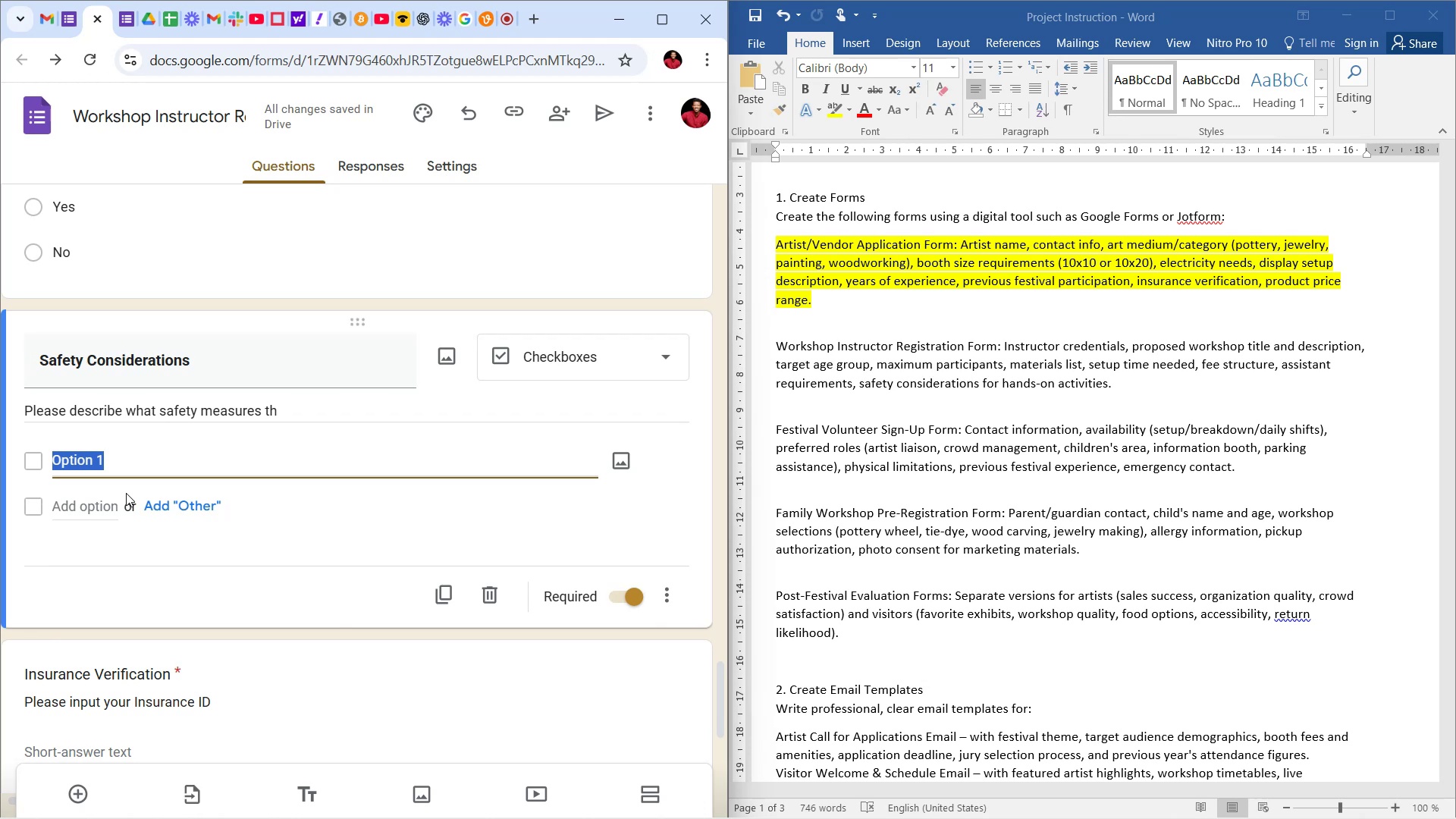 
wait(37.76)
 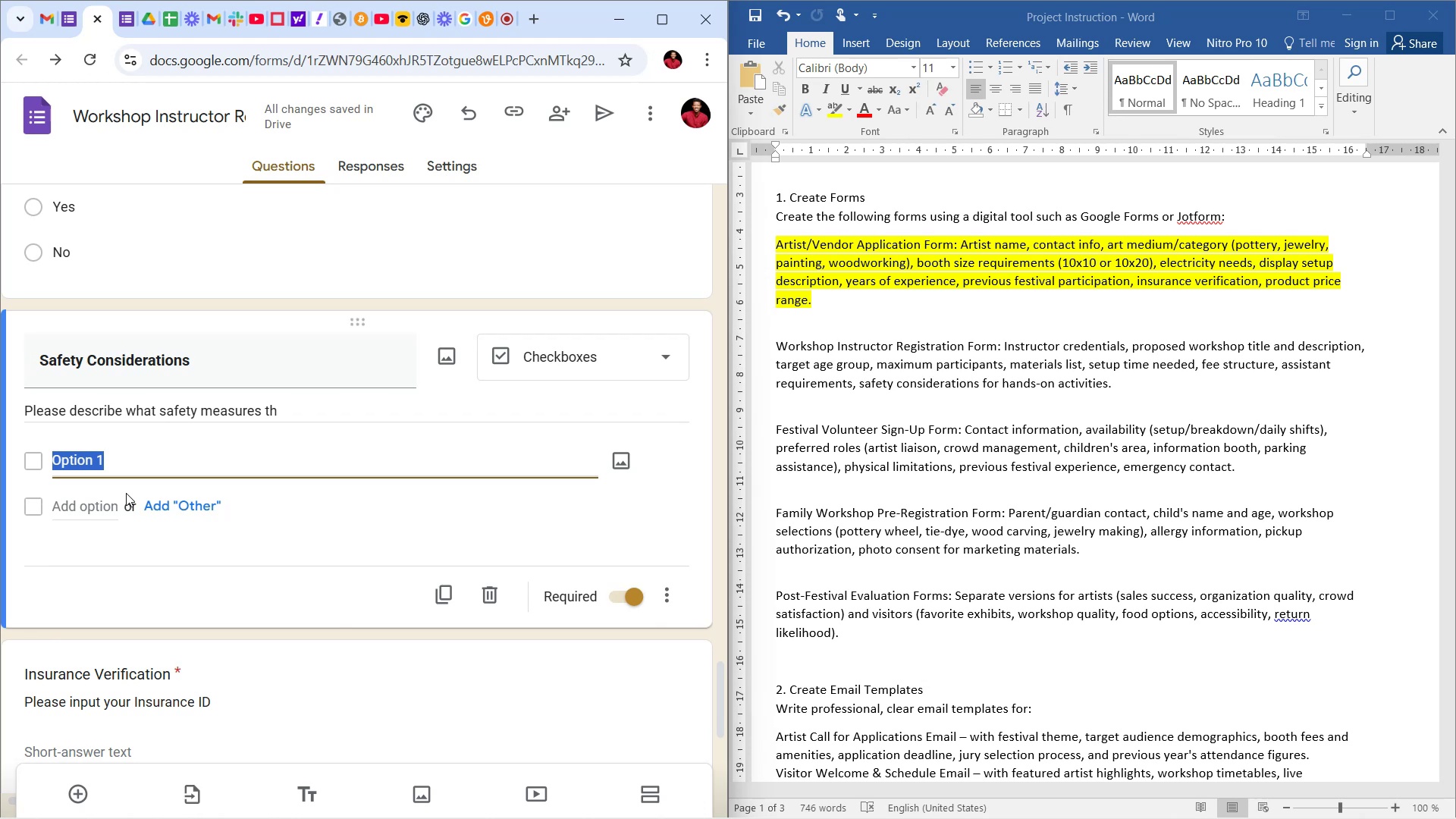 
type(Halogen-based Gloves for open fire pottery)
 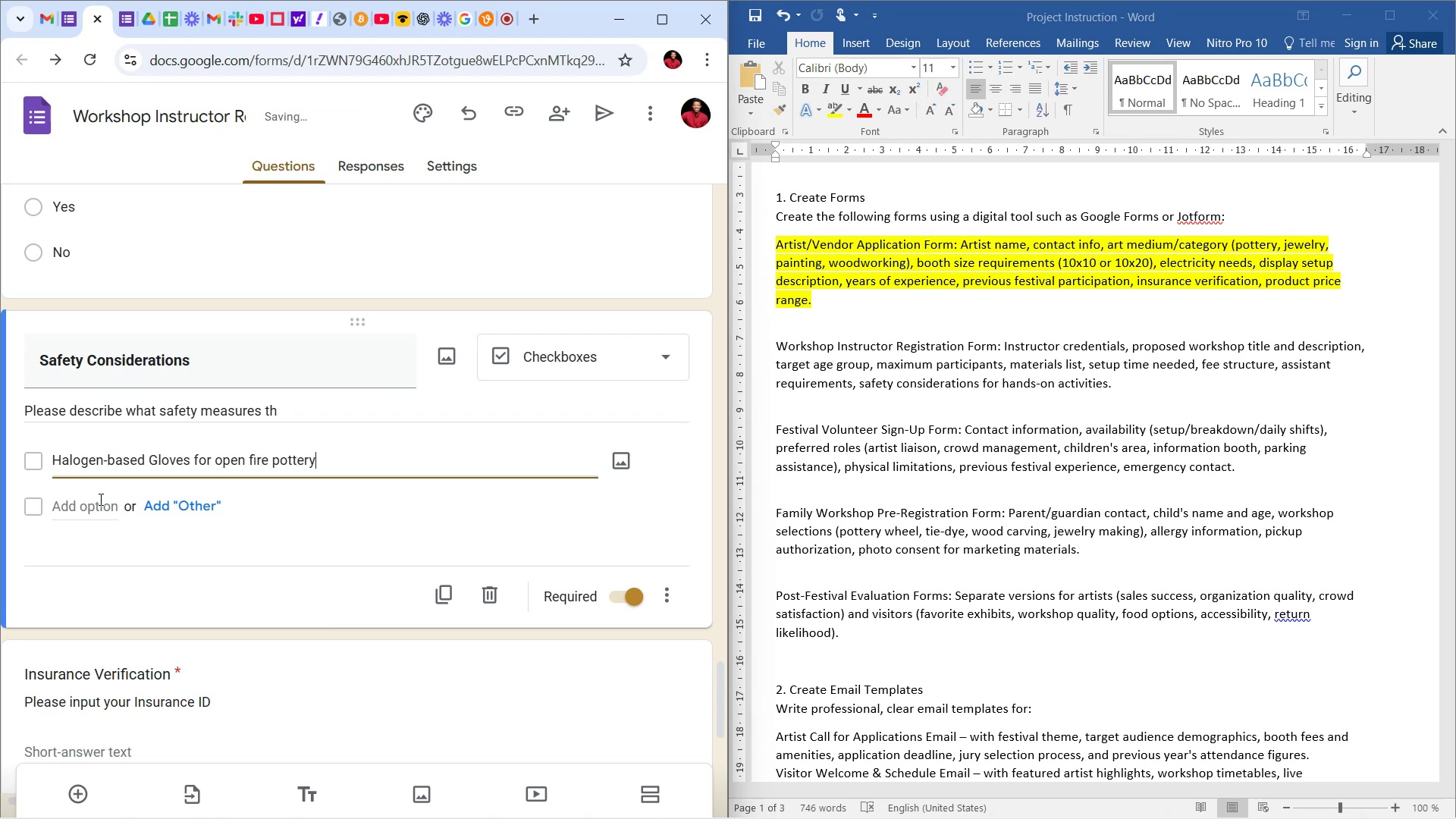 
left_click([99, 499])
 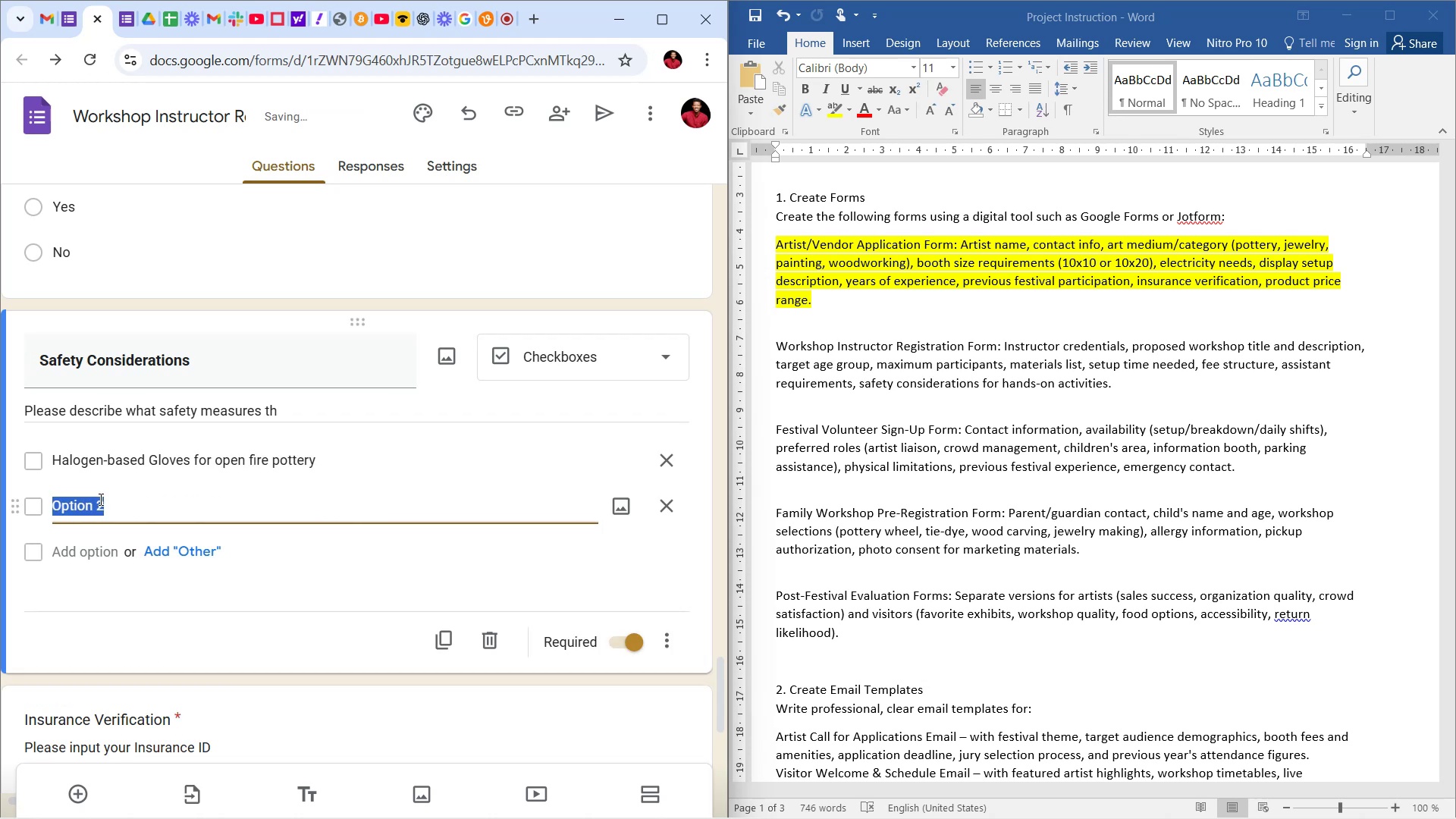 
key(CapsLock)
 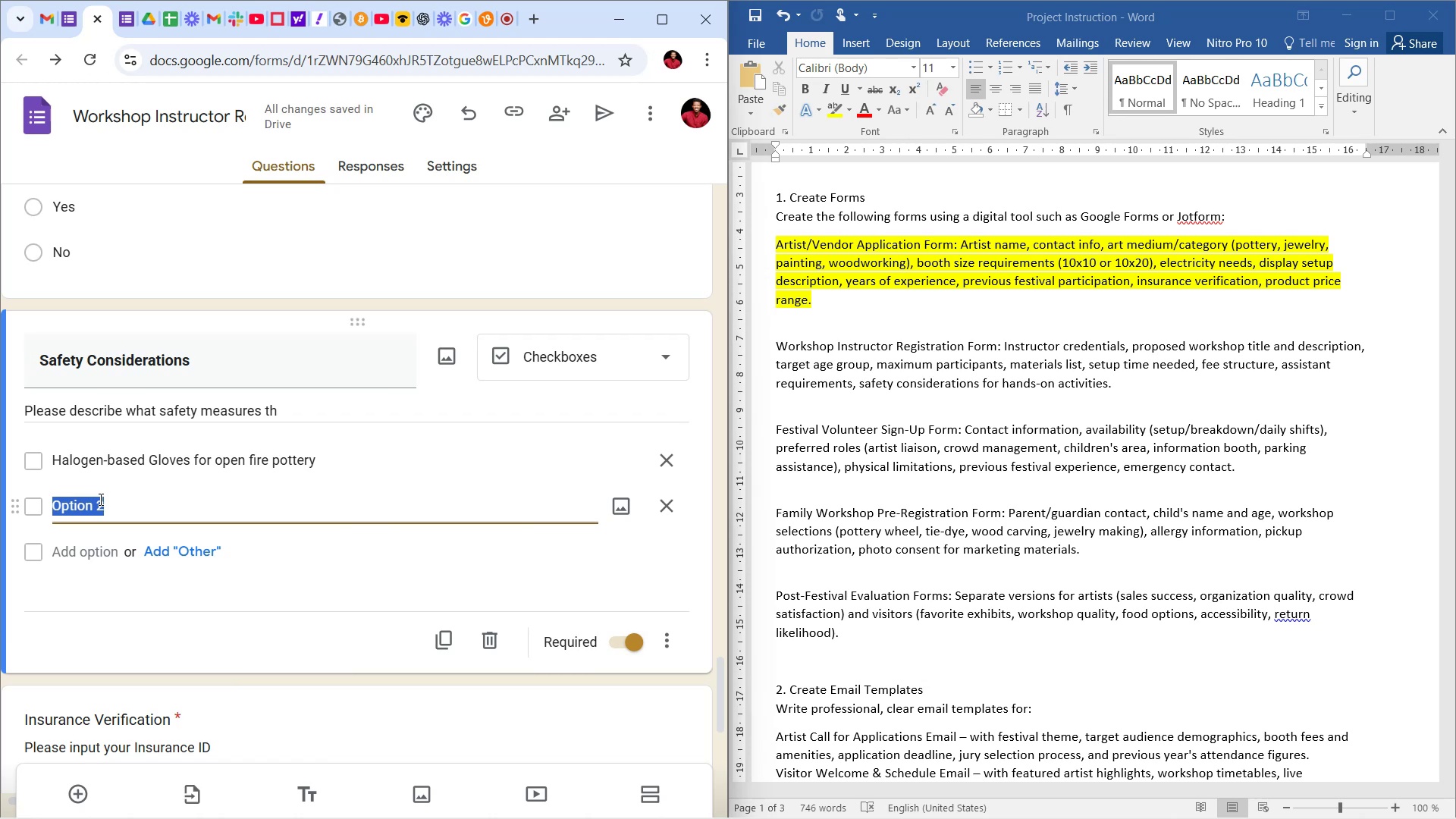 
wait(7.4)
 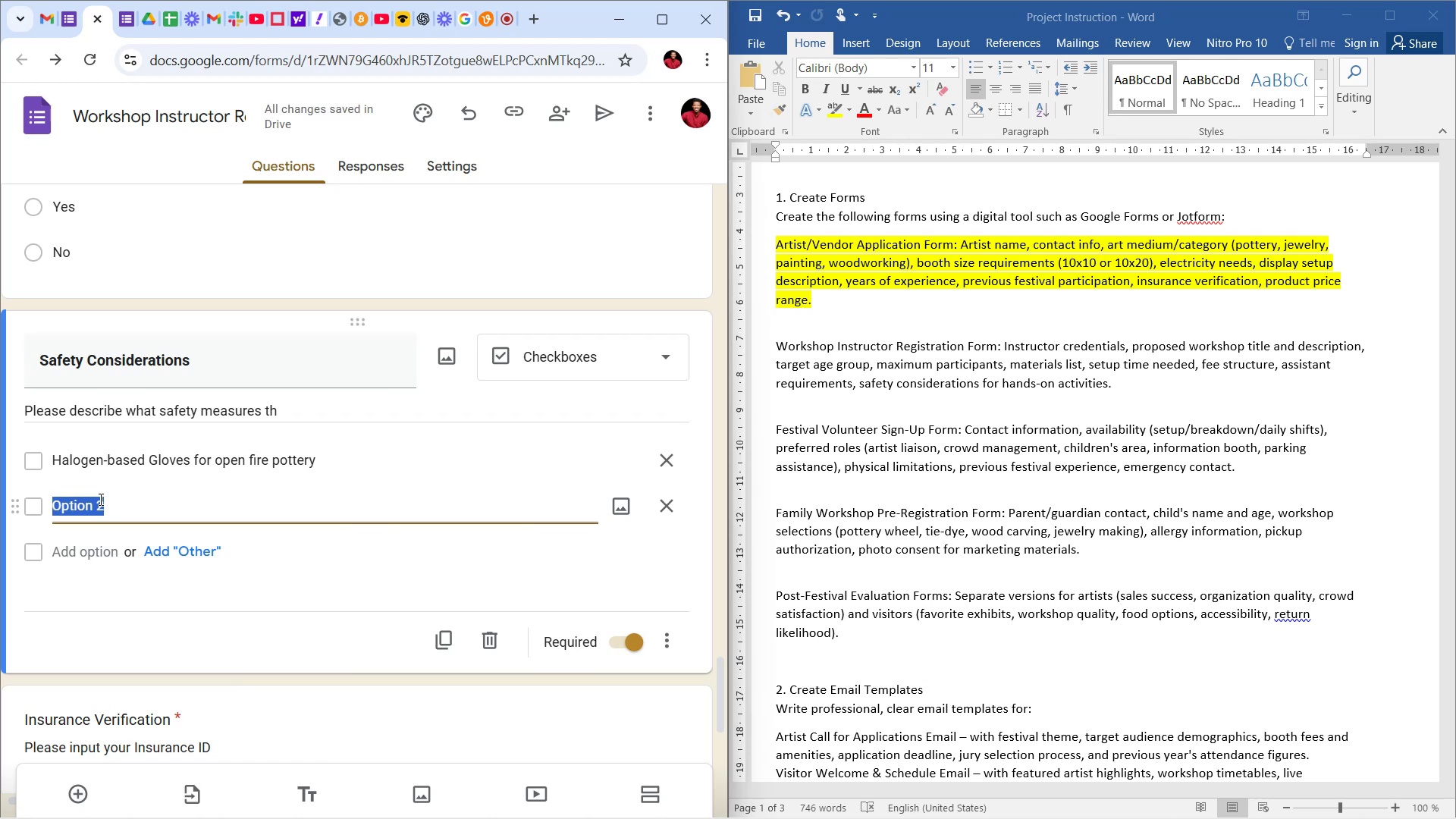 
type(Sef)
key(Backspace)
key(Backspace)
type(afety Eye covers)
 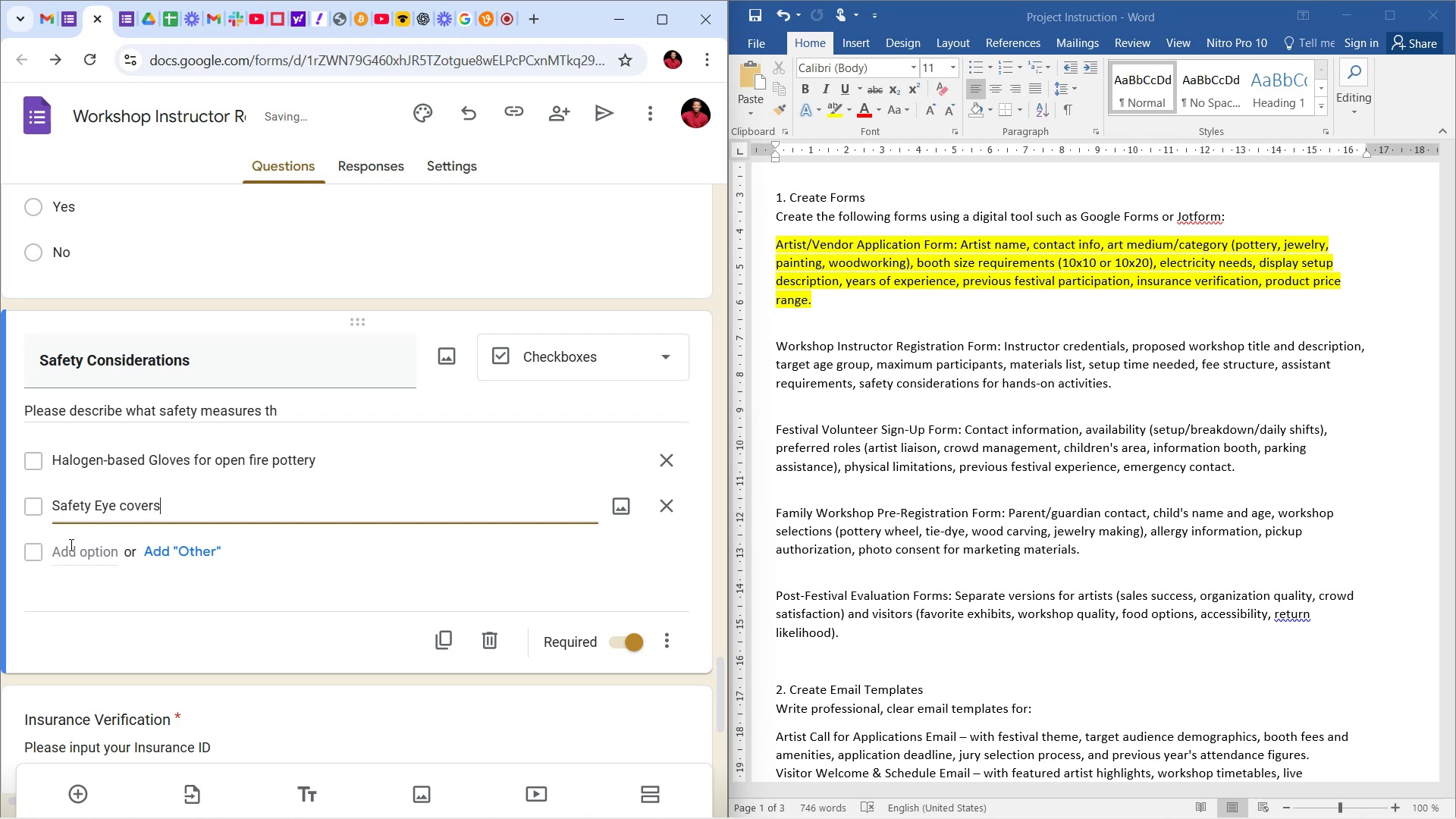 
left_click([66, 557])
 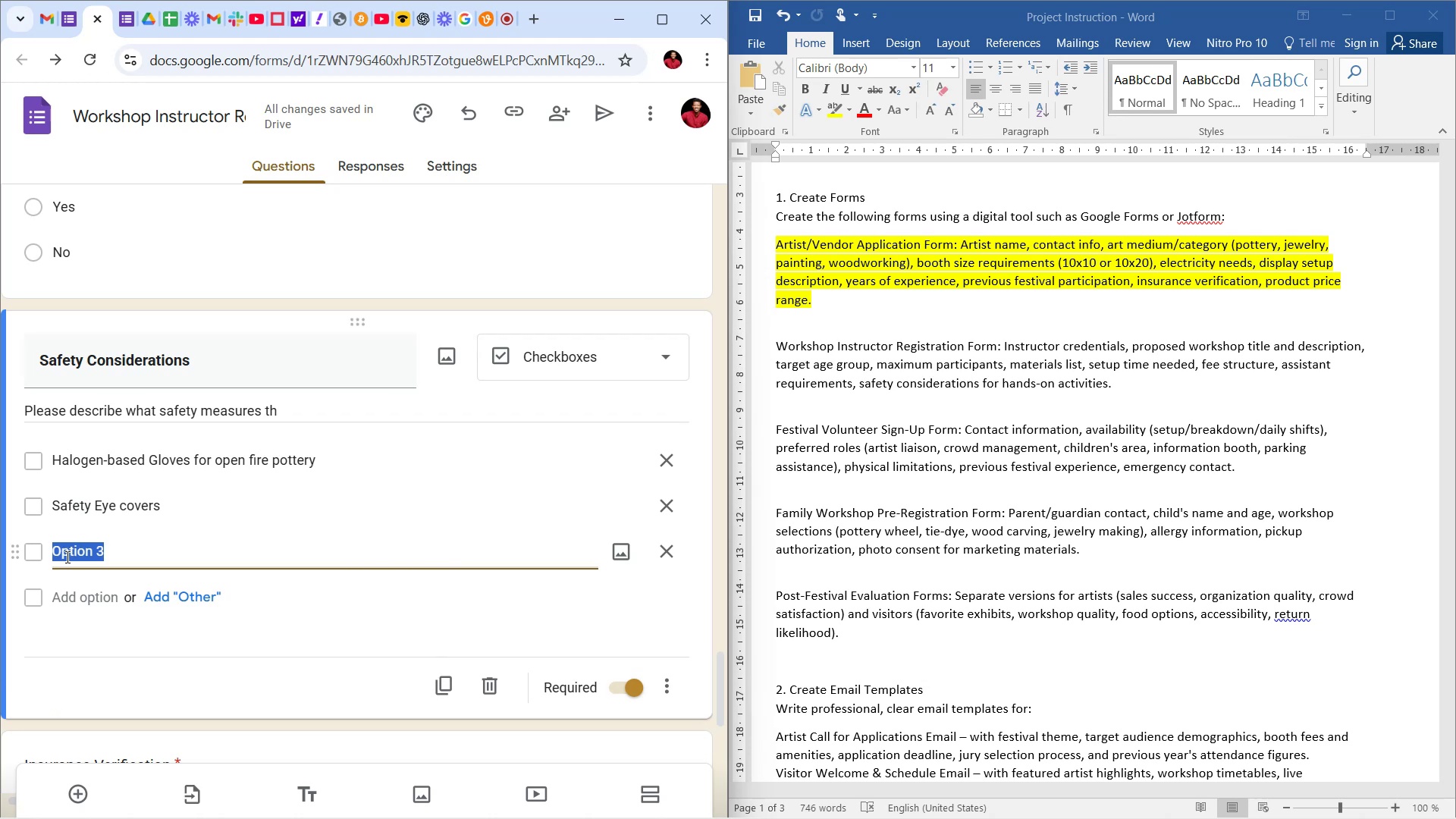 
wait(28.84)
 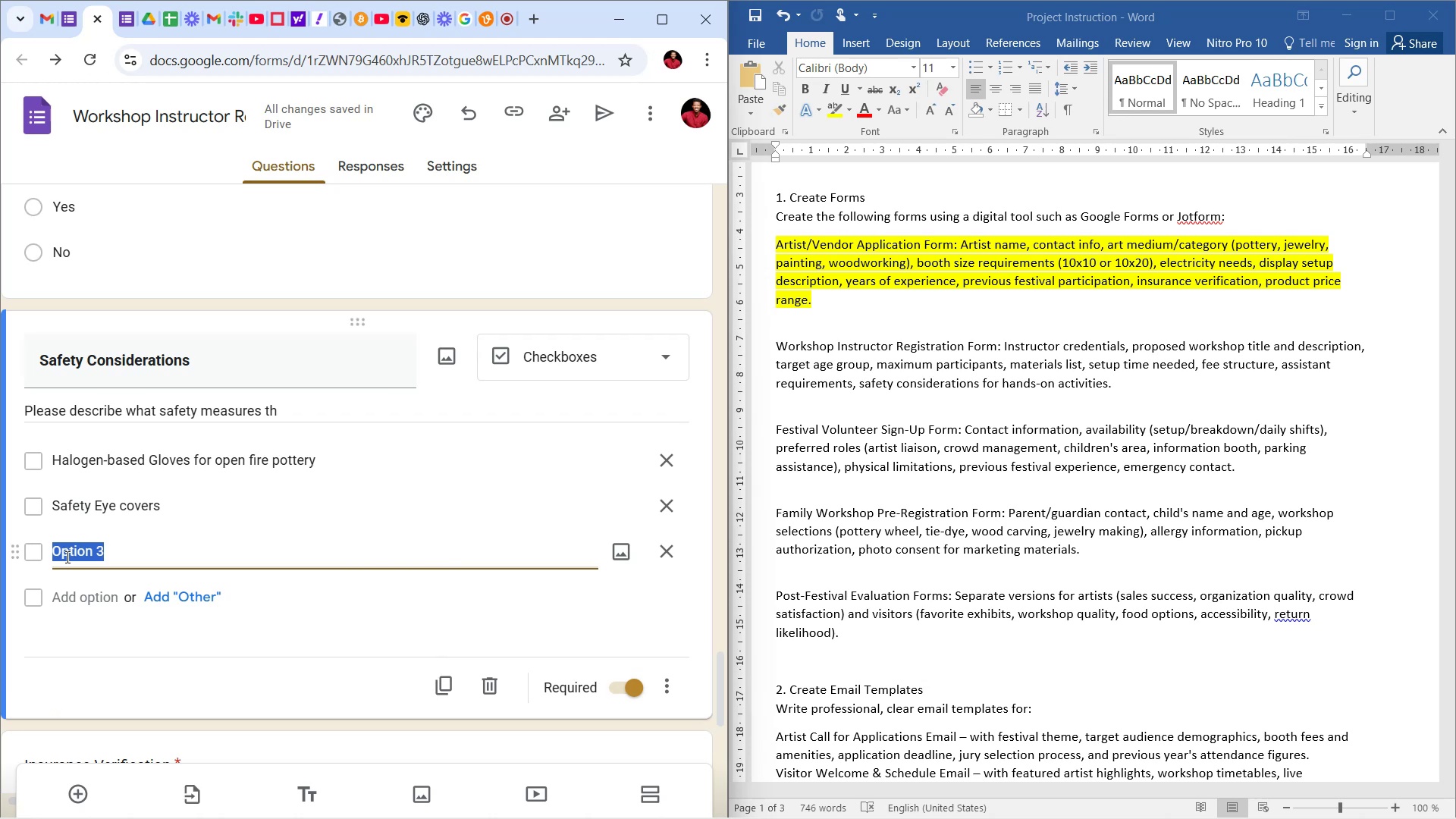 
type(Asbet)
key(Backspace)
key(Backspace)
type(estos\)
key(Backspace)
key(Backspace)
 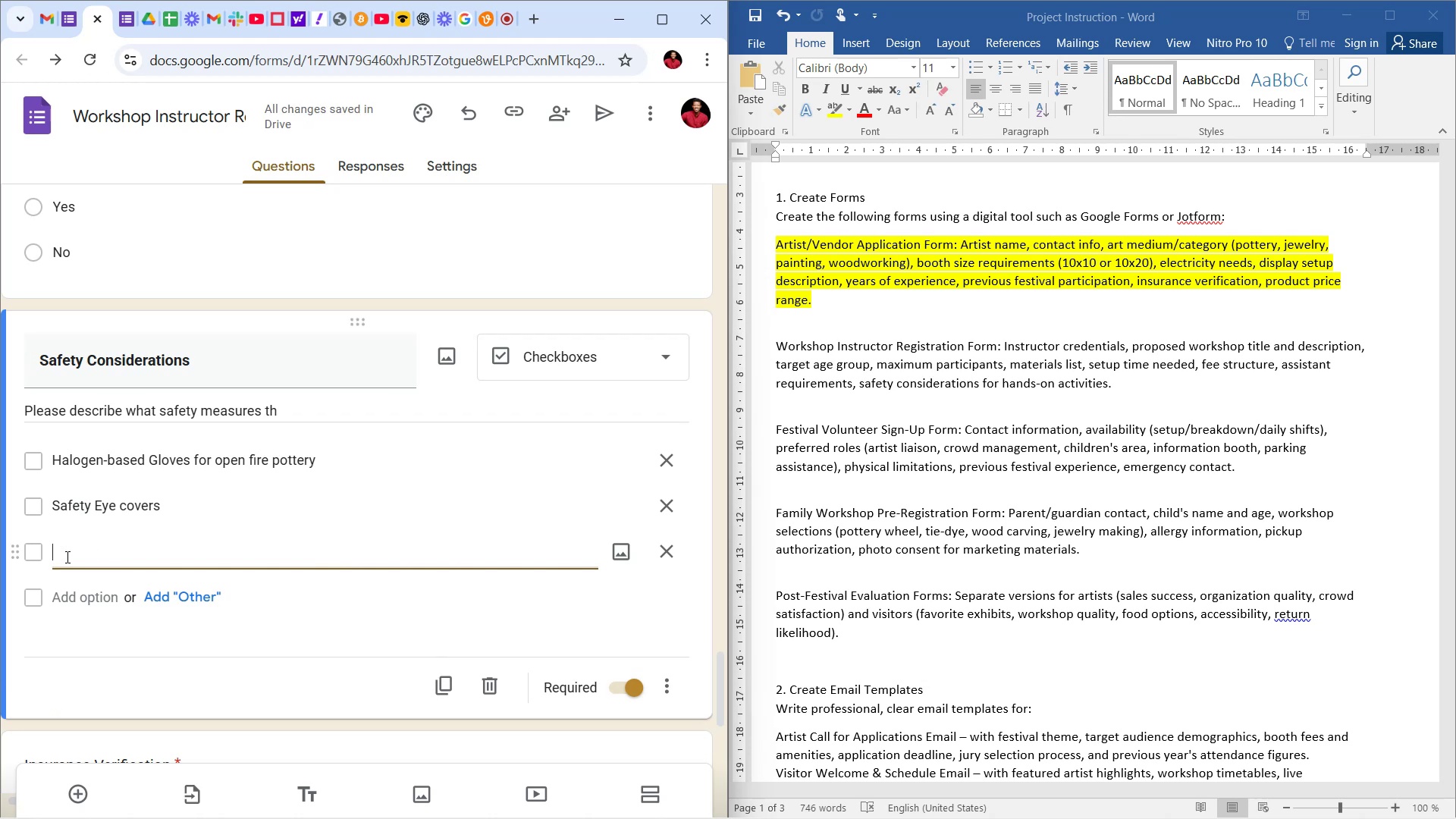 
wait(30.52)
 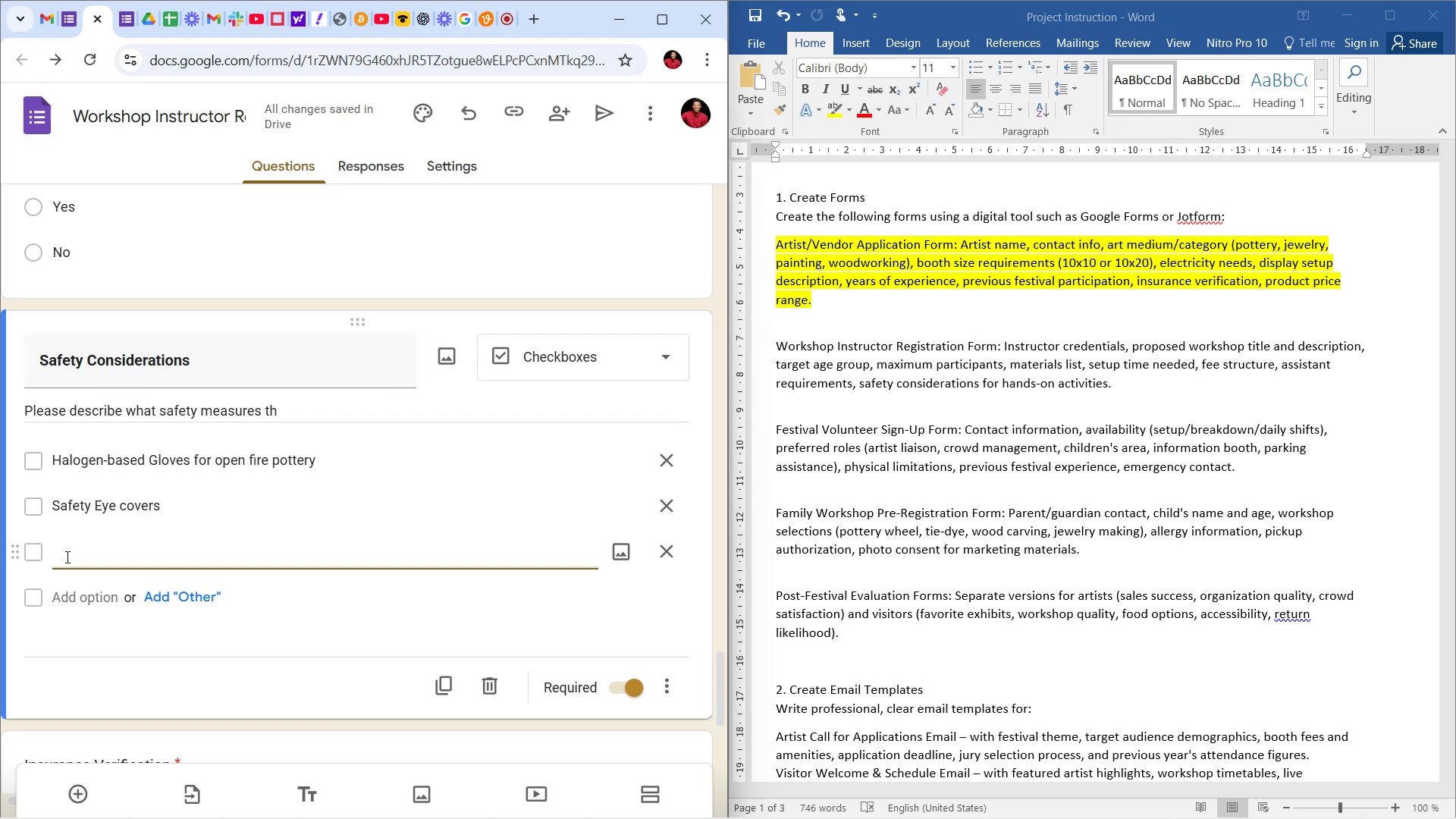 
scroll: coordinate [315, 486], scroll_direction: up, amount: 4.0
 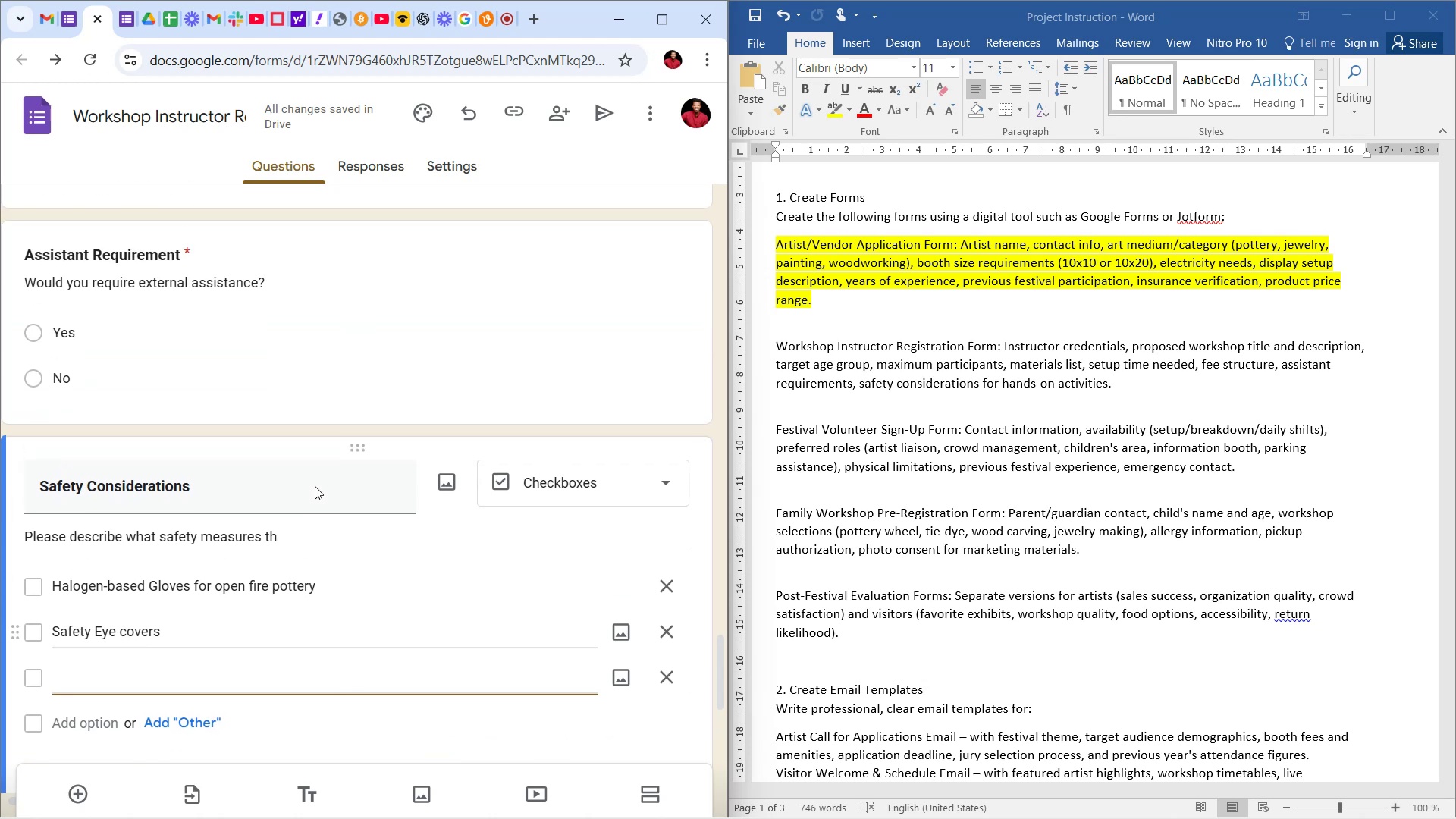 
scroll: coordinate [315, 486], scroll_direction: down, amount: 2.0
 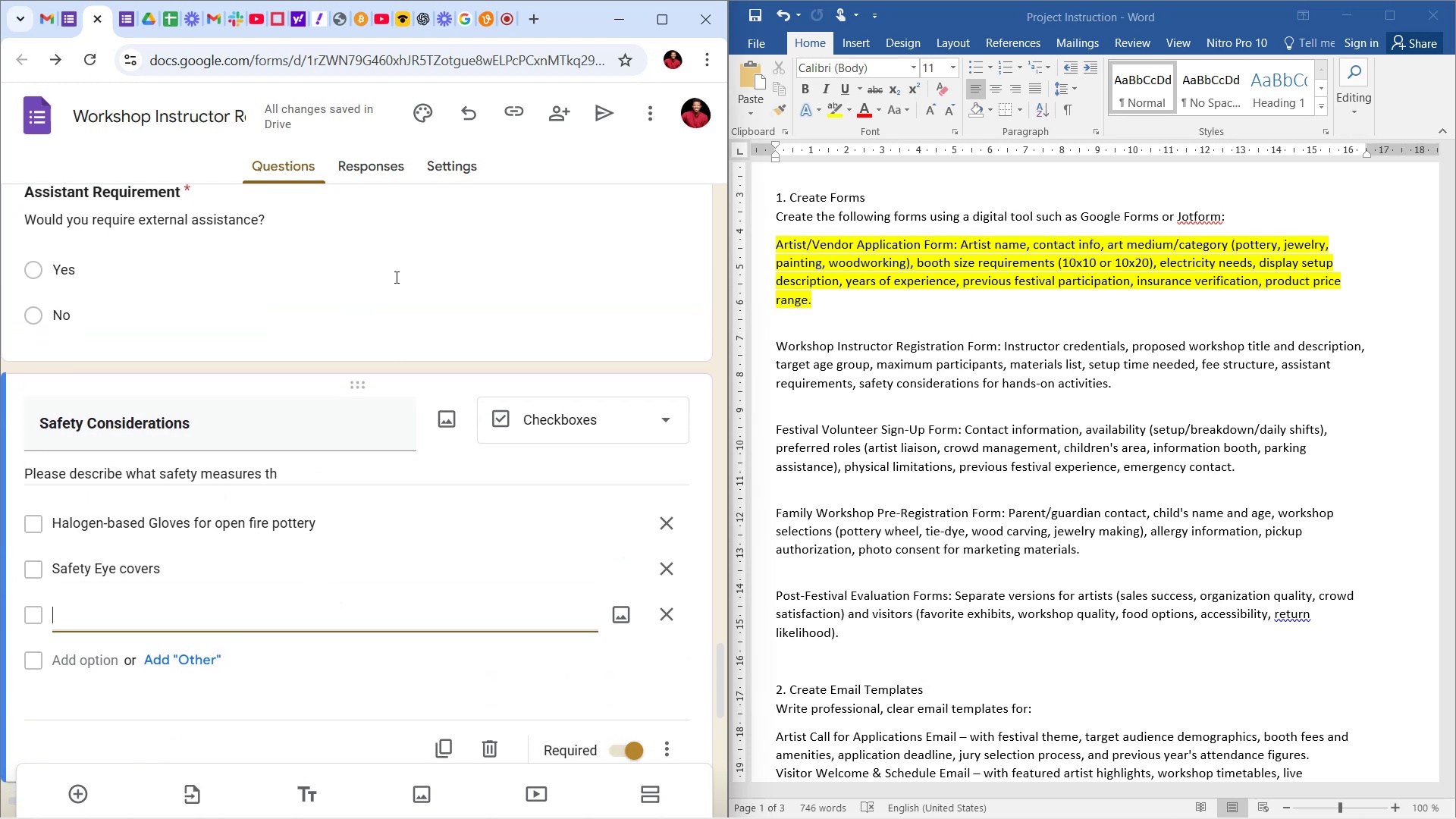 
mouse_move([532, 15])
 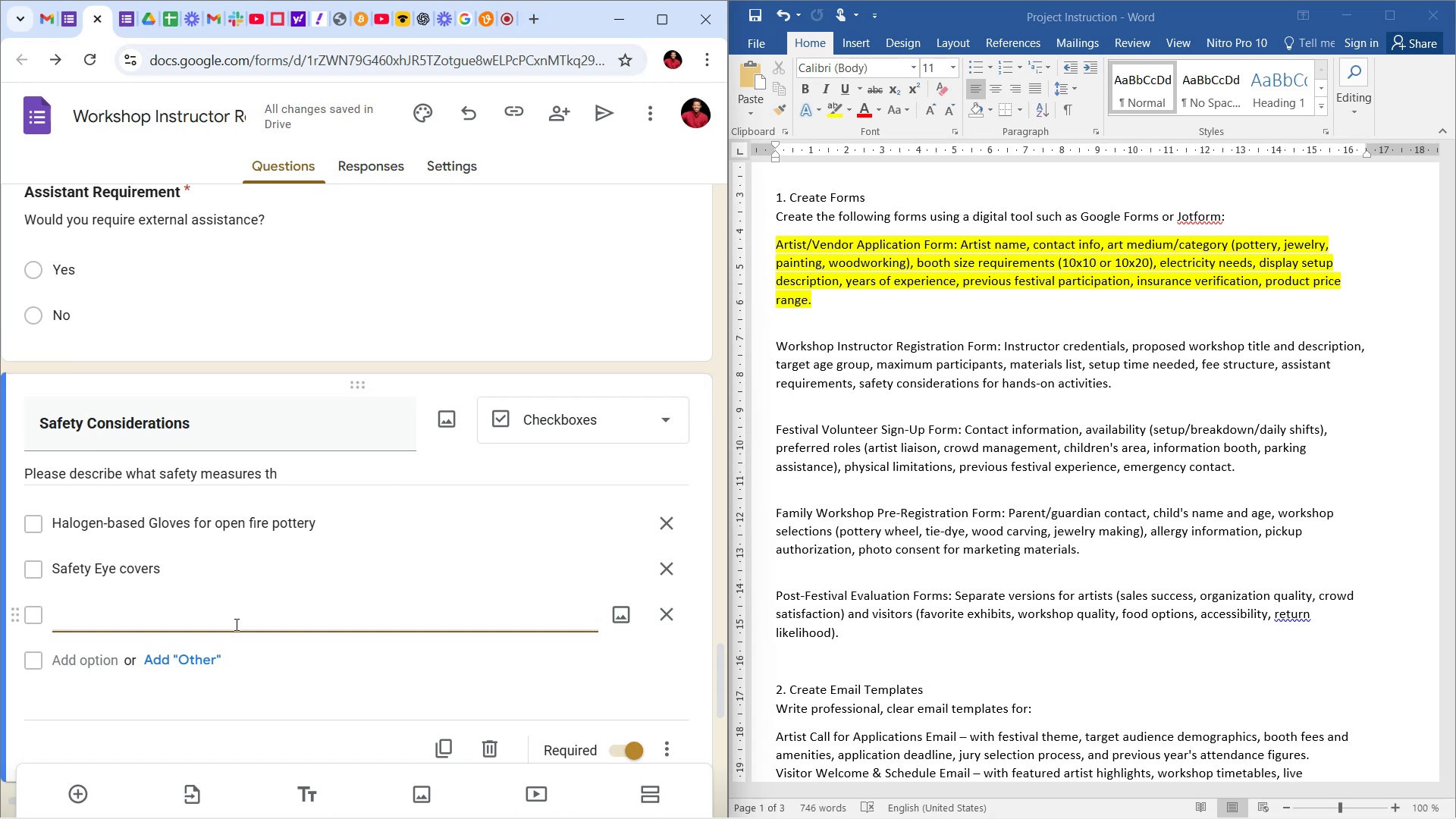 
scroll: coordinate [258, 570], scroll_direction: down, amount: 2.0
 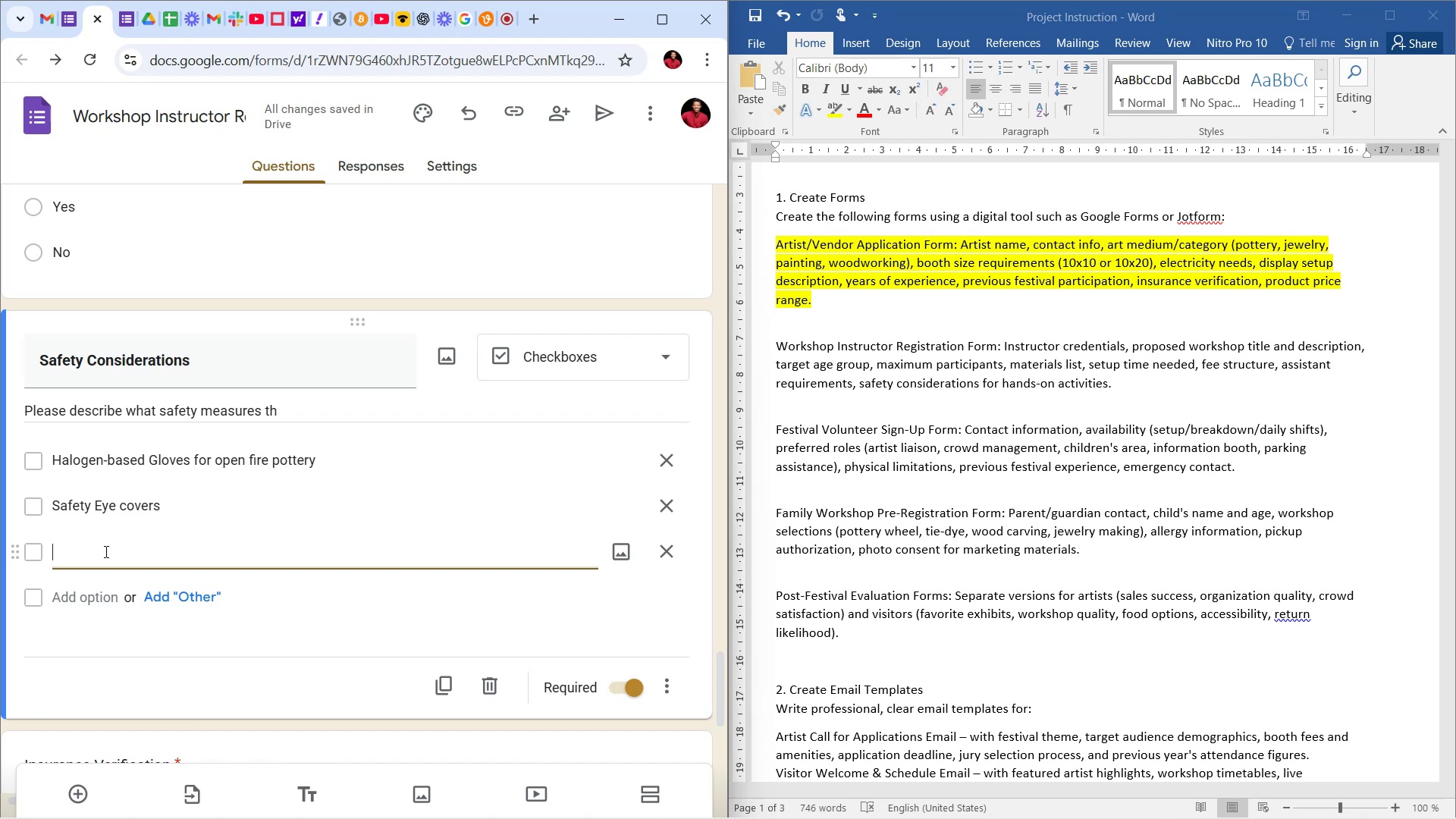 
wait(11.97)
 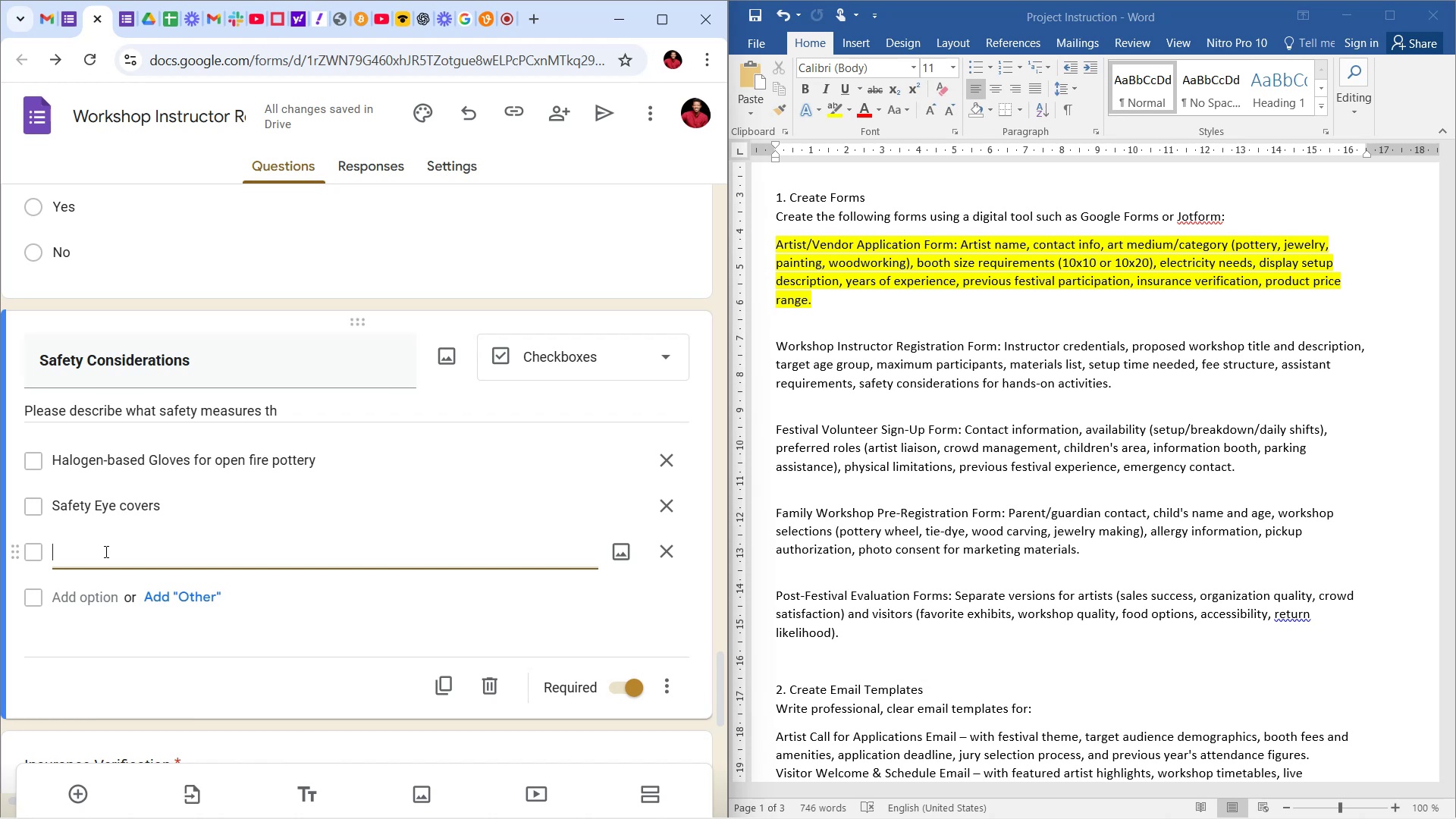 
type(Mild Noses)
key(Backspace)
type( maks)
key(Backspace)
key(Backspace)
type(sks)
 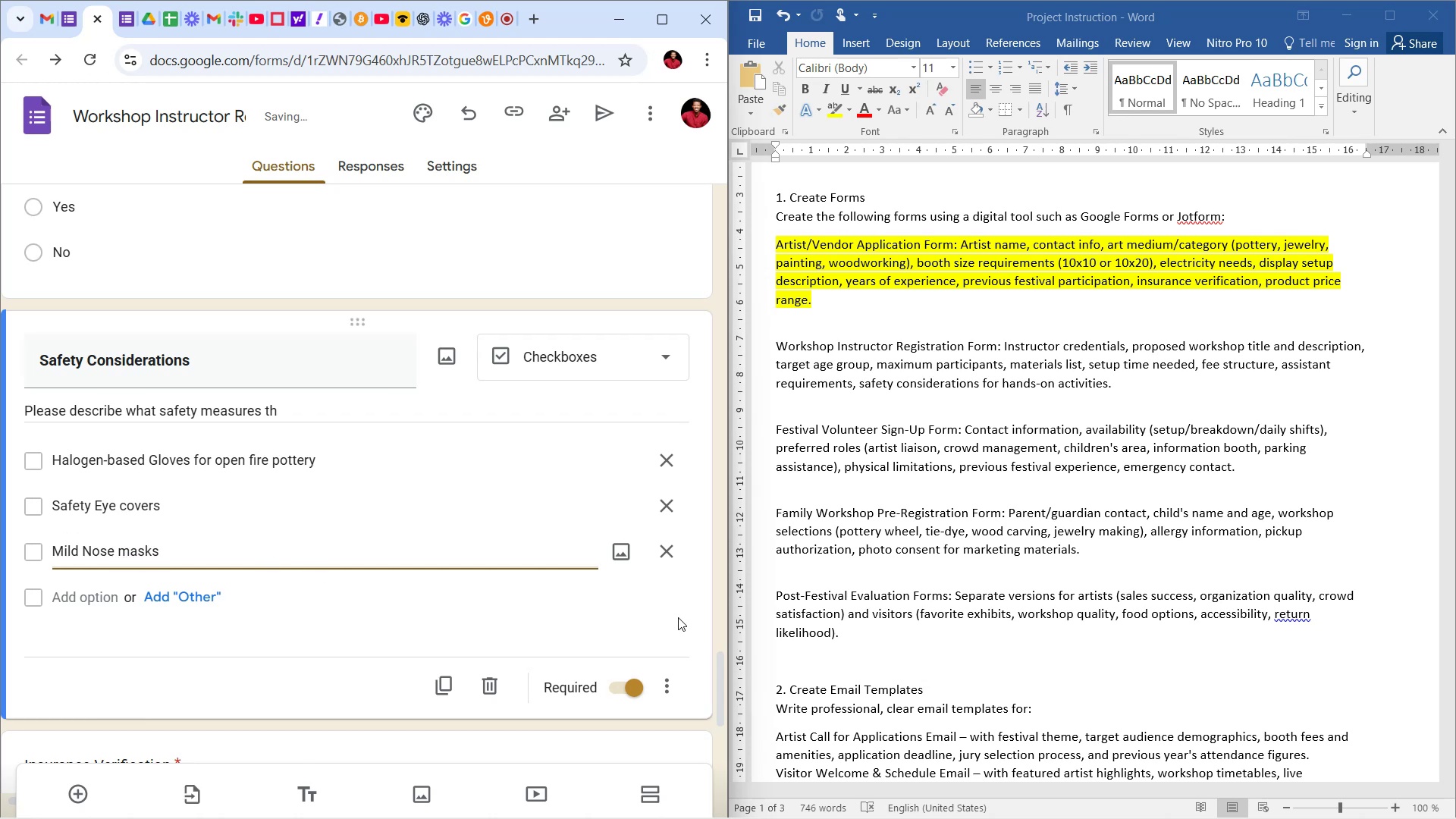 
left_click([658, 599])
 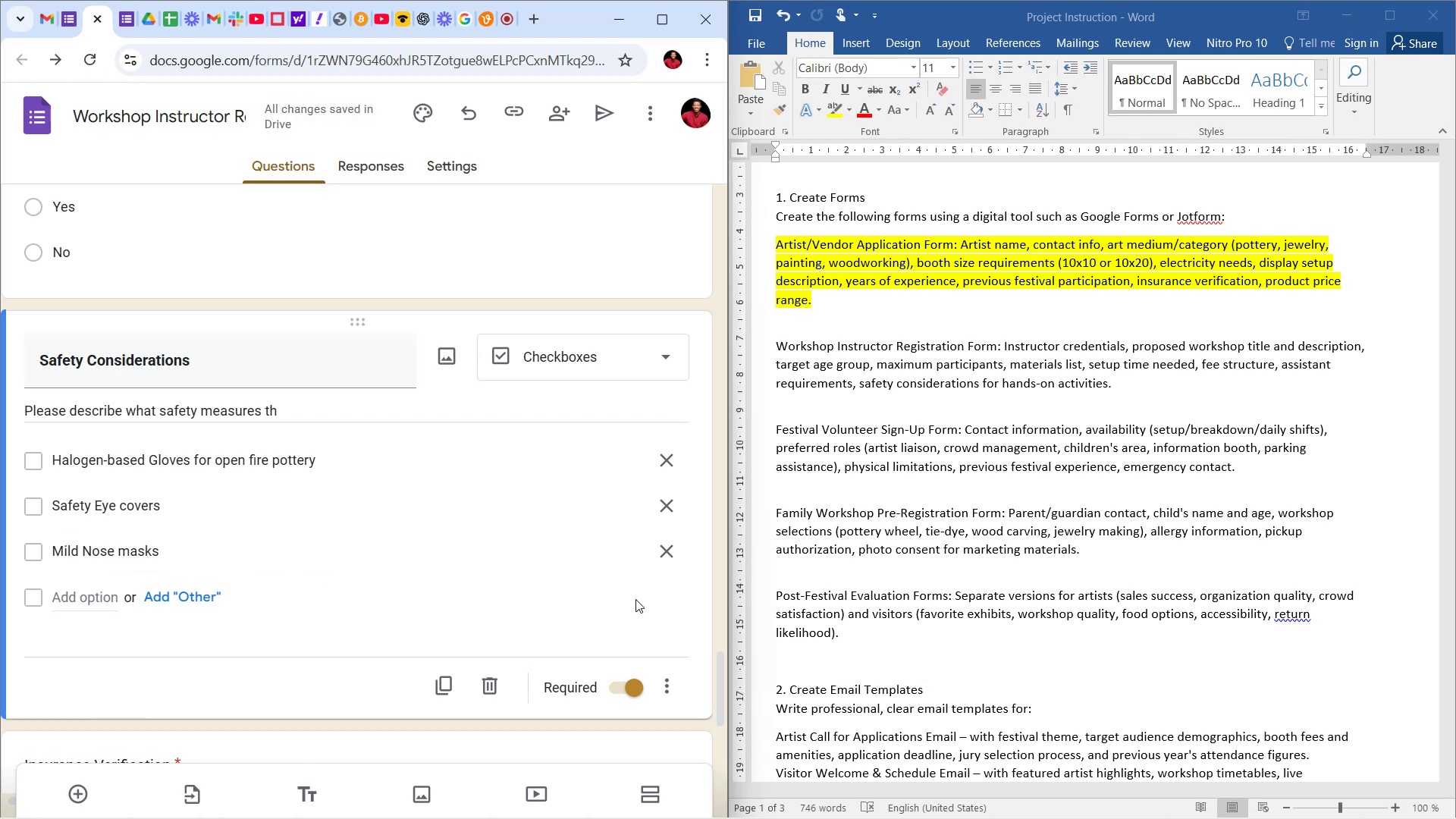 
scroll: coordinate [468, 504], scroll_direction: down, amount: 11.0
 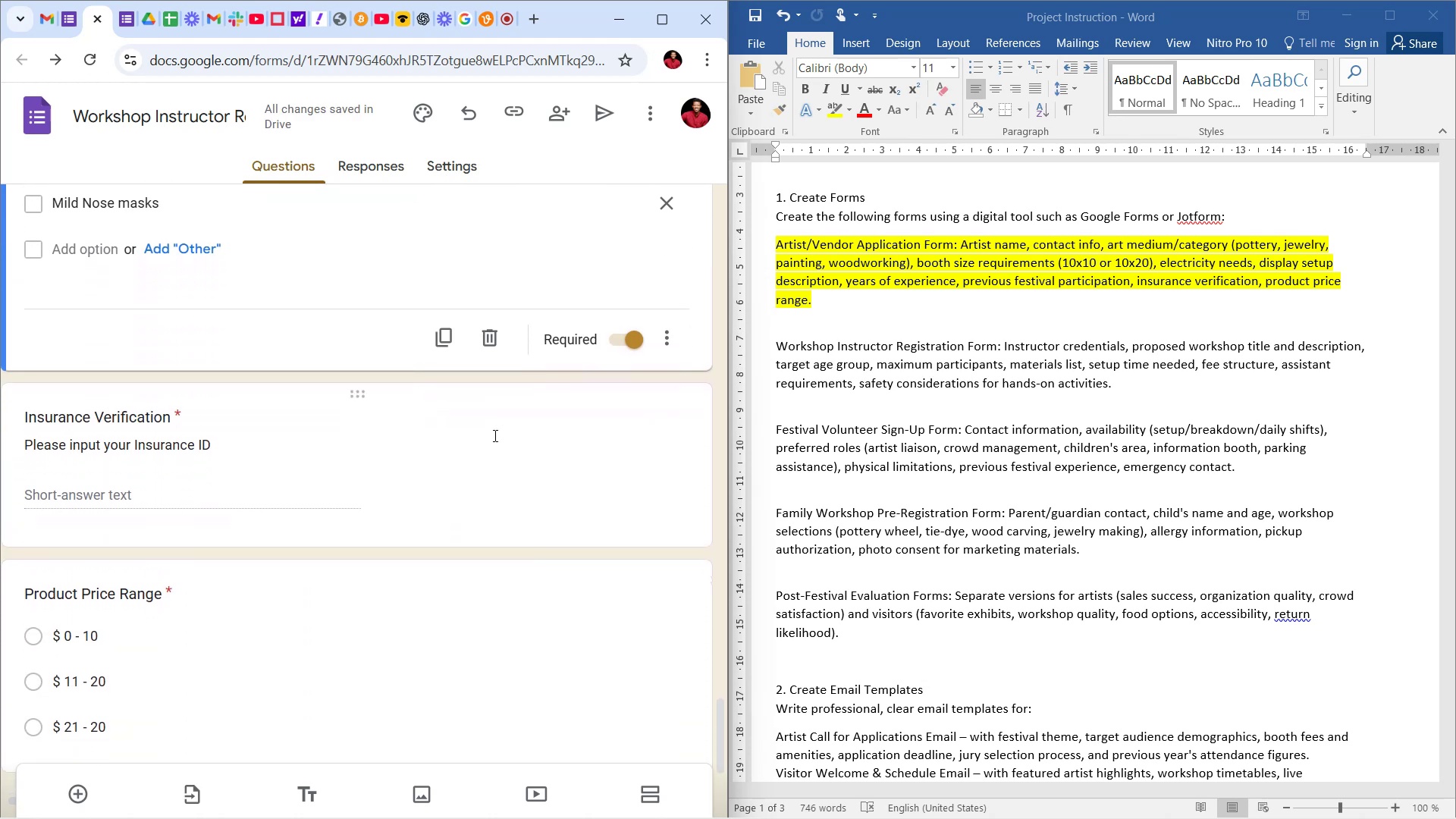 
left_click([504, 403])
 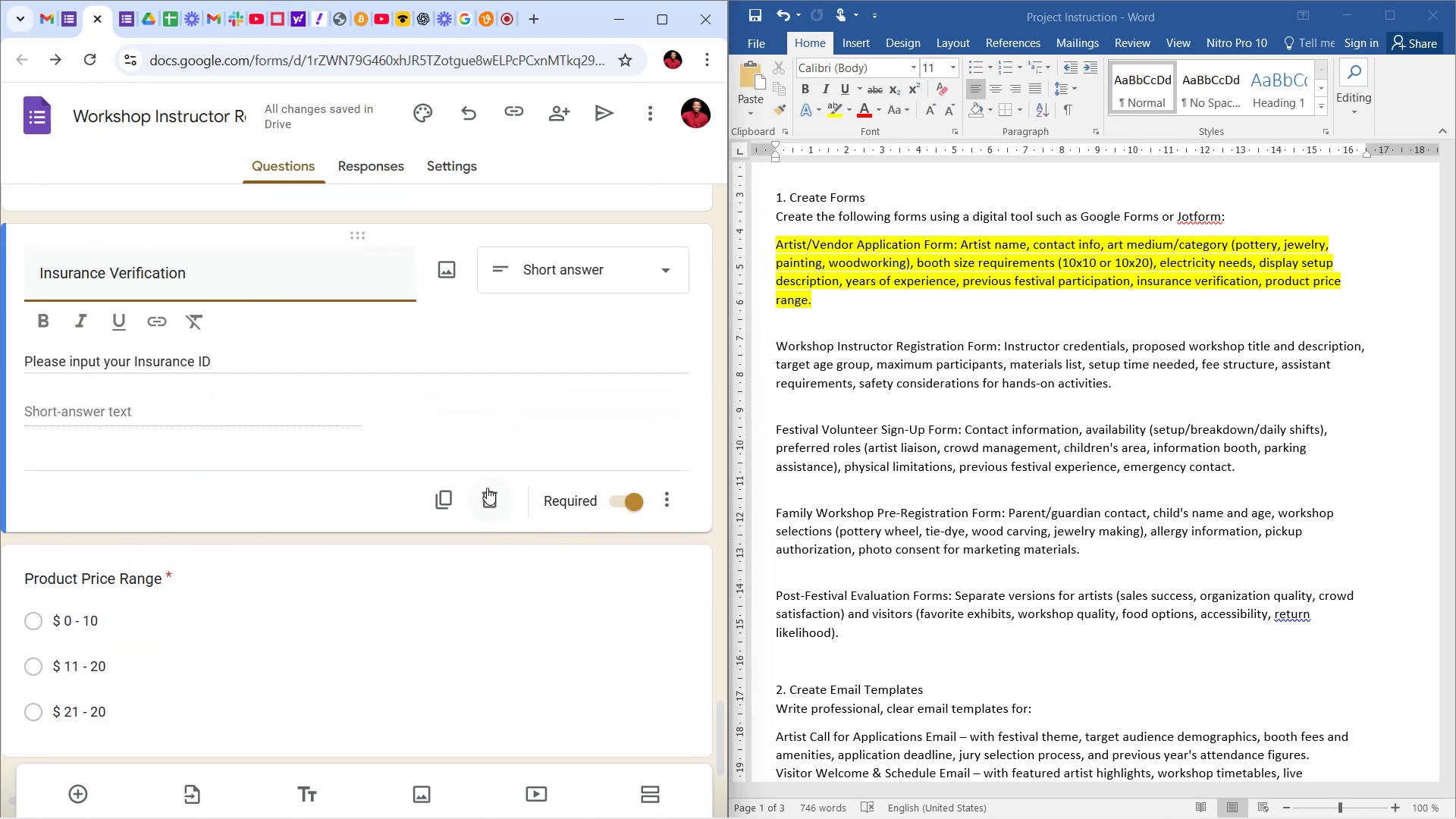 
left_click([487, 488])
 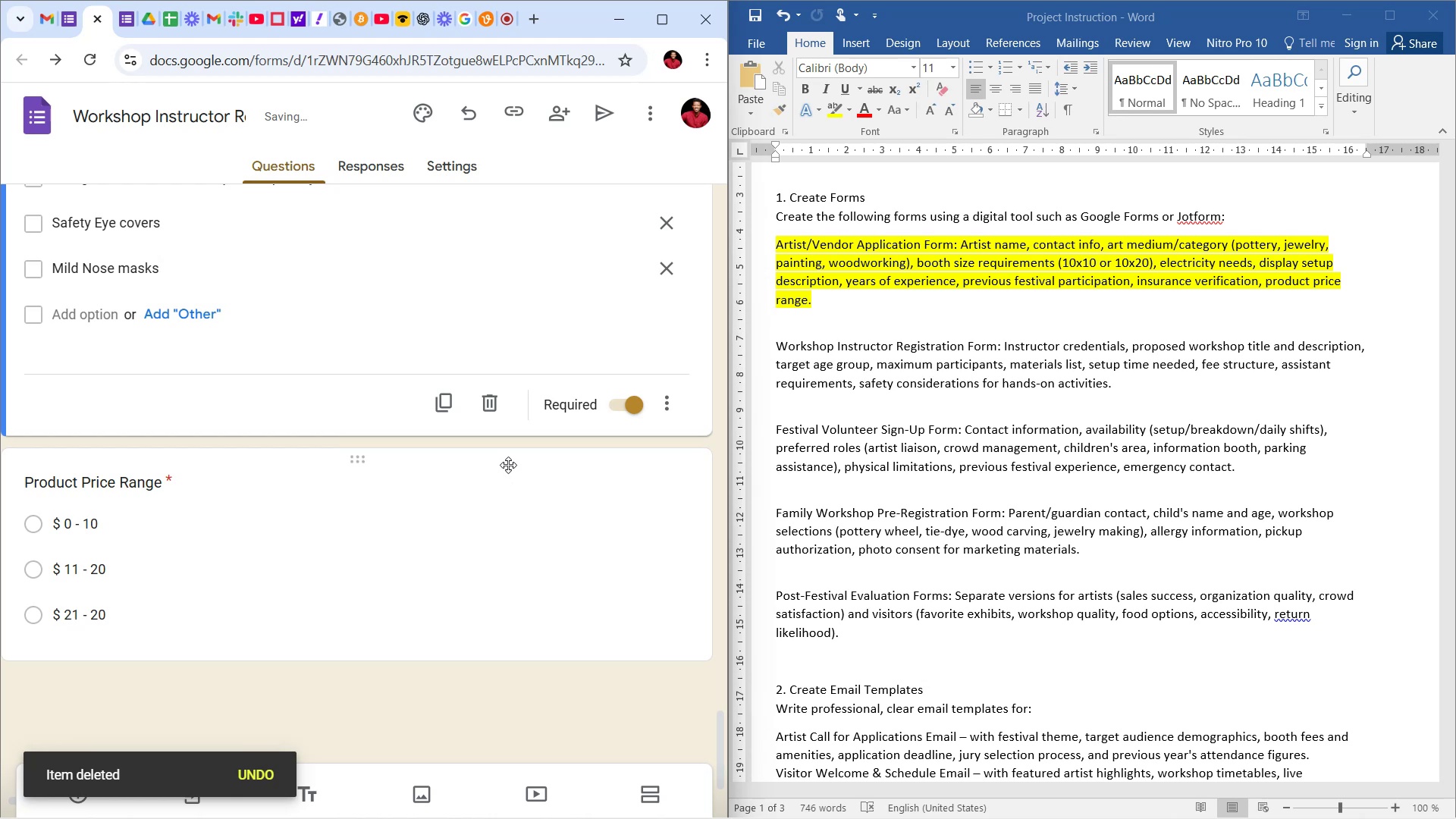 
left_click([510, 465])
 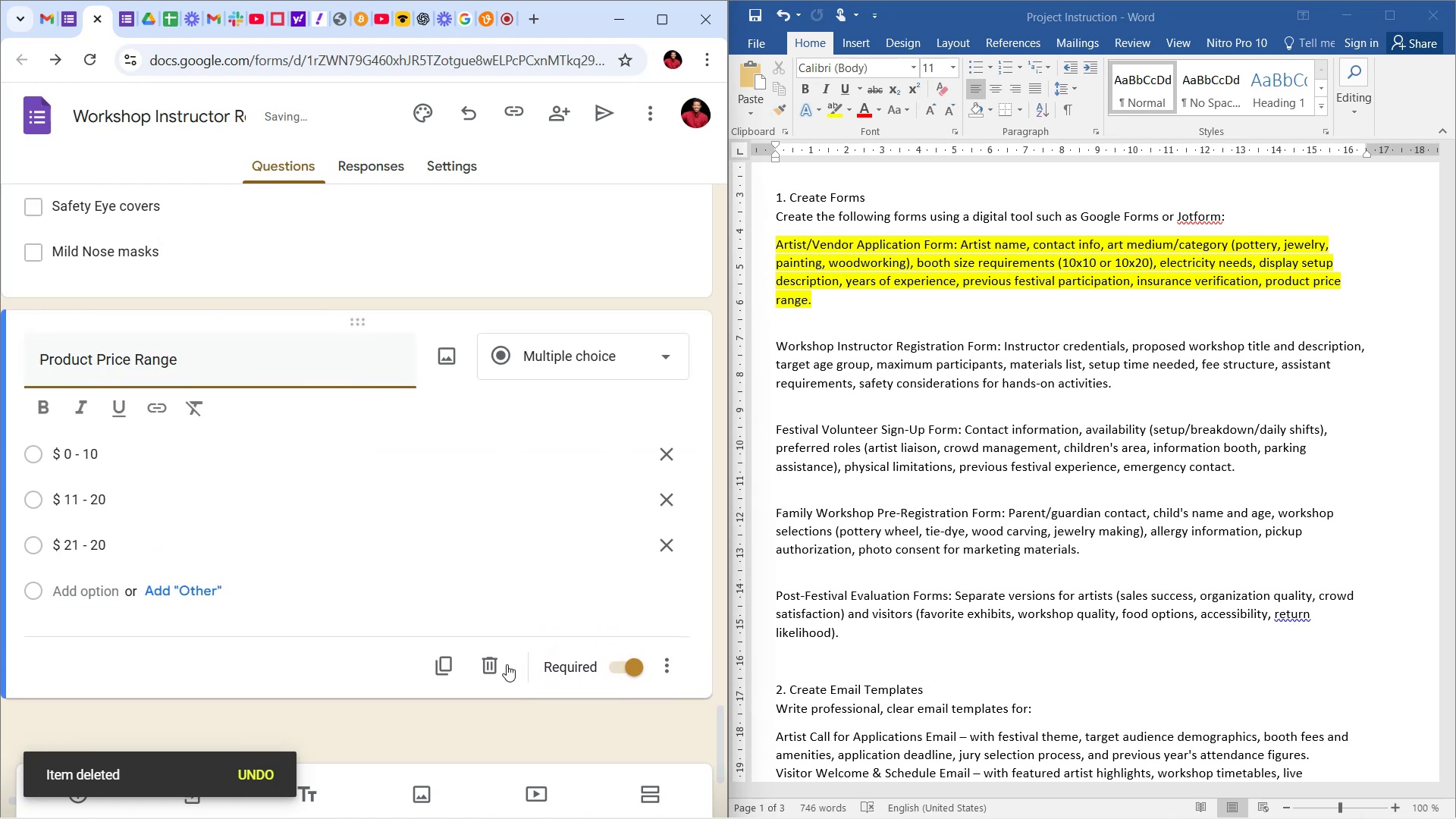 
left_click([498, 663])
 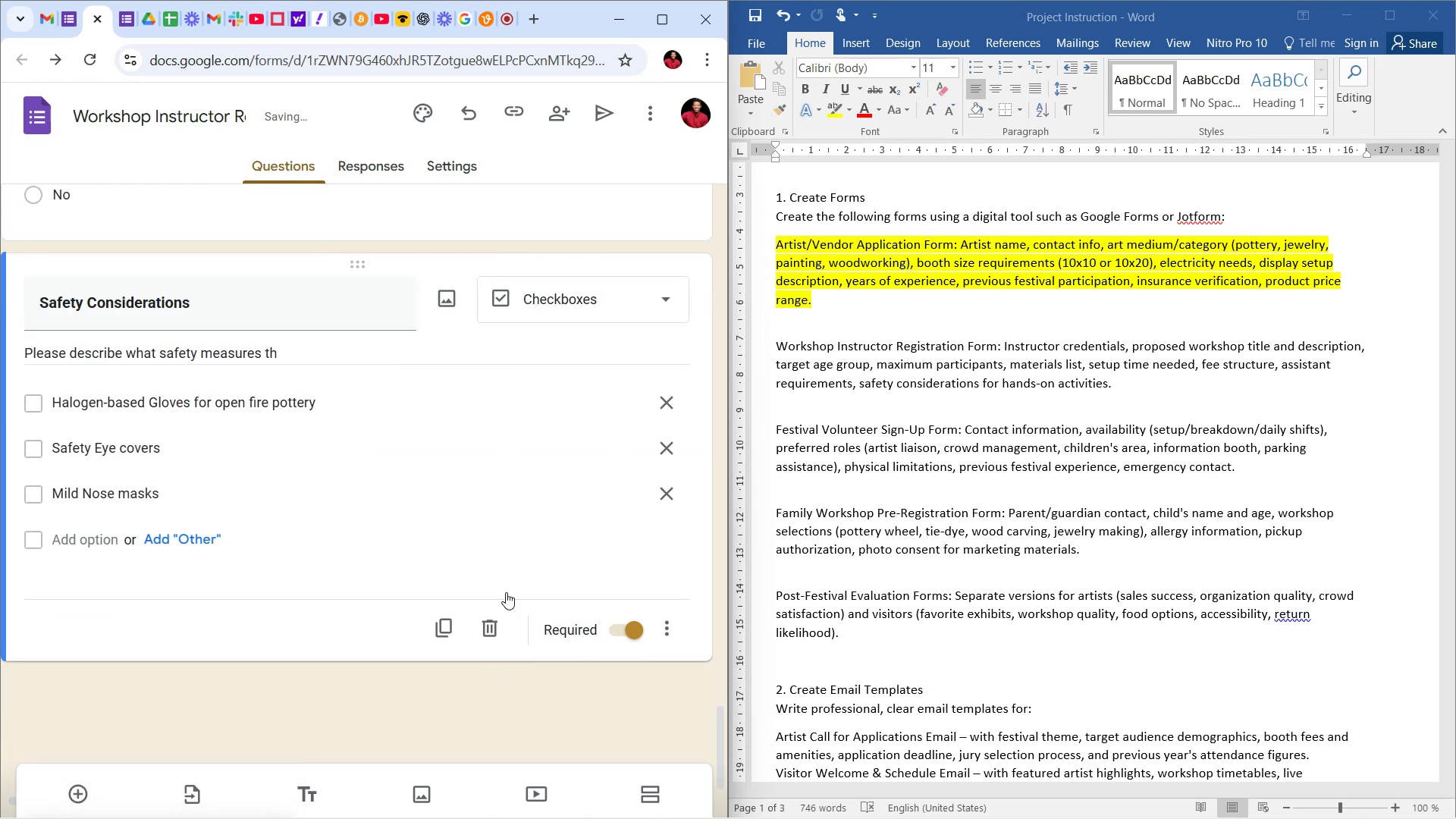 
scroll: coordinate [473, 548], scroll_direction: up, amount: 10.0
 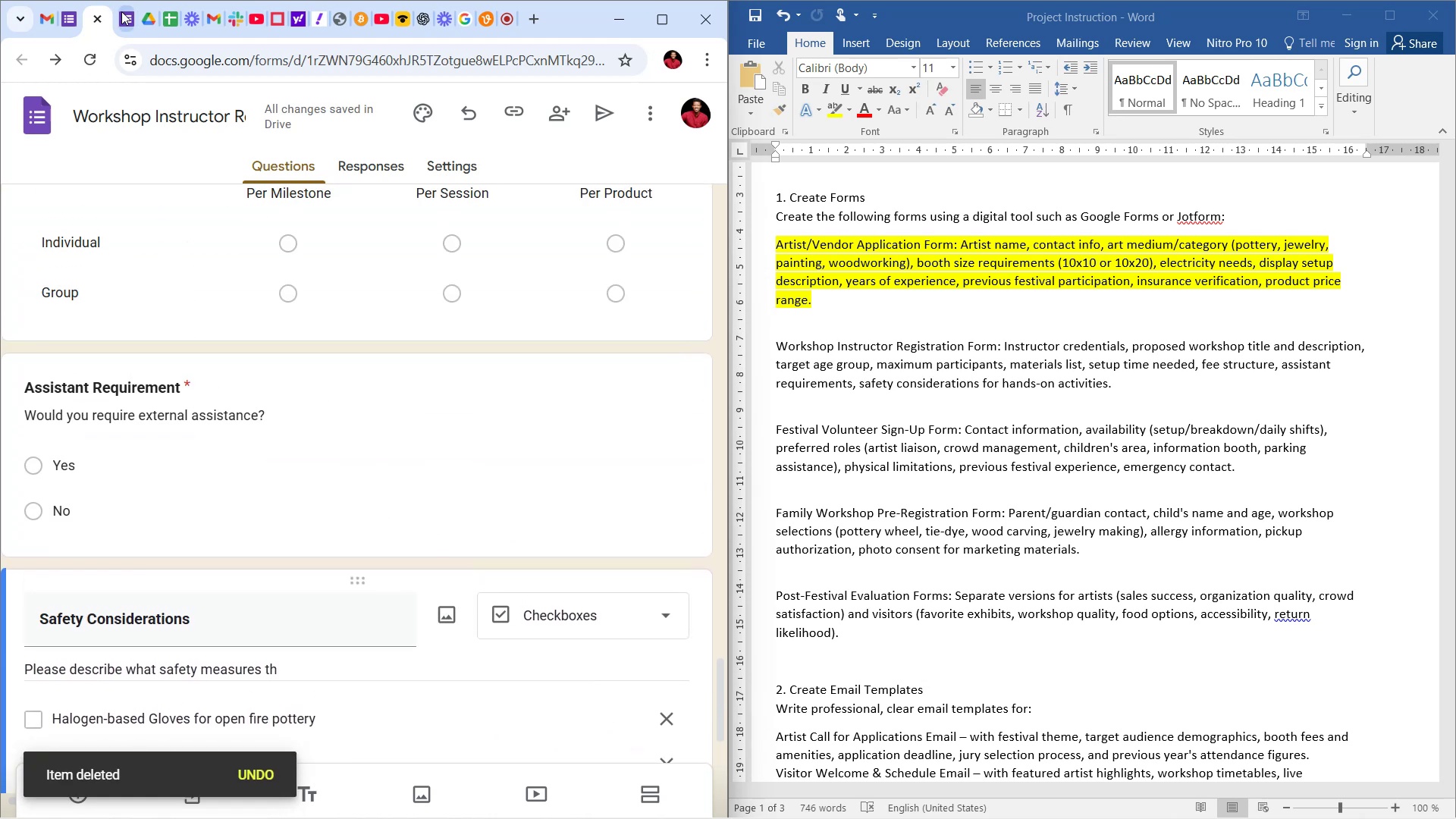 
left_click([121, 11])
 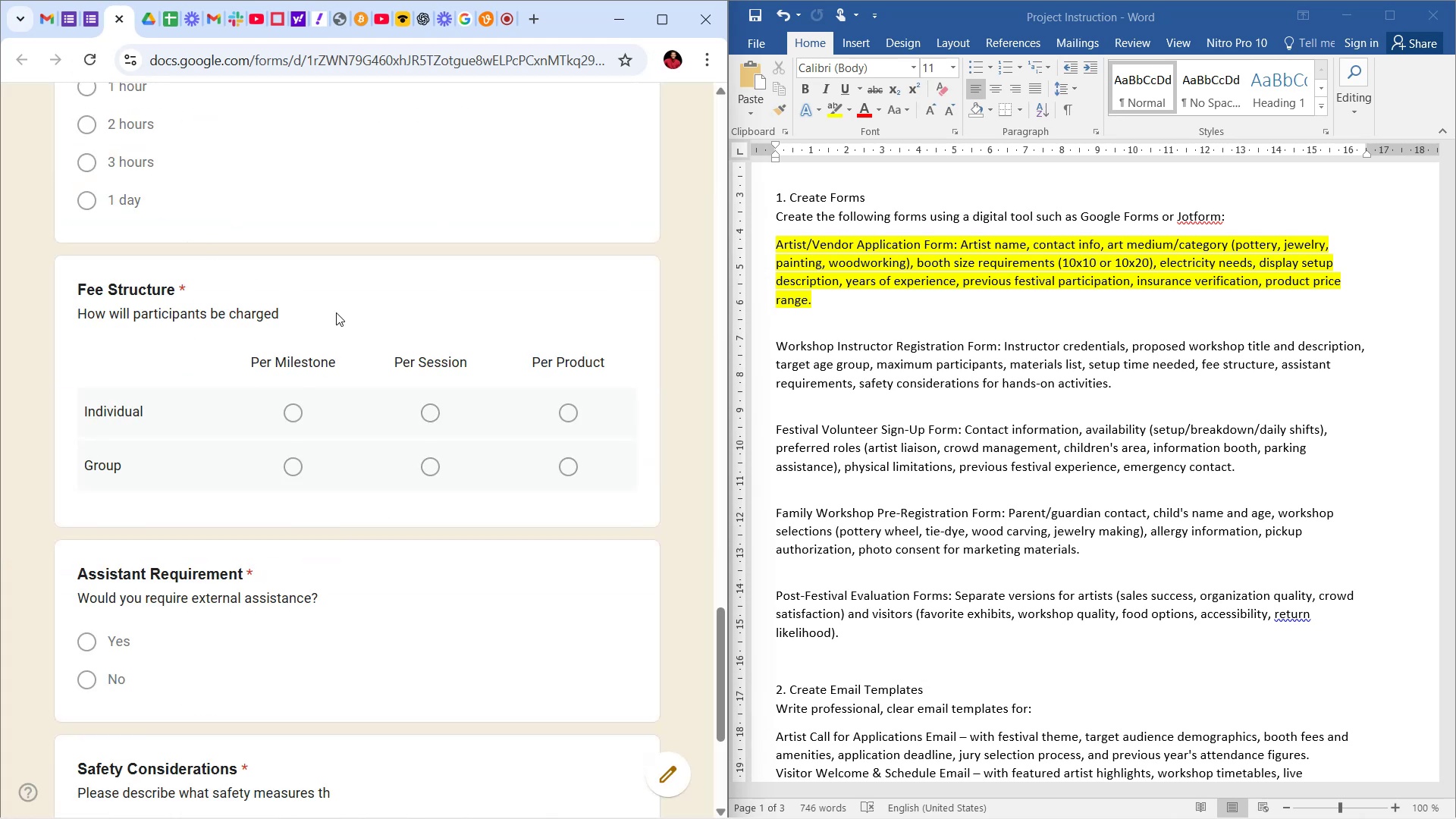 
scroll: coordinate [359, 419], scroll_direction: down, amount: 13.0
 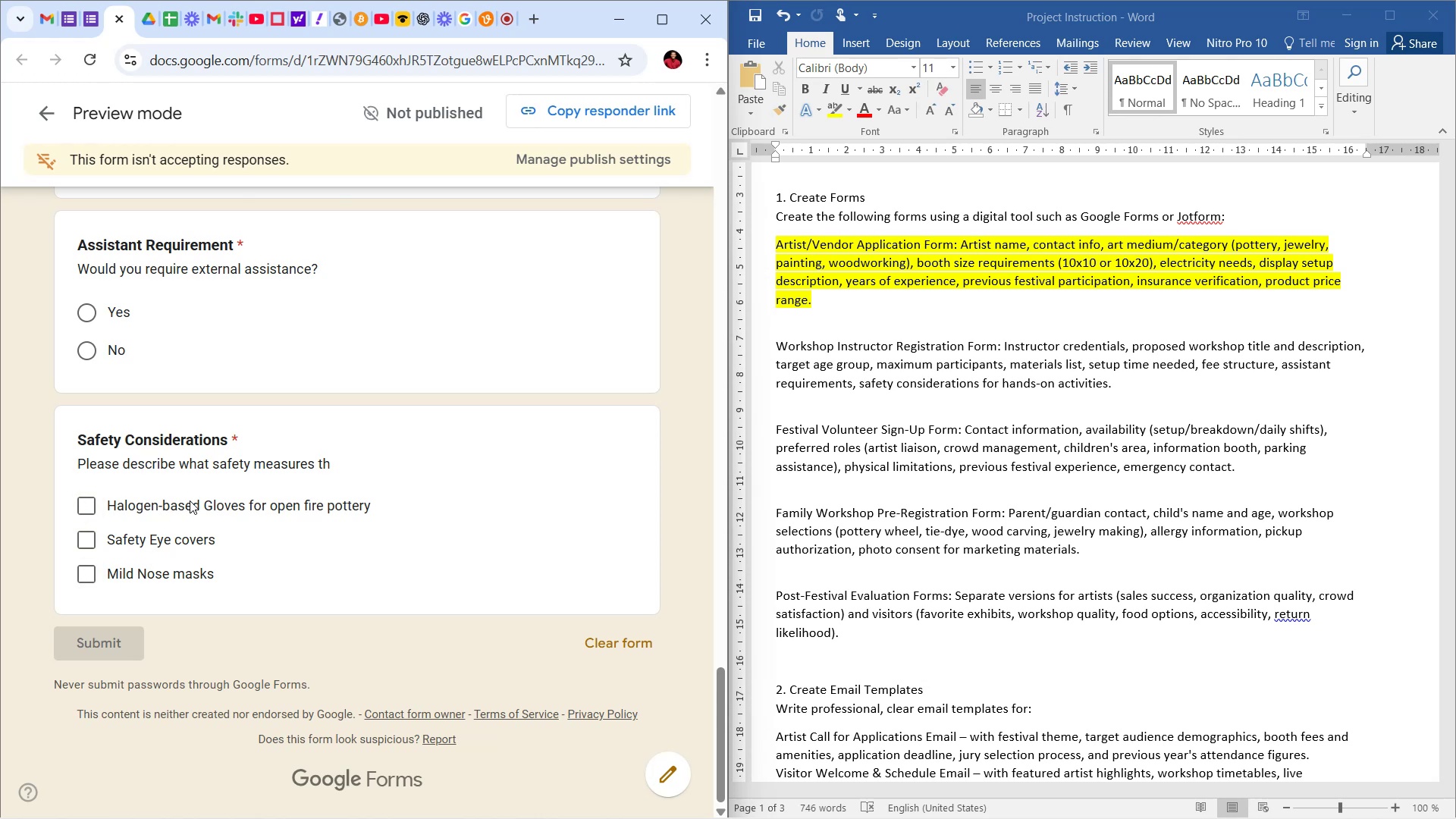 
wait(5.07)
 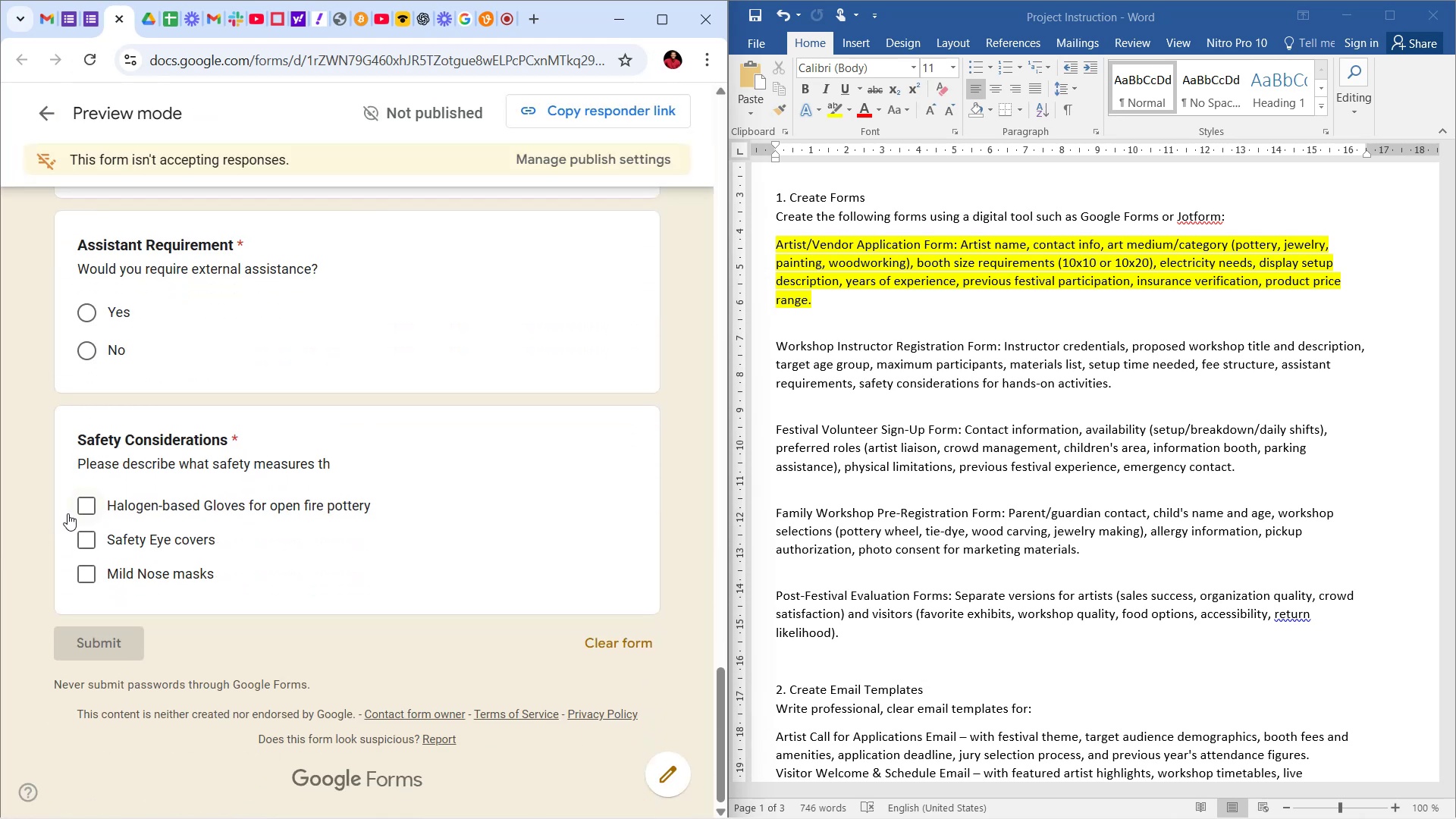 
scroll: coordinate [303, 486], scroll_direction: up, amount: 87.0
 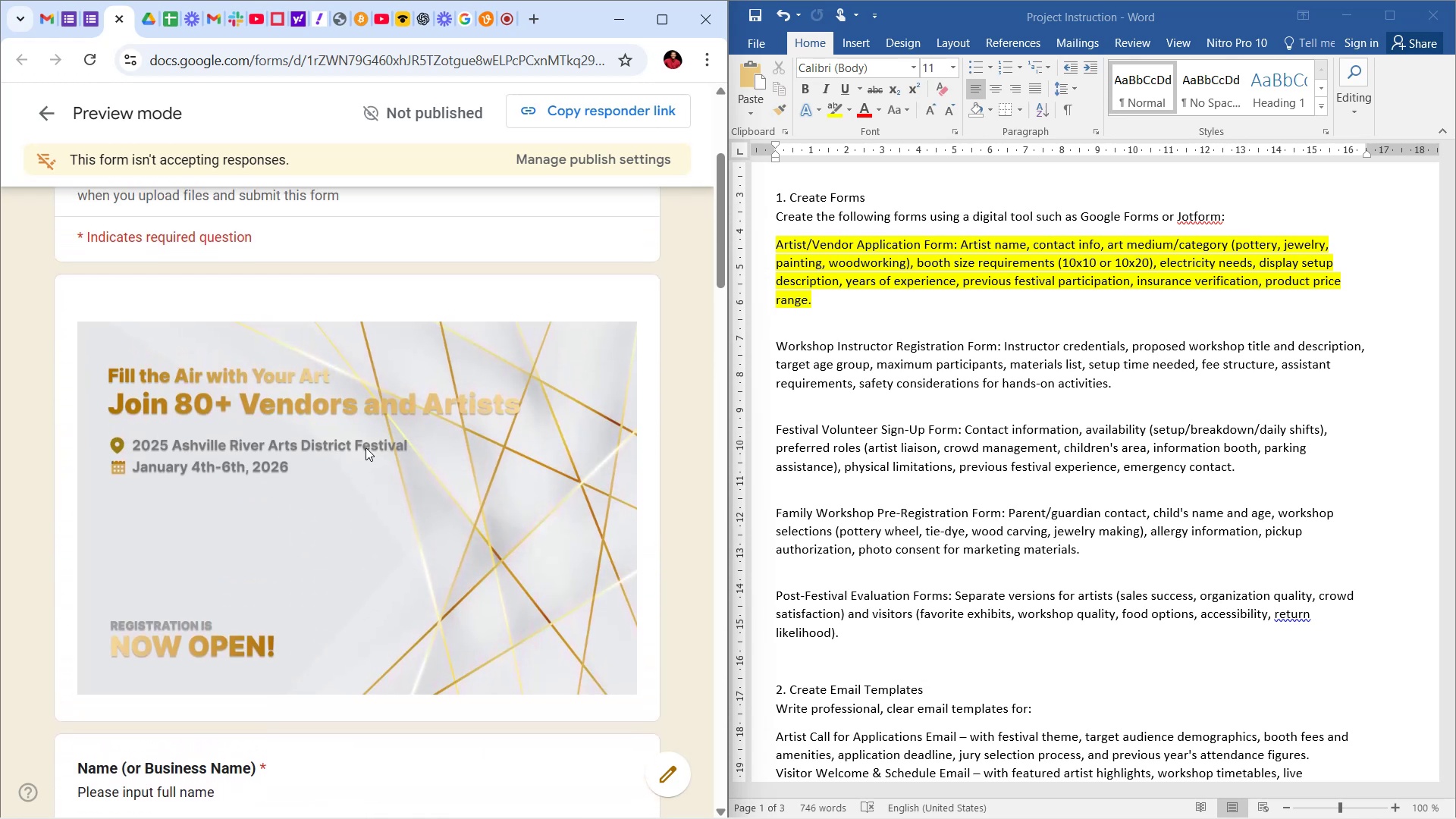 
wait(5.36)
 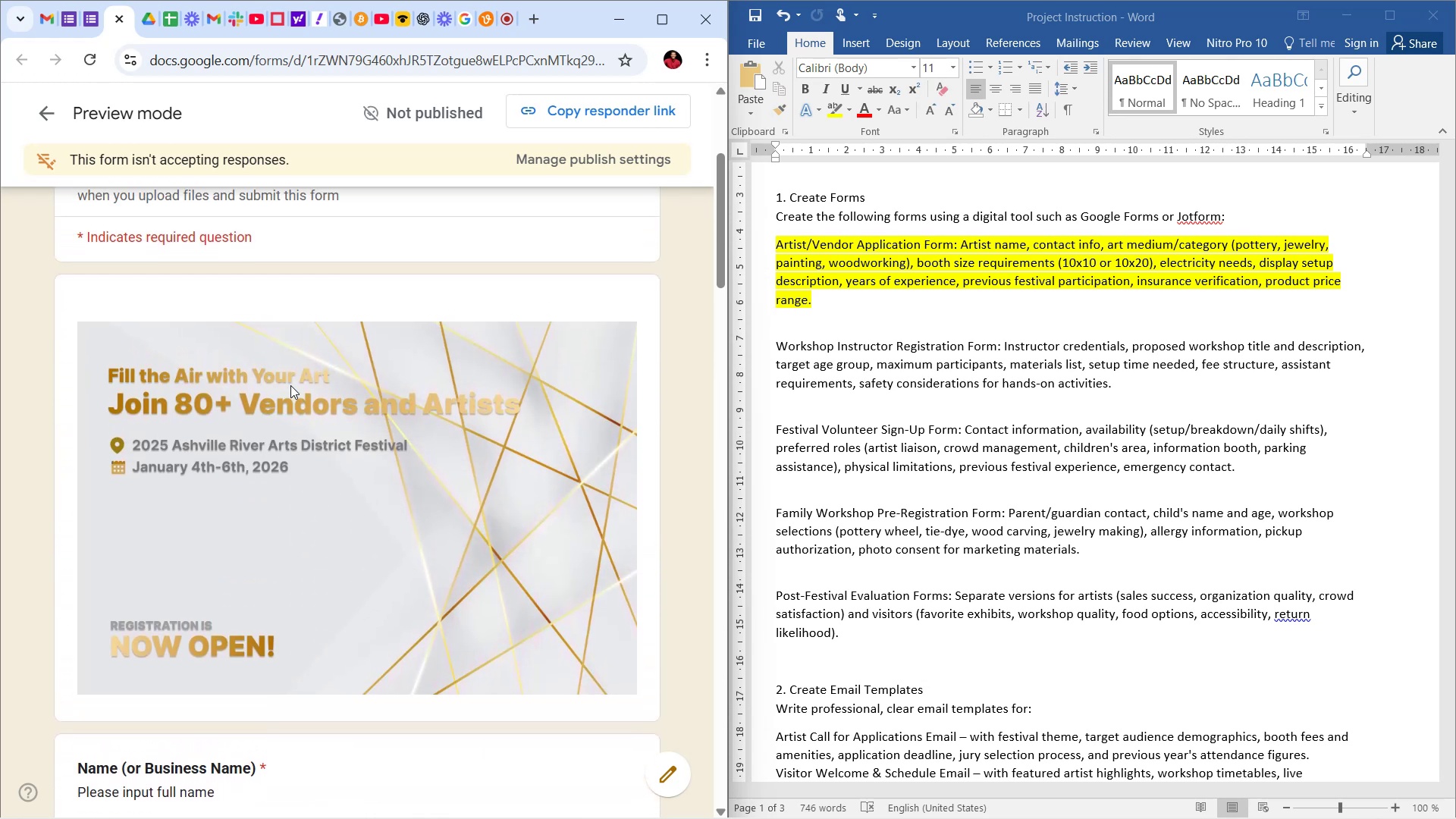 
scroll: coordinate [358, 549], scroll_direction: up, amount: 13.0
 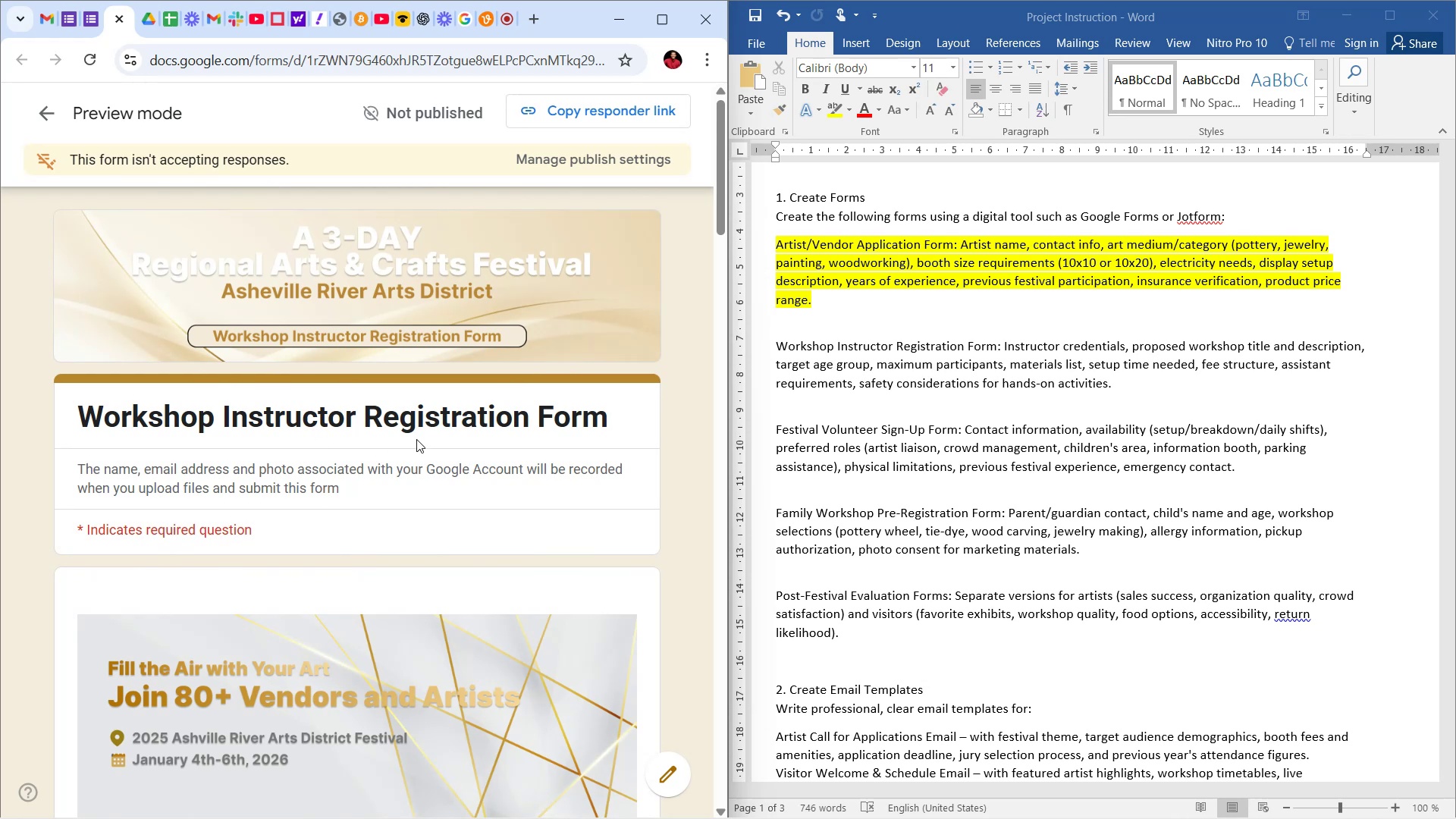 
scroll: coordinate [472, 493], scroll_direction: down, amount: 26.0
 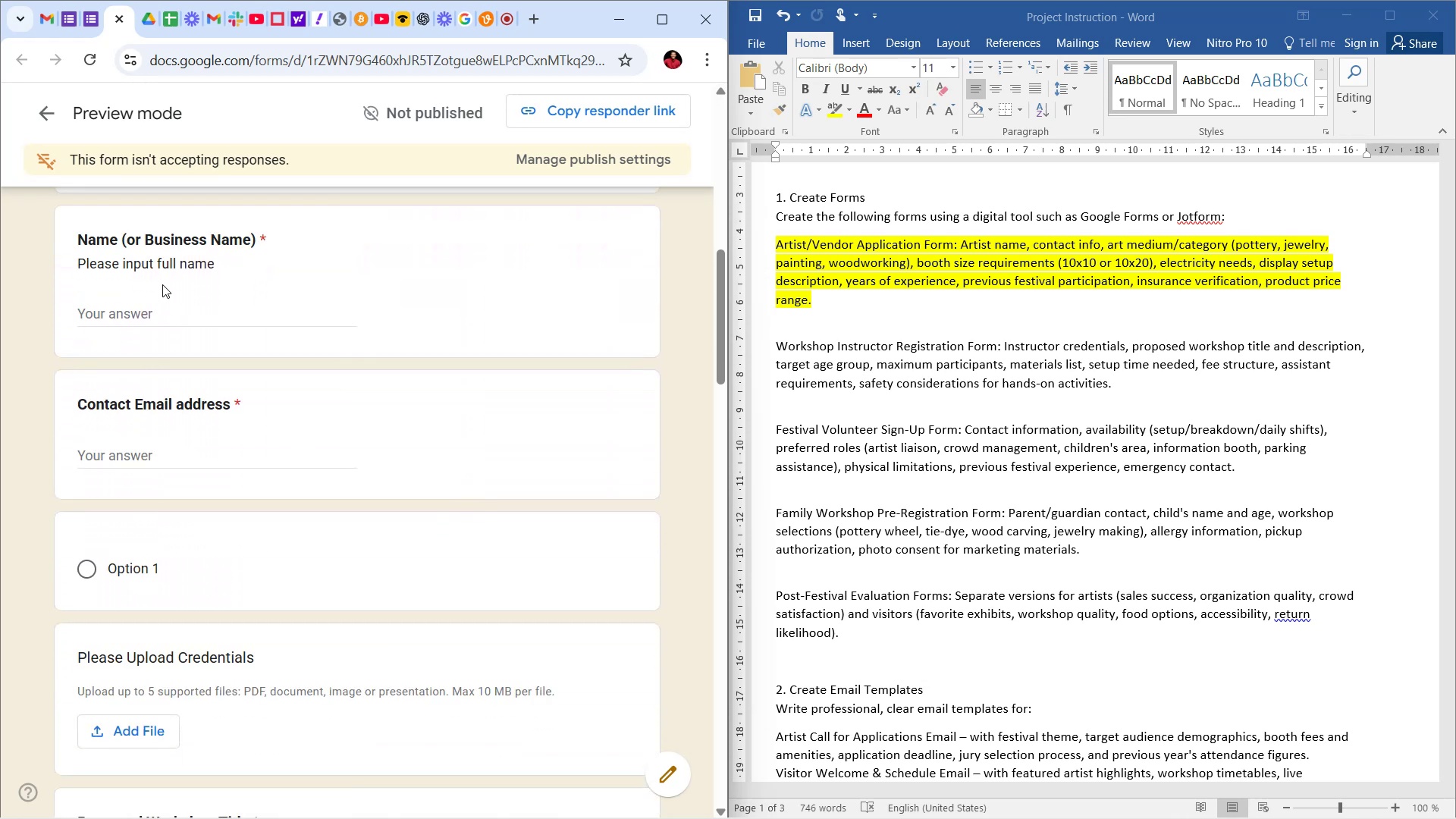 
left_click([95, 17])
 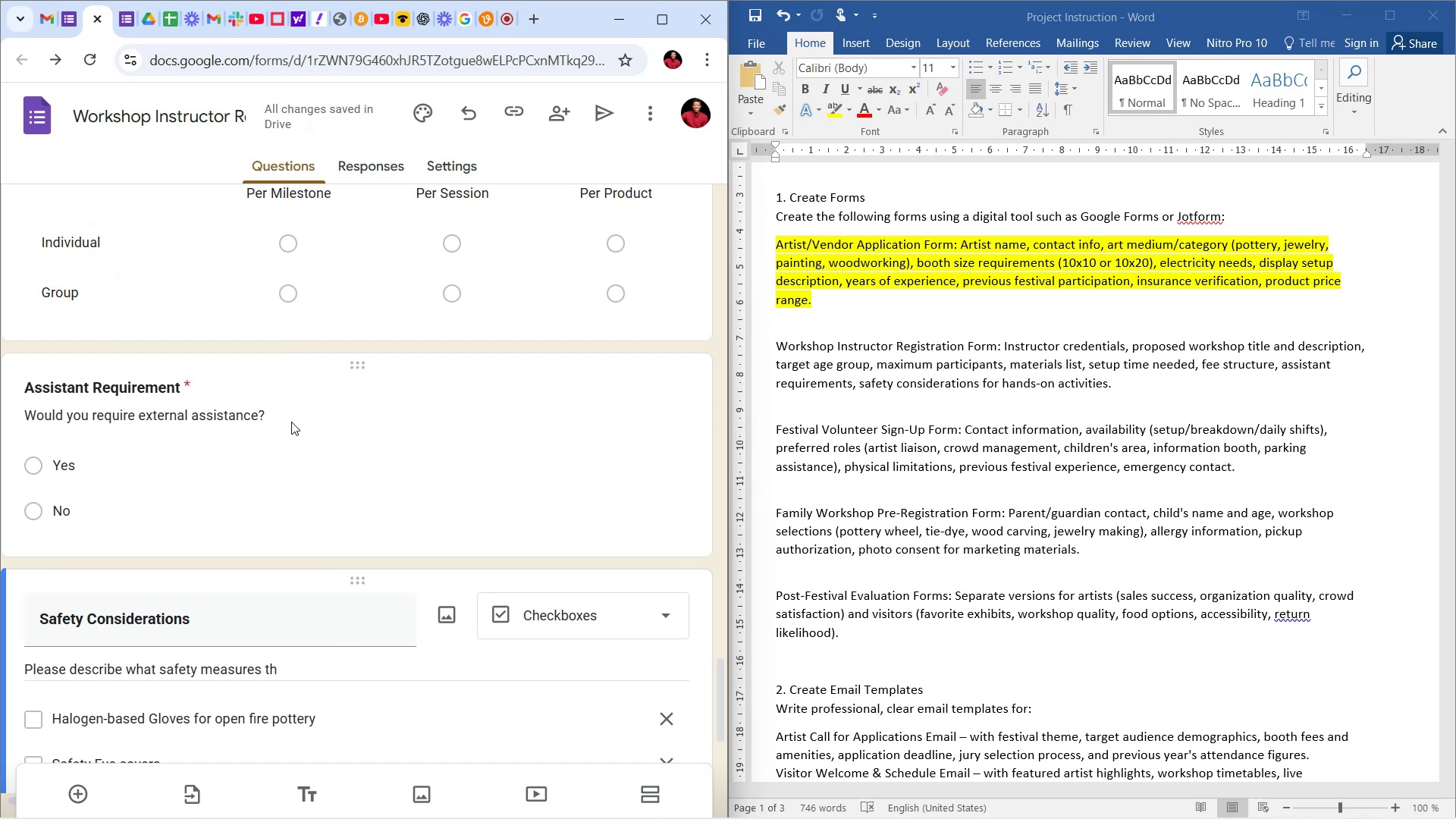 
scroll: coordinate [286, 468], scroll_direction: up, amount: 74.0
 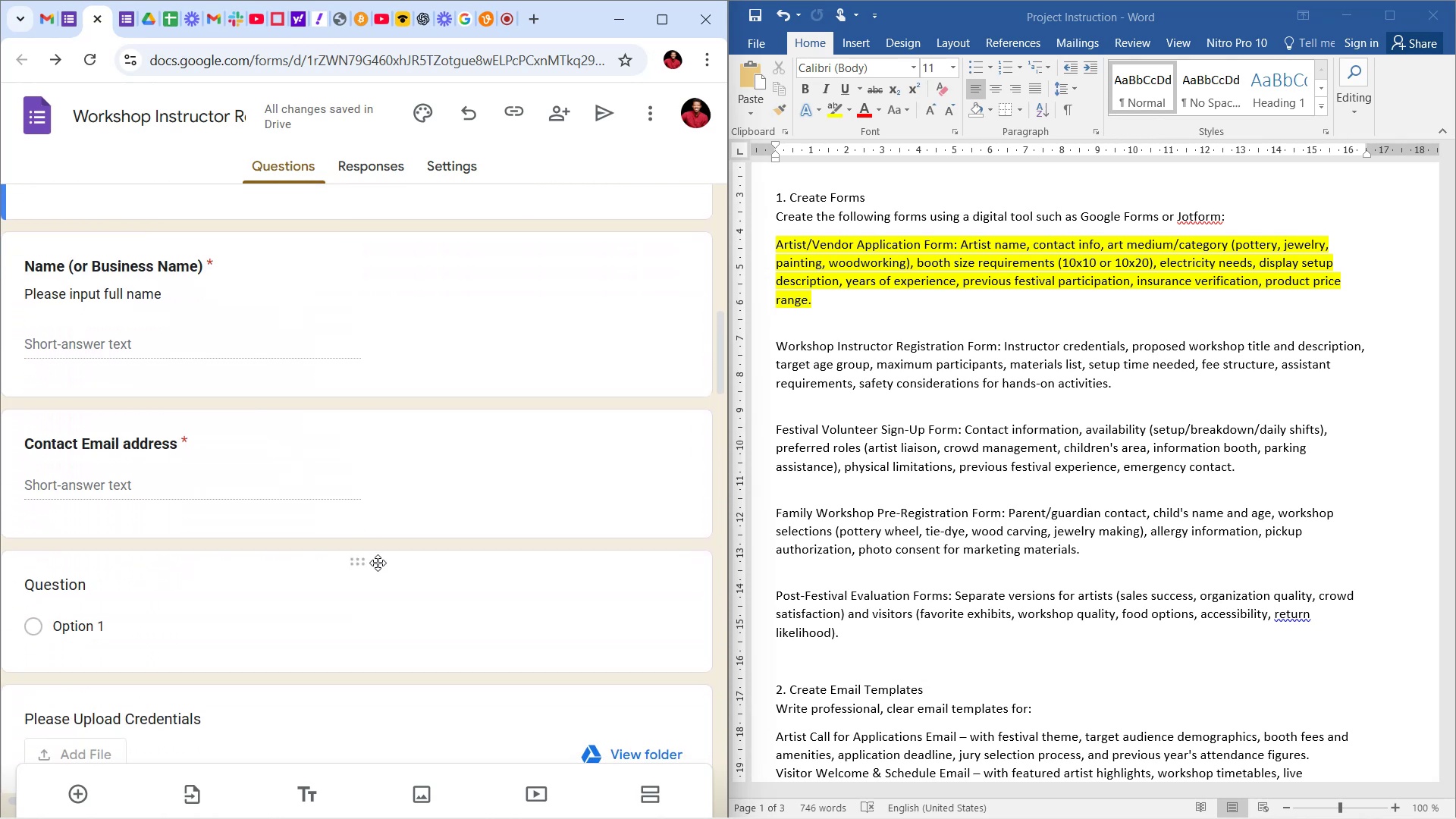 
left_click([388, 579])
 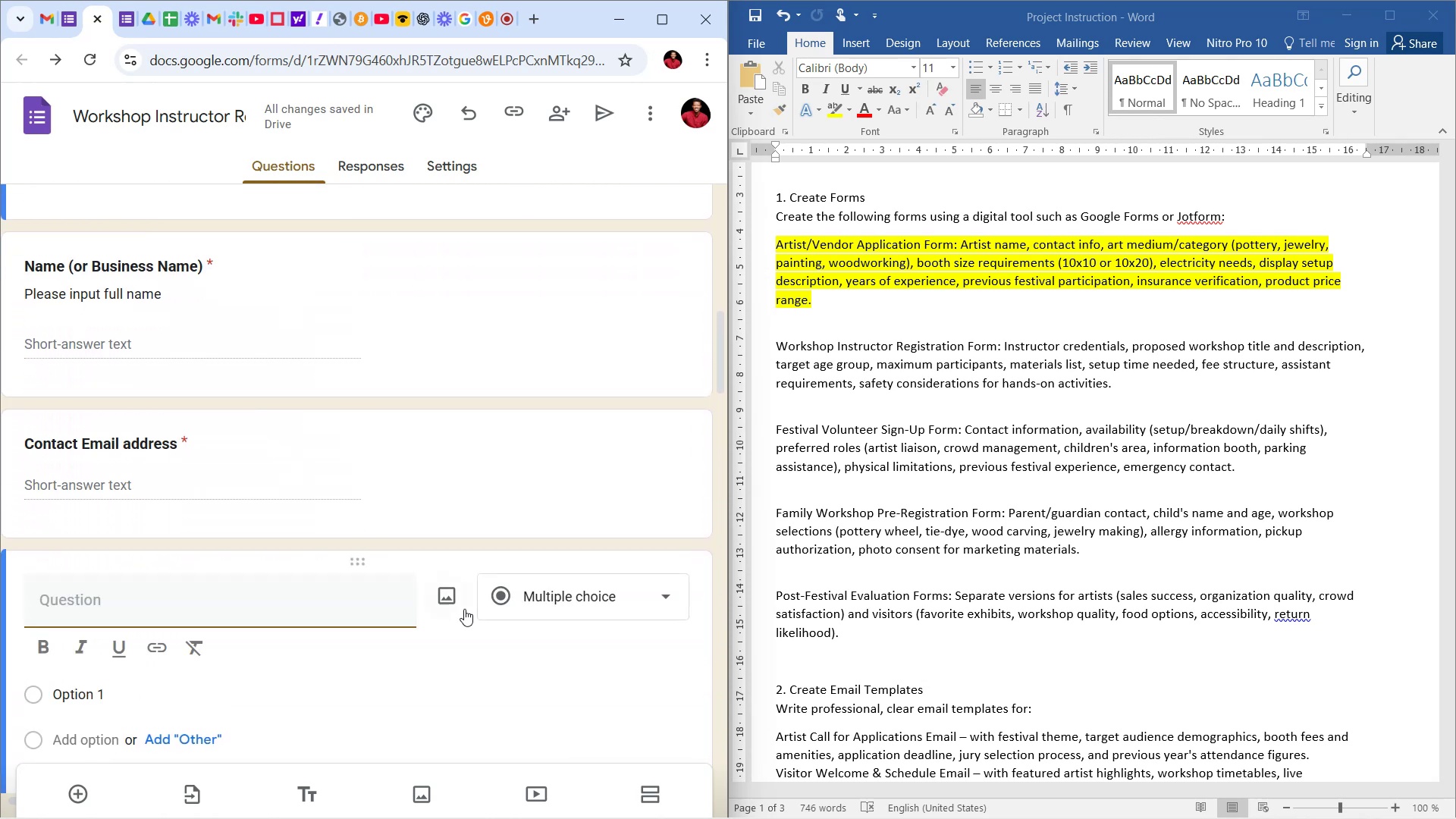 
scroll: coordinate [479, 625], scroll_direction: down, amount: 5.0
 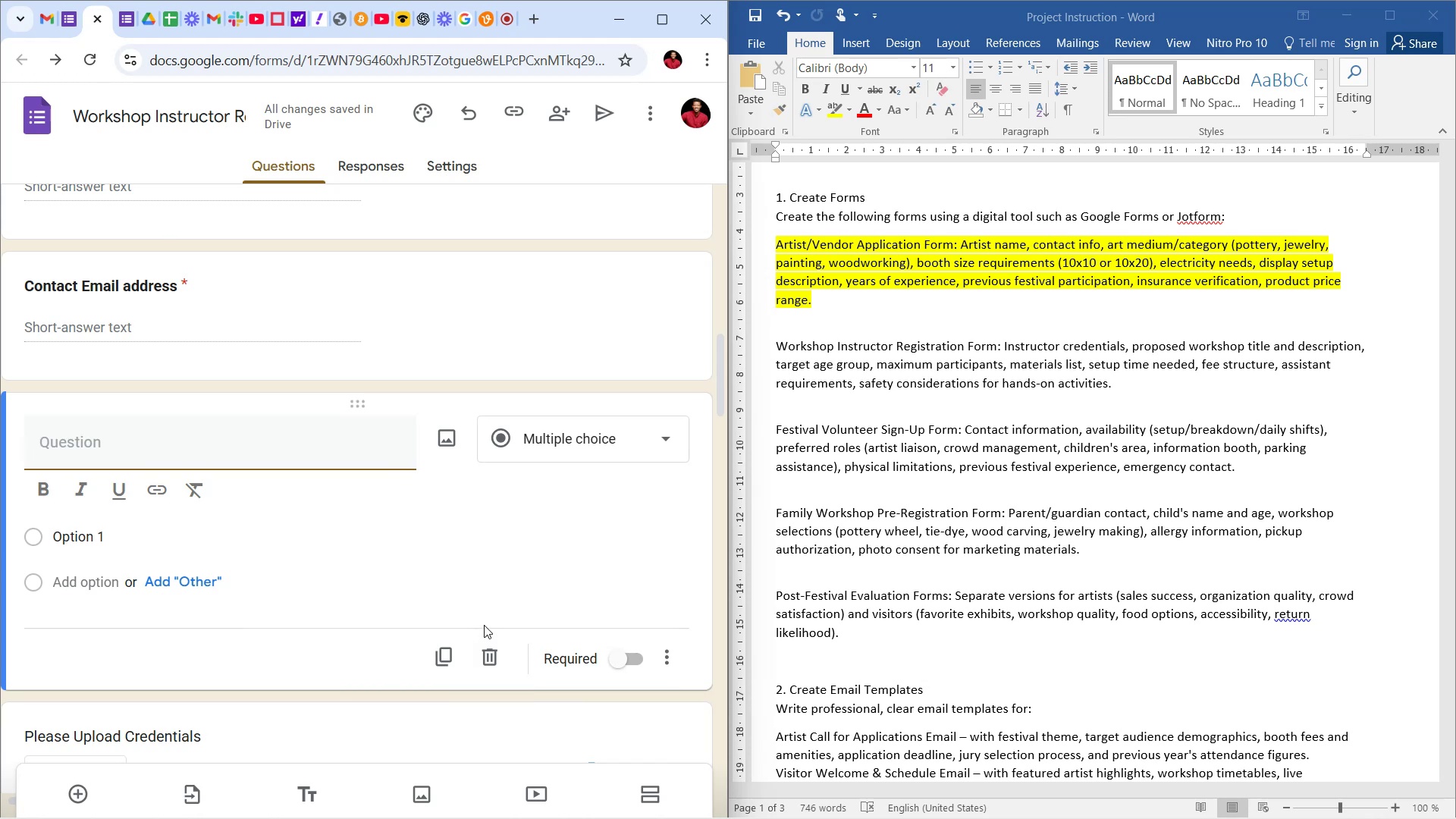 
wait(8.25)
 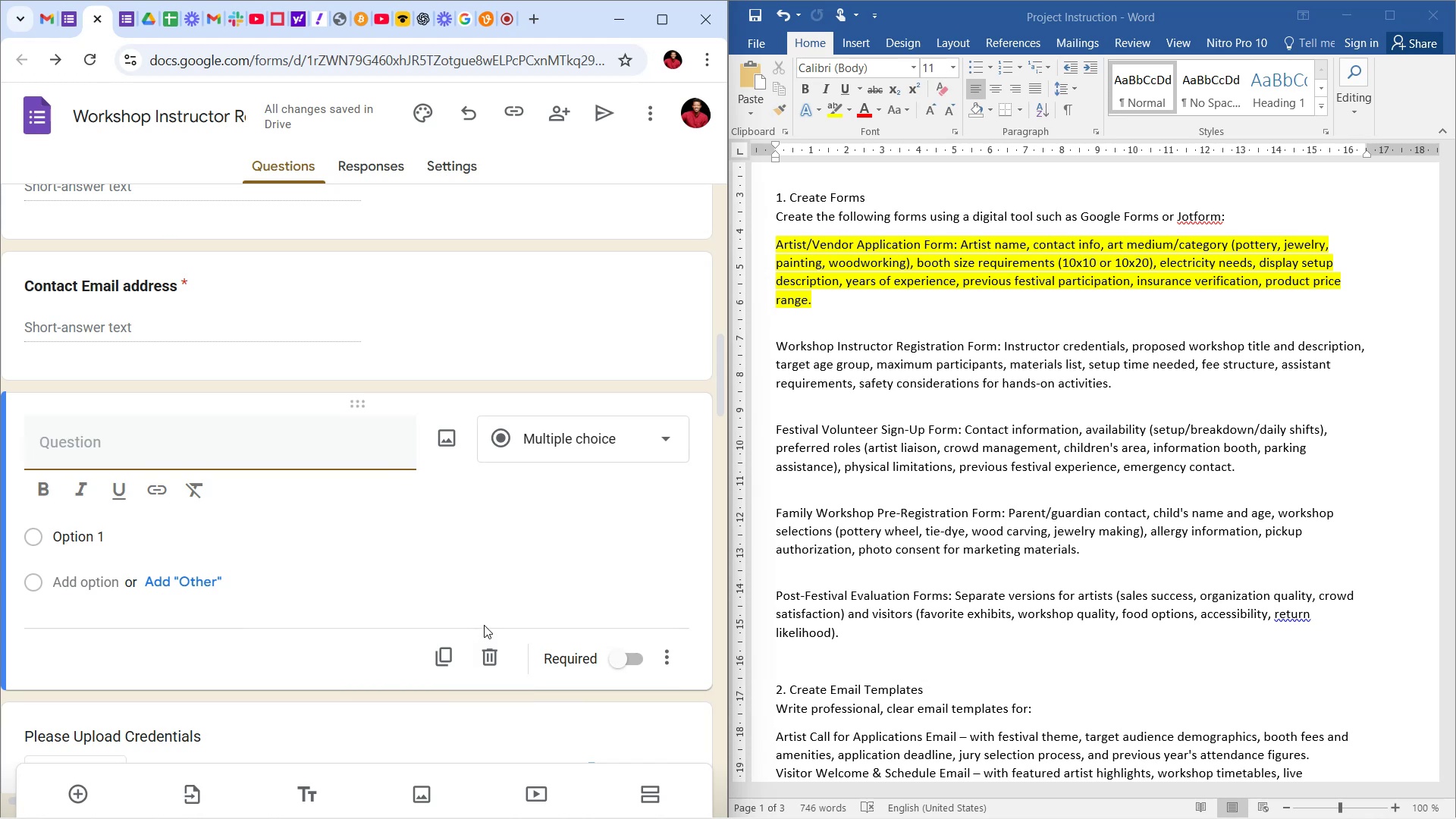 
left_click([492, 657])
 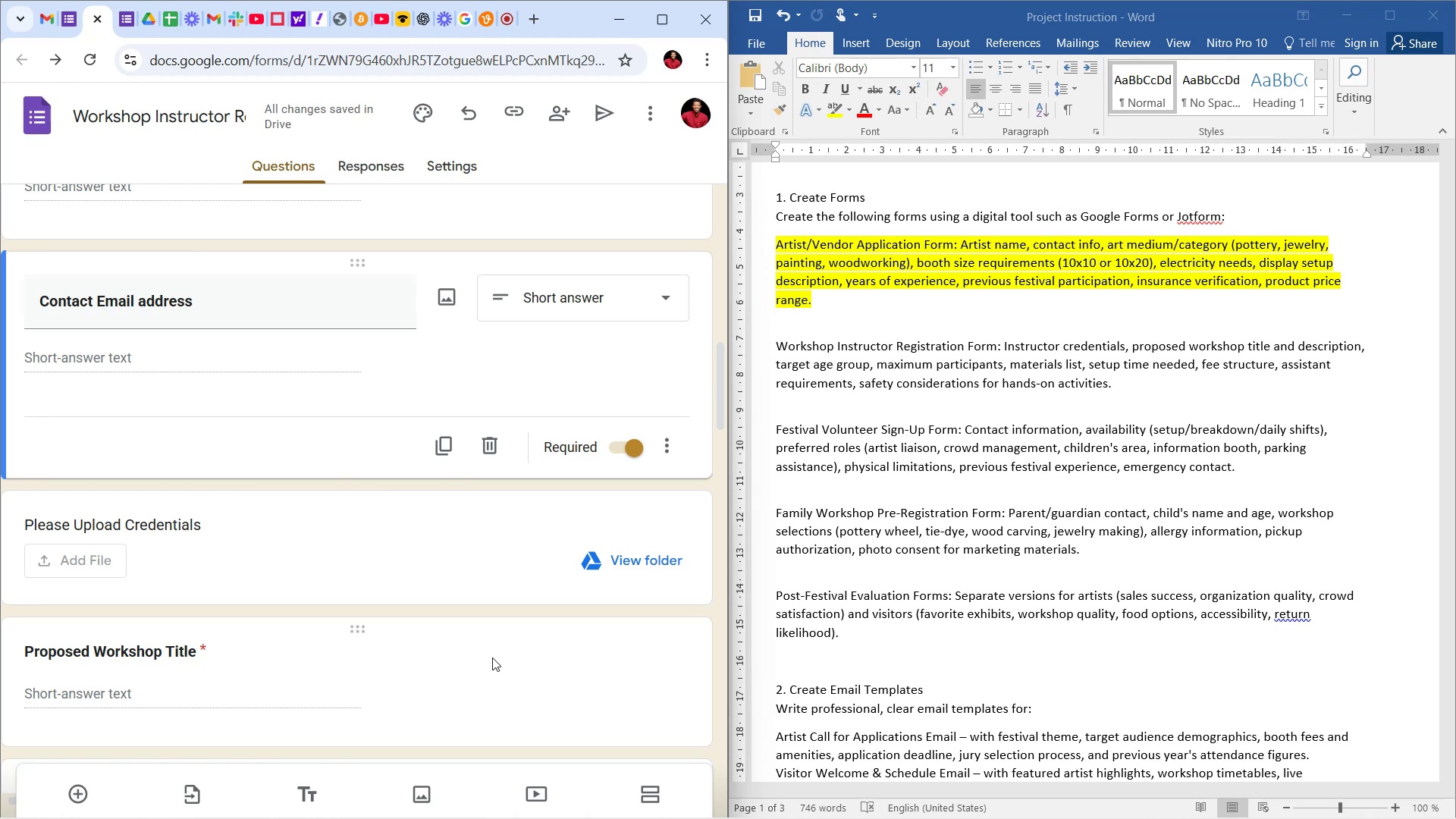 
wait(21.13)
 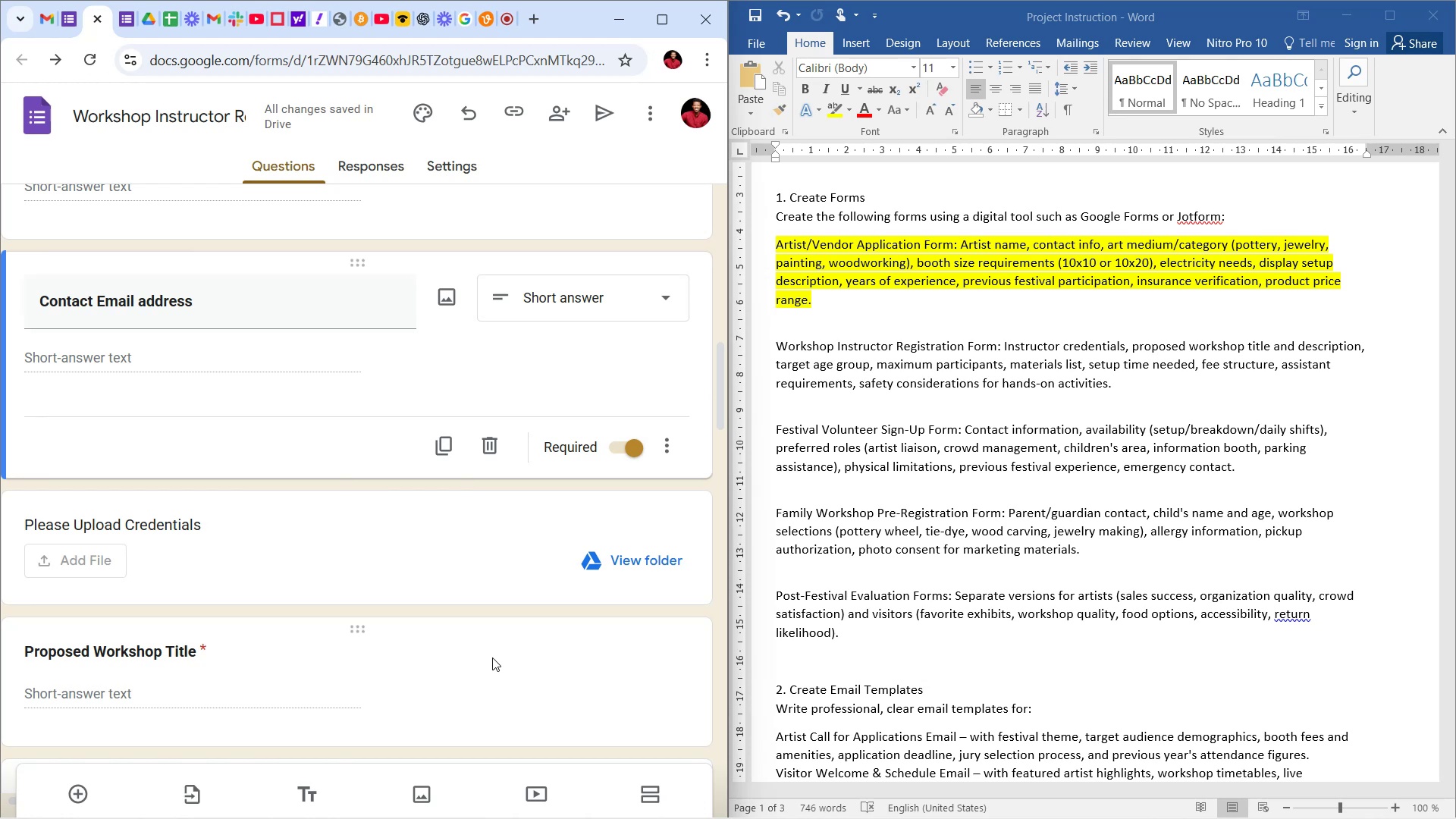 
scroll: coordinate [529, 406], scroll_direction: up, amount: 7.0
 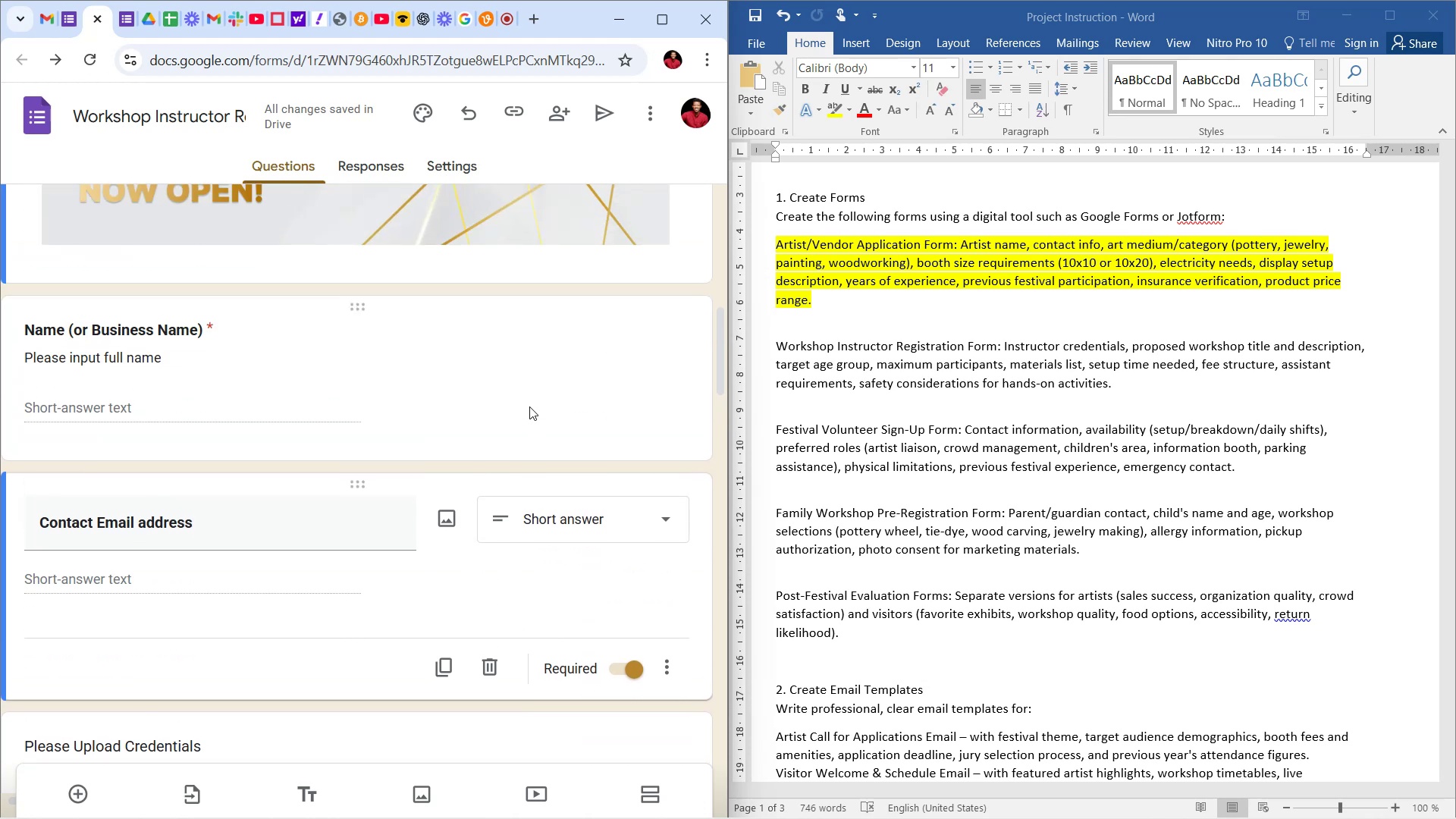 
scroll: coordinate [525, 391], scroll_direction: down, amount: 9.0
 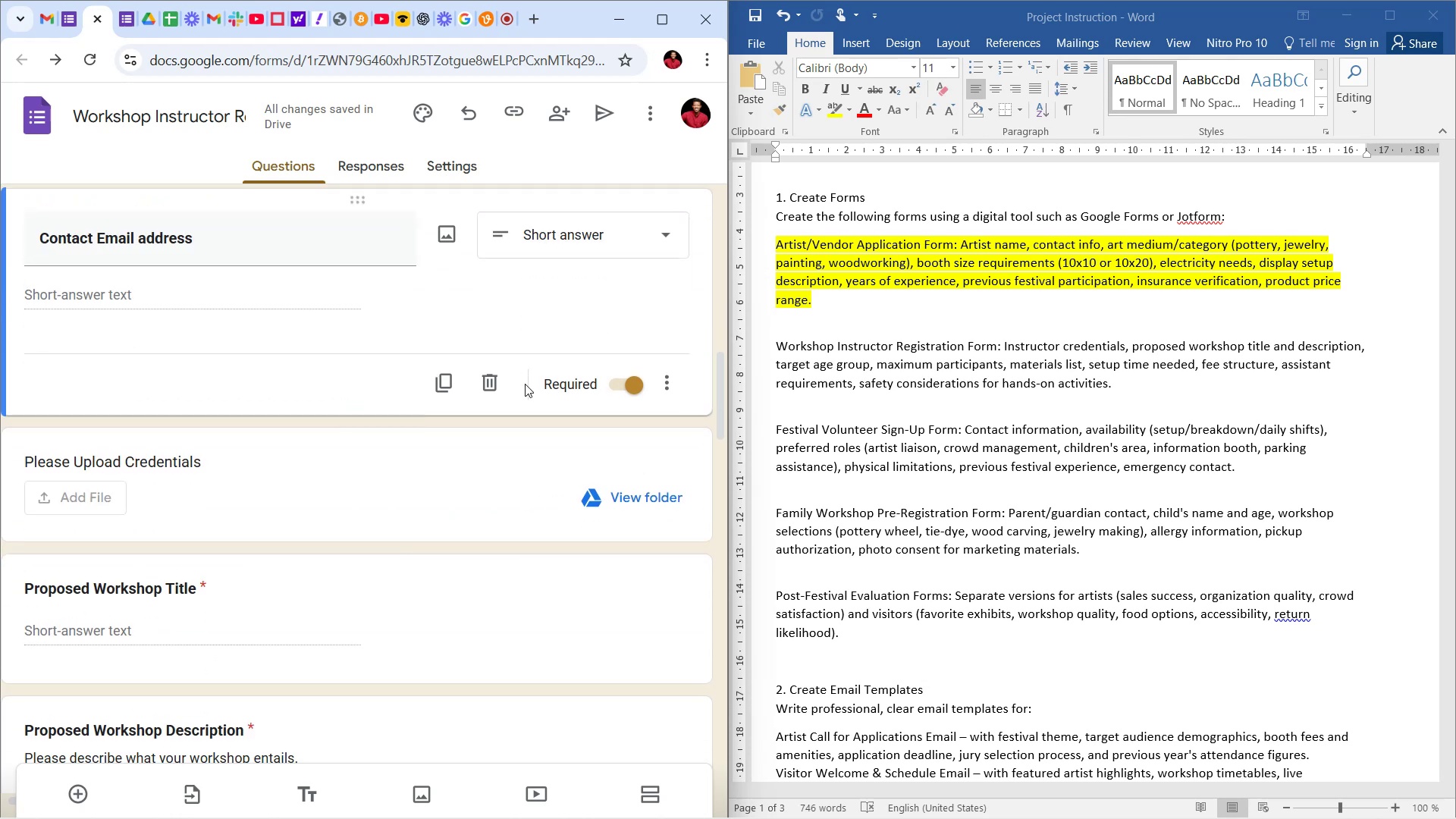 
scroll: coordinate [515, 403], scroll_direction: up, amount: 8.0
 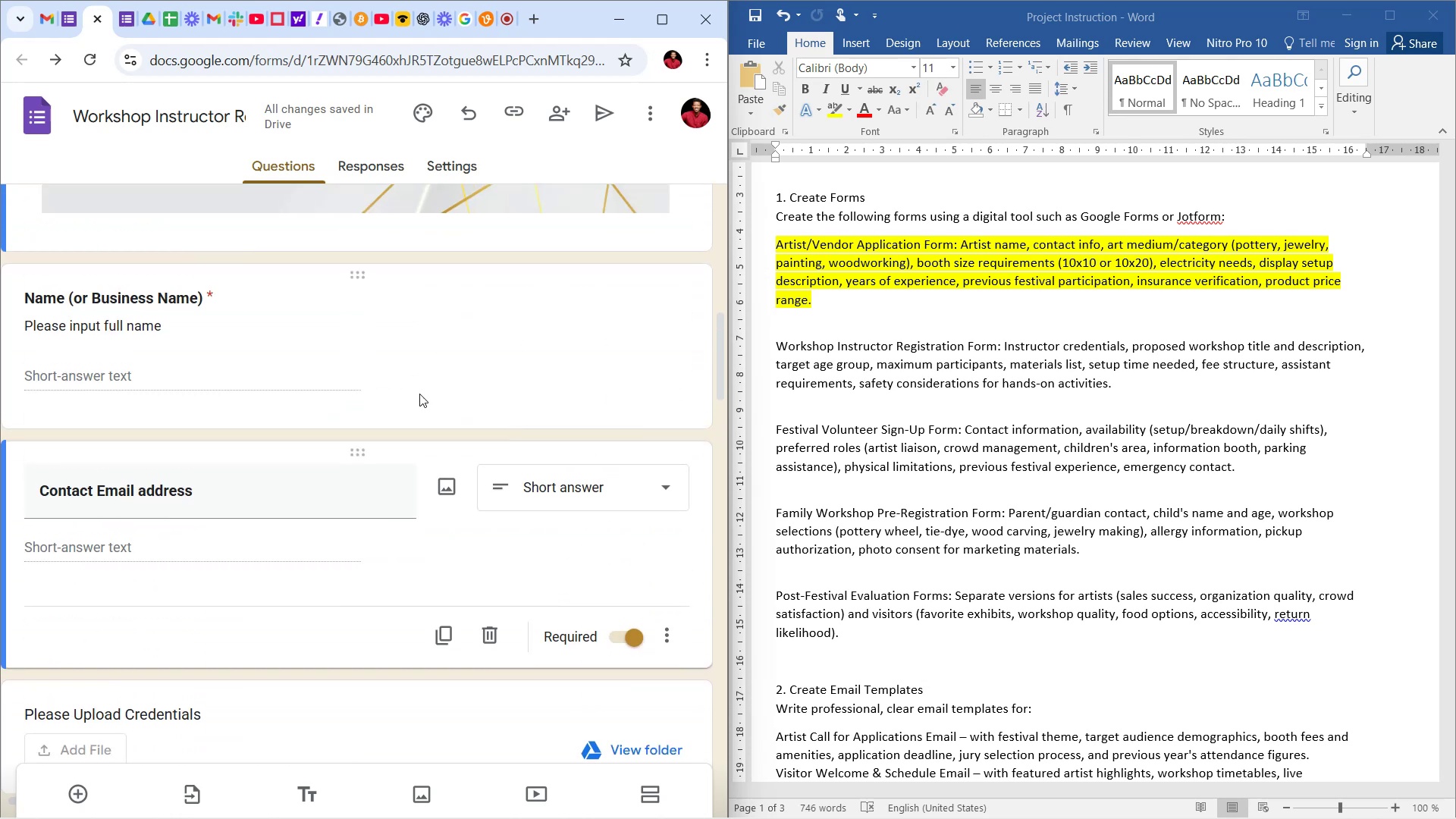 
scroll: coordinate [448, 474], scroll_direction: down, amount: 88.0
 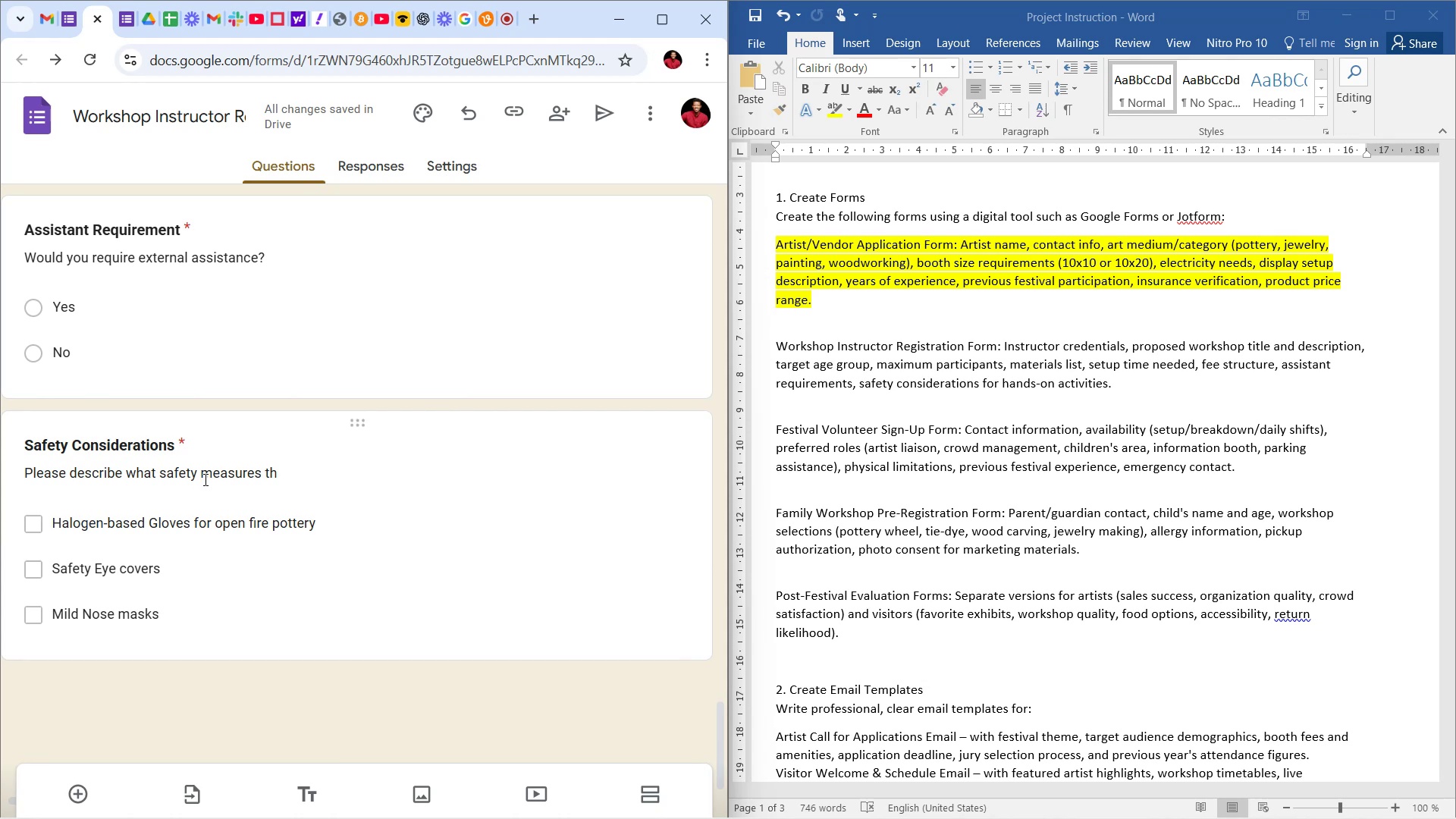 
left_click([204, 478])
 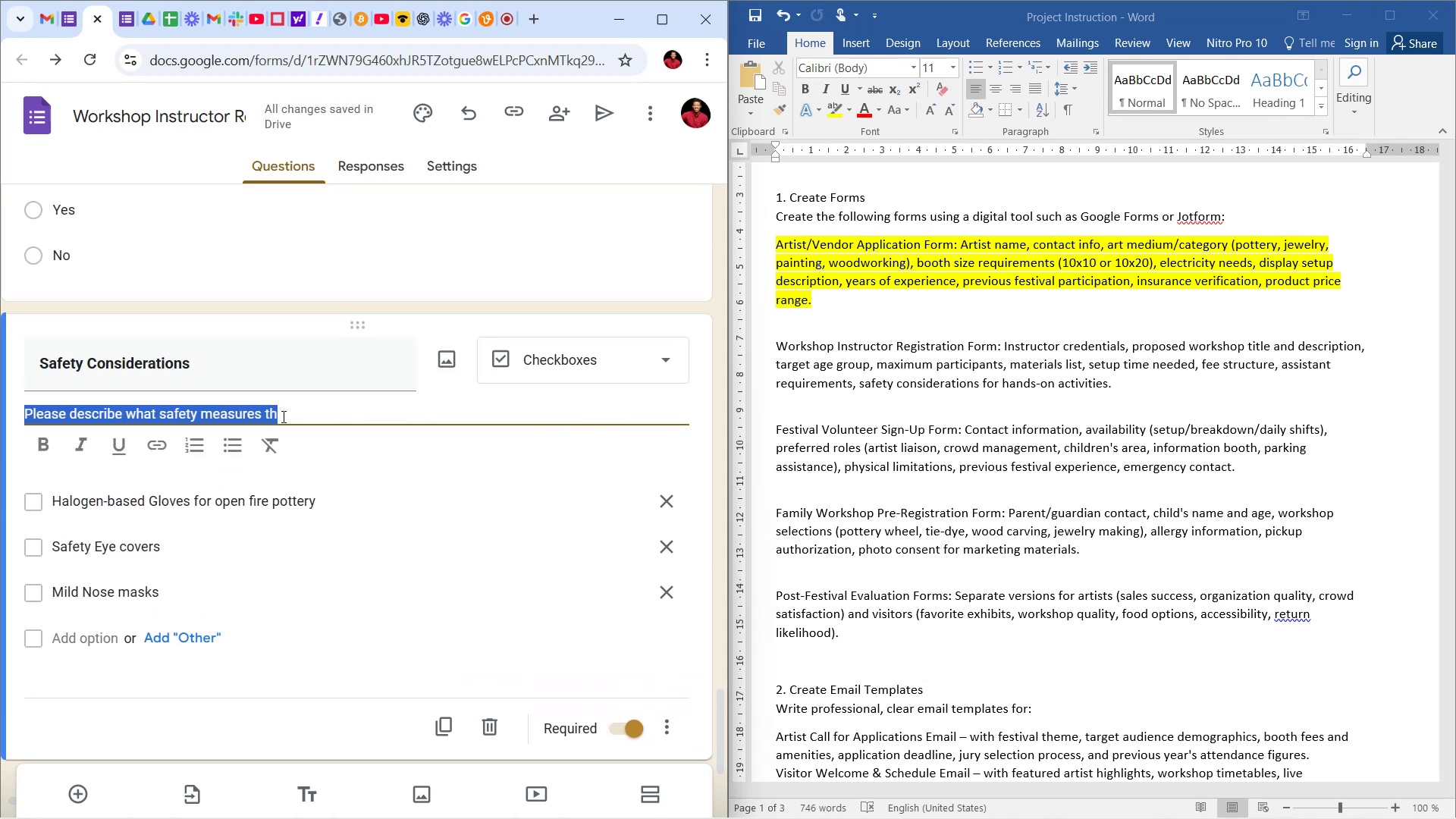 
left_click([287, 416])
 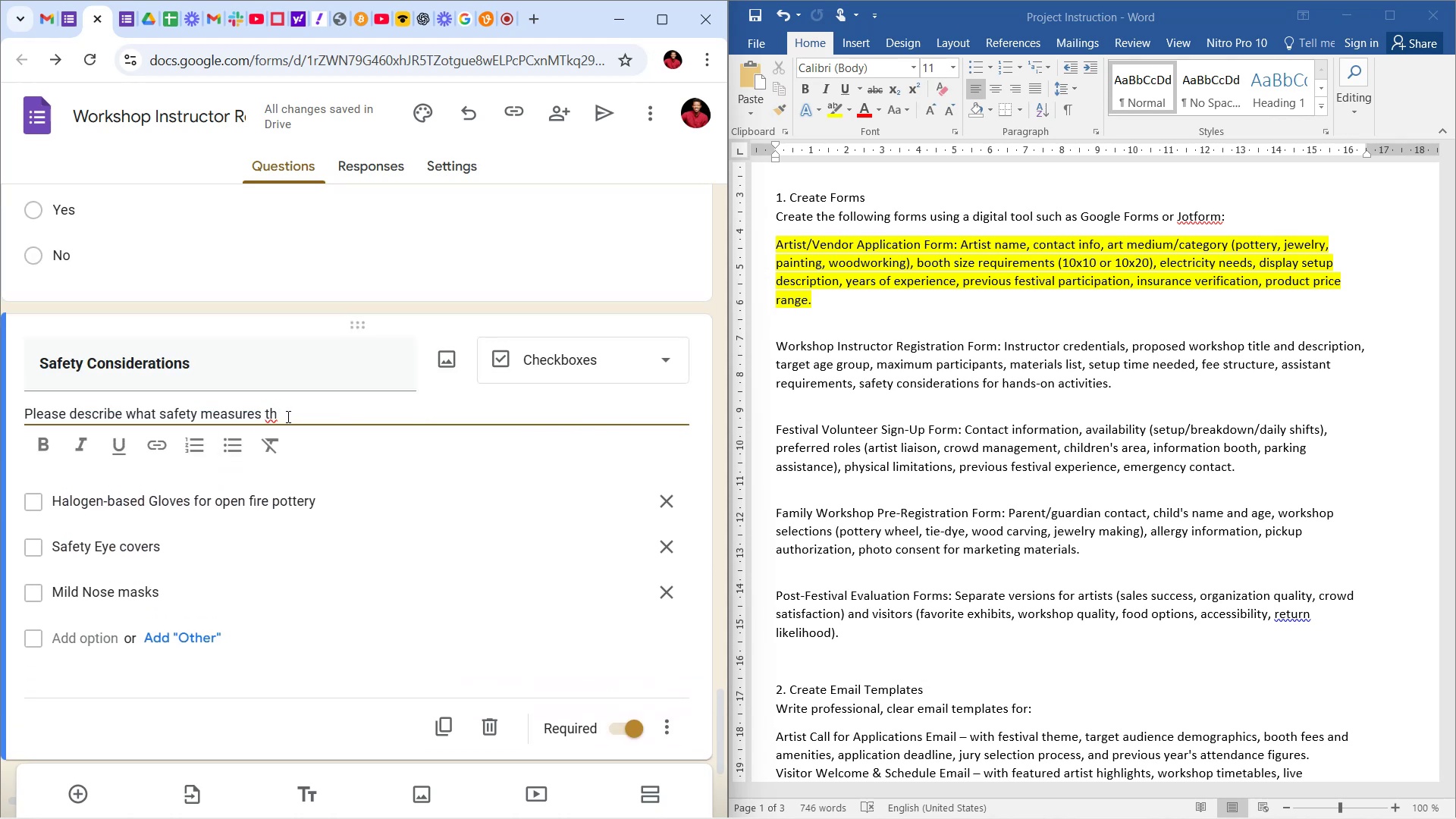 
wait(6.92)
 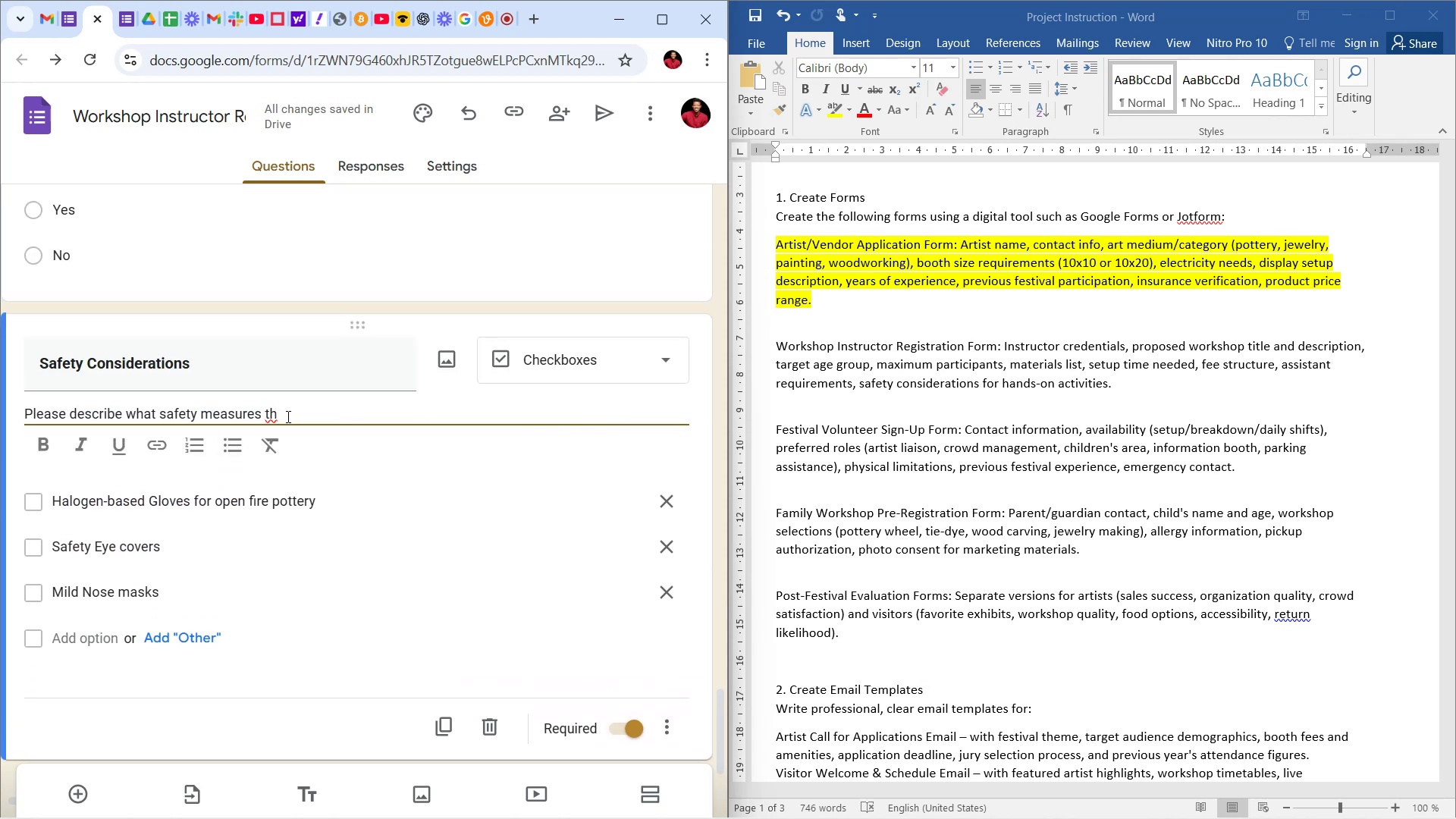 
key(Backspace)
type(o be taj)
key(Backspace)
type(ken)
 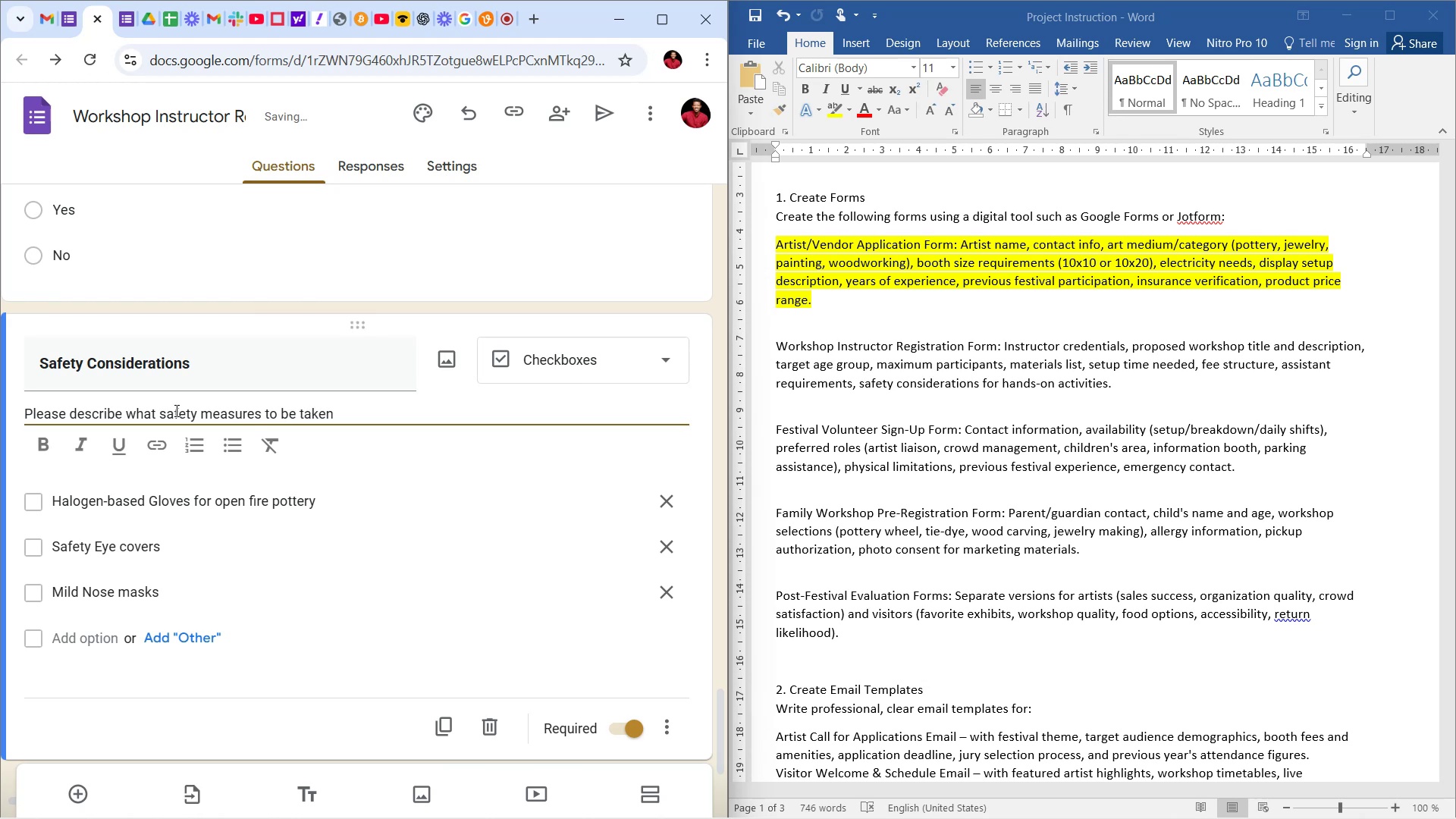 
left_click([156, 410])
 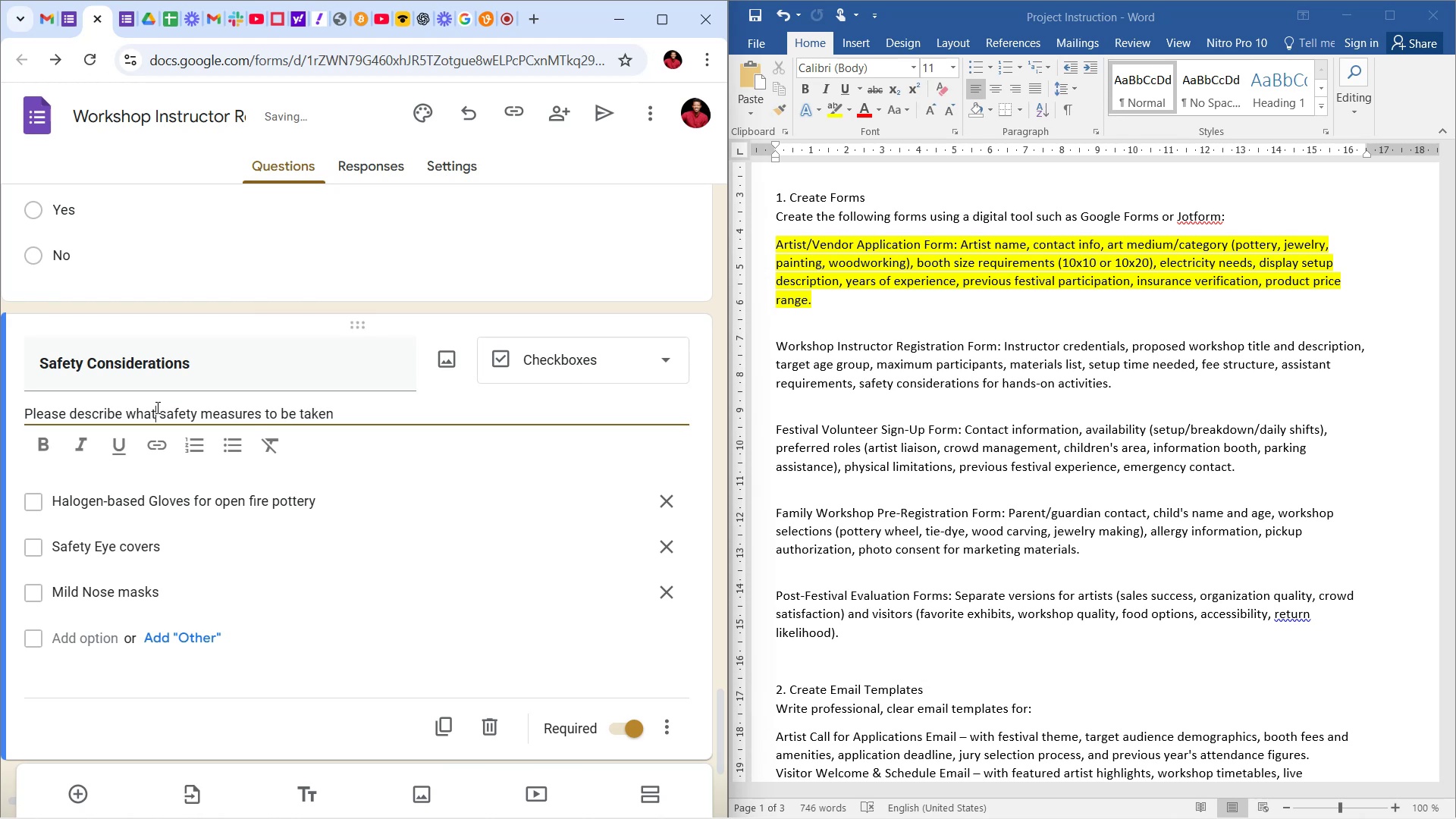 
key(Backspace)
 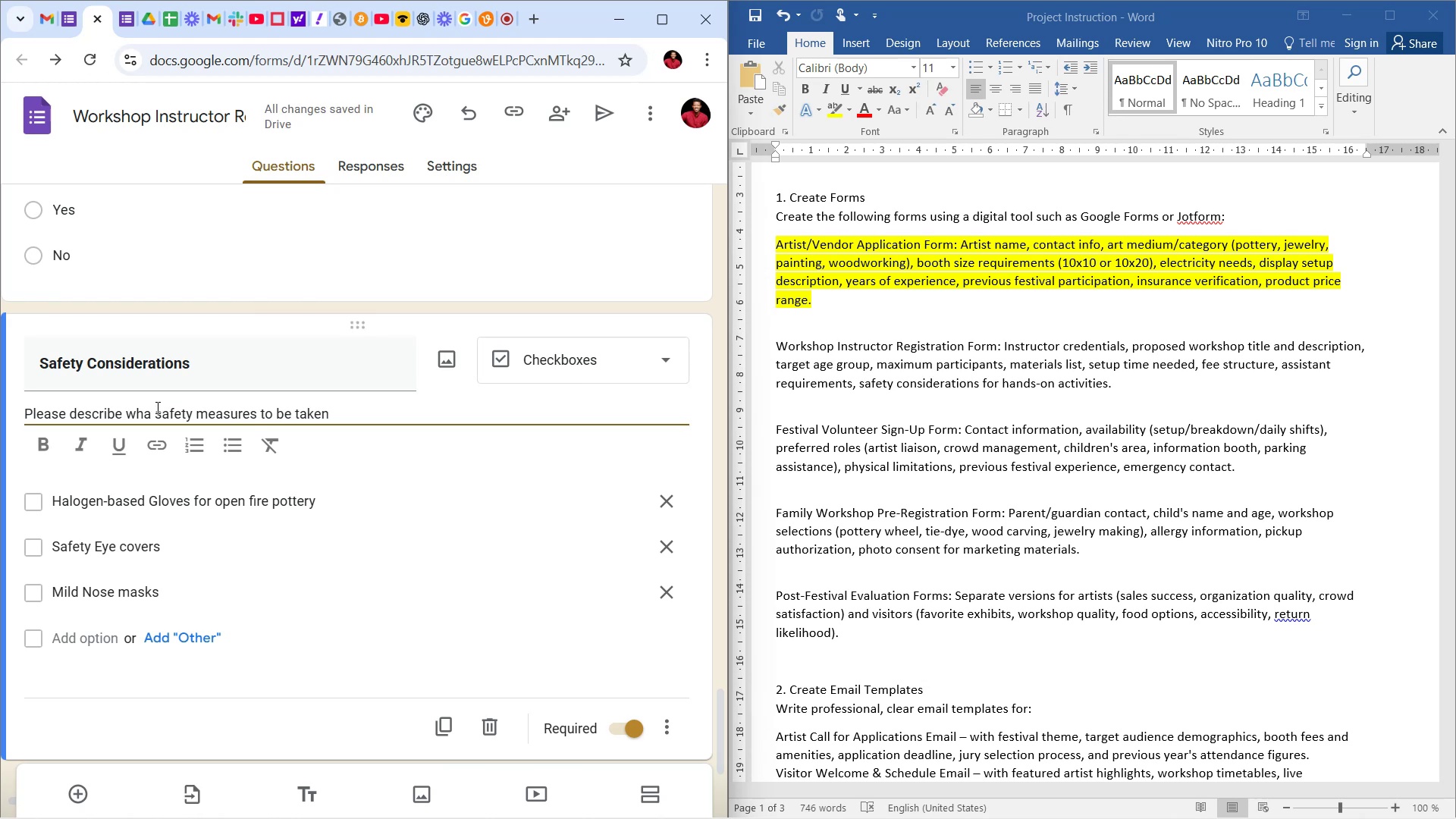 
key(Backspace)
 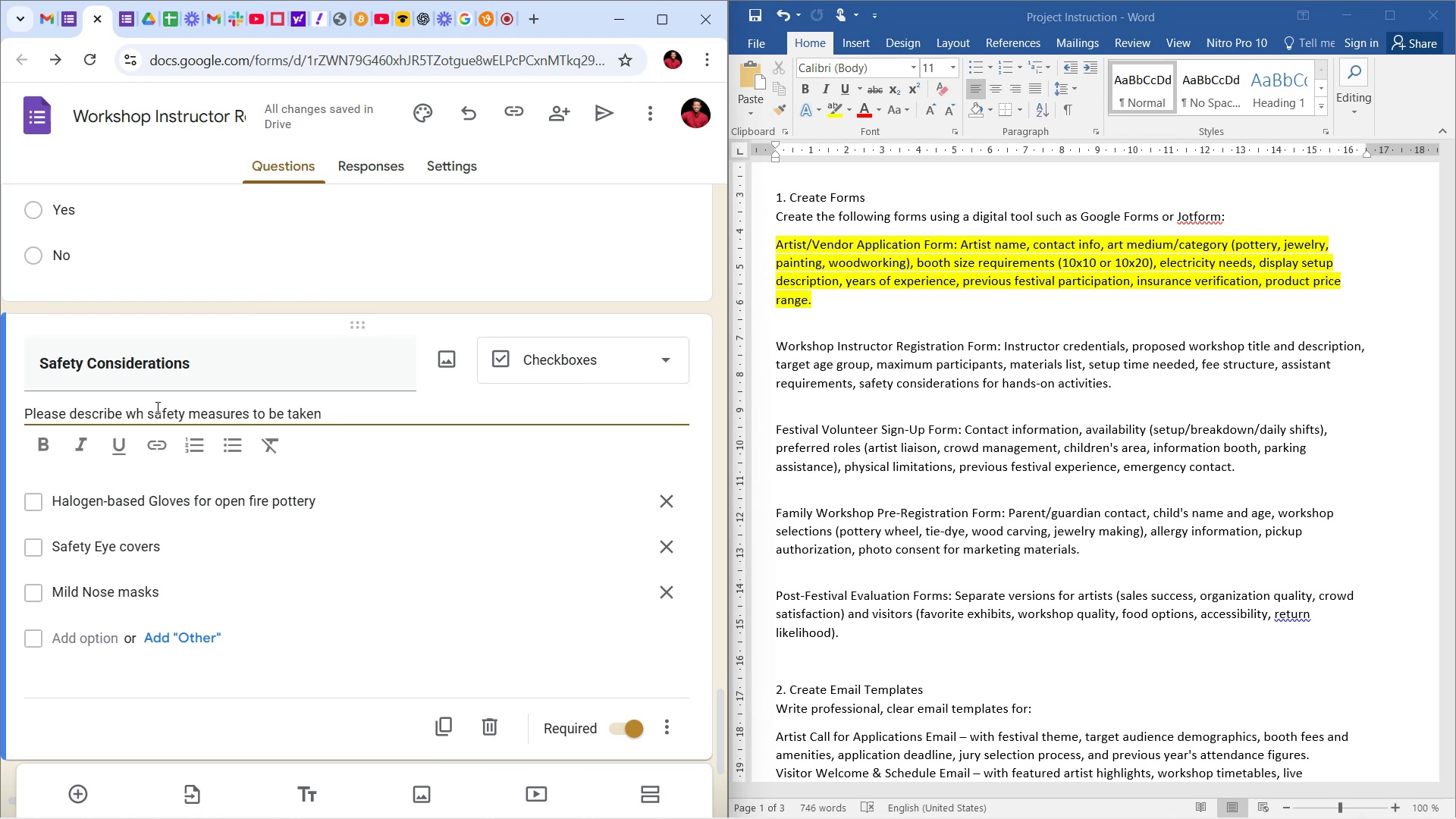 
key(Backspace)
 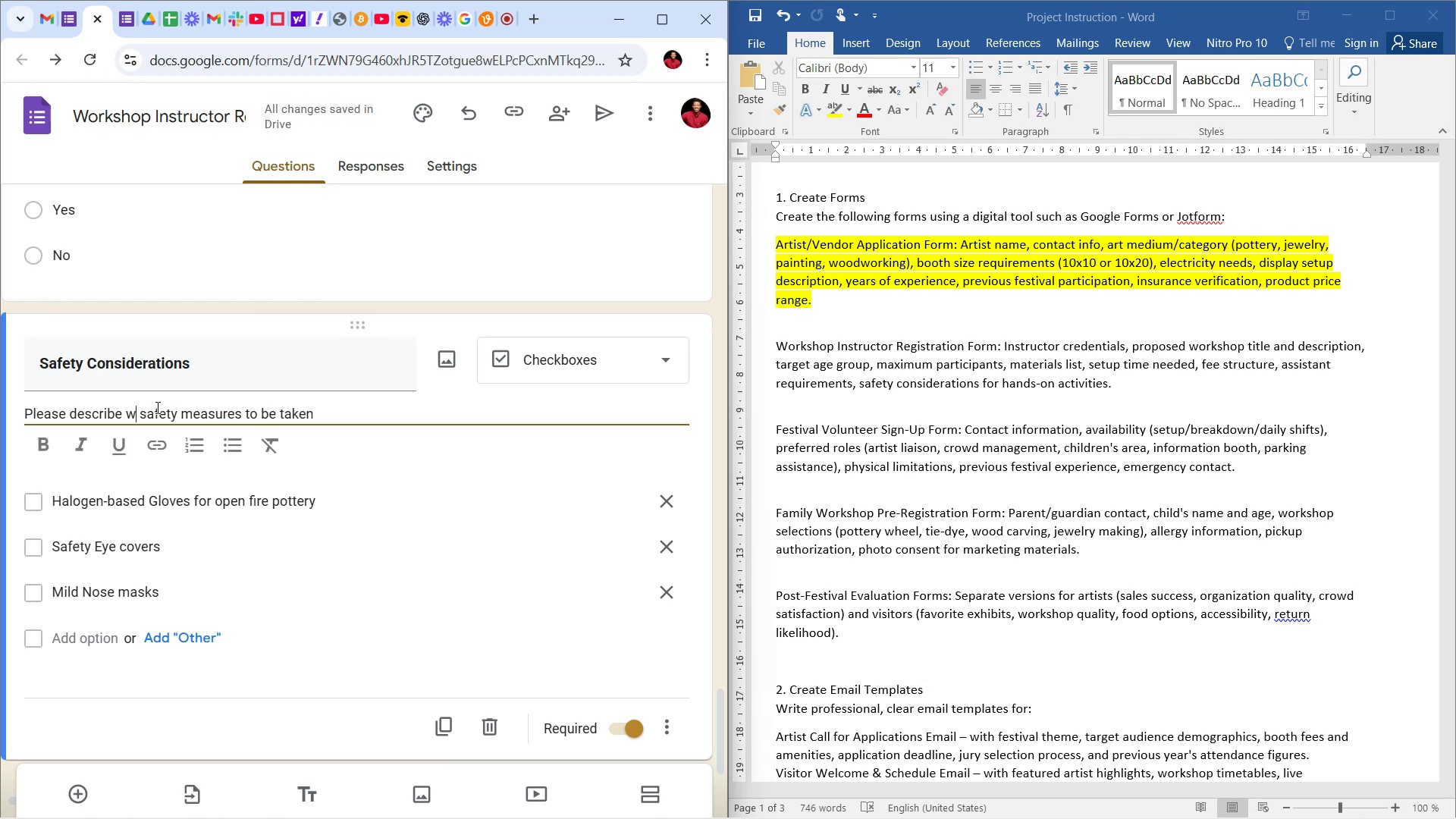 
key(Backspace)
 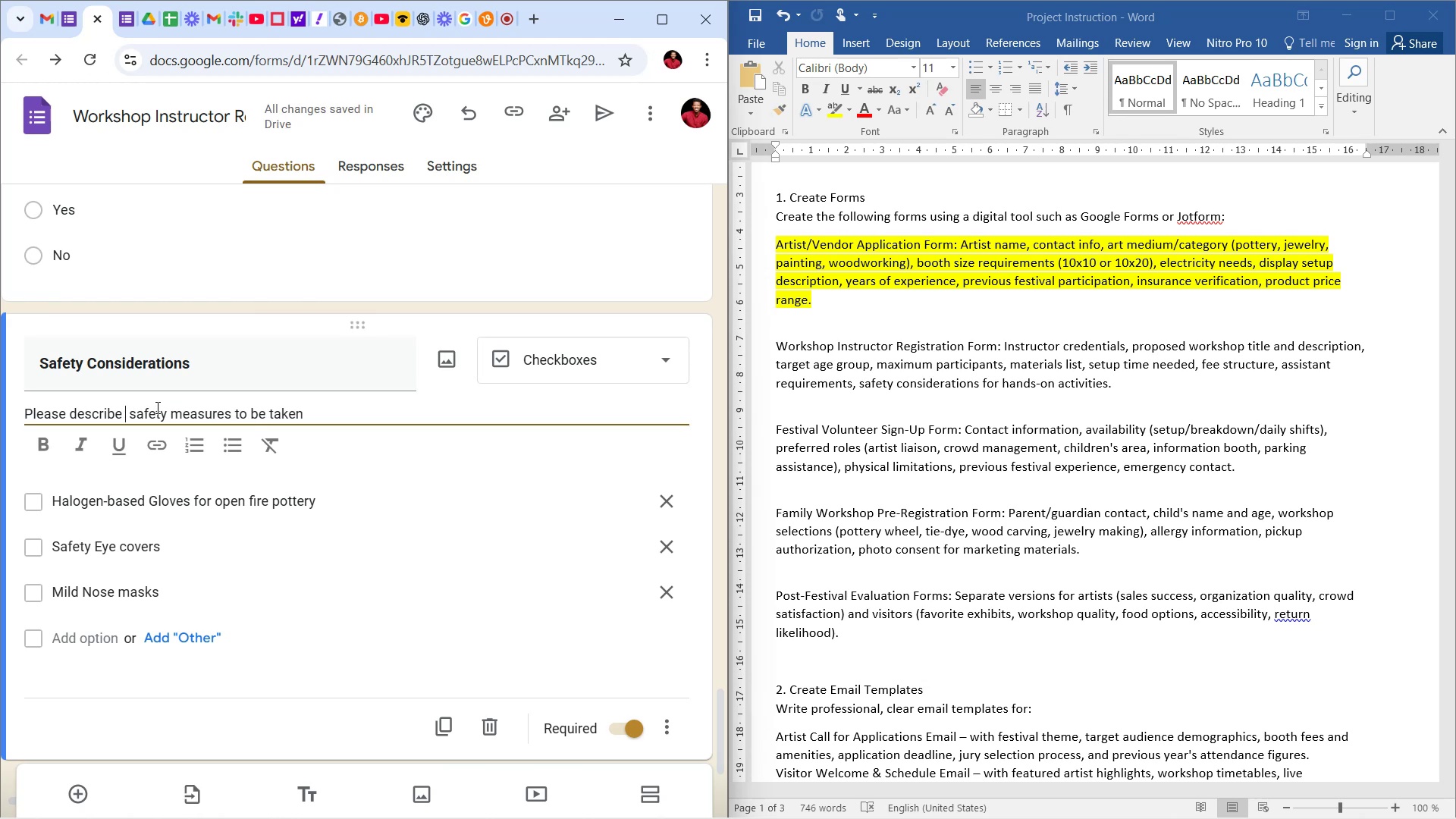 
key(Backspace)
 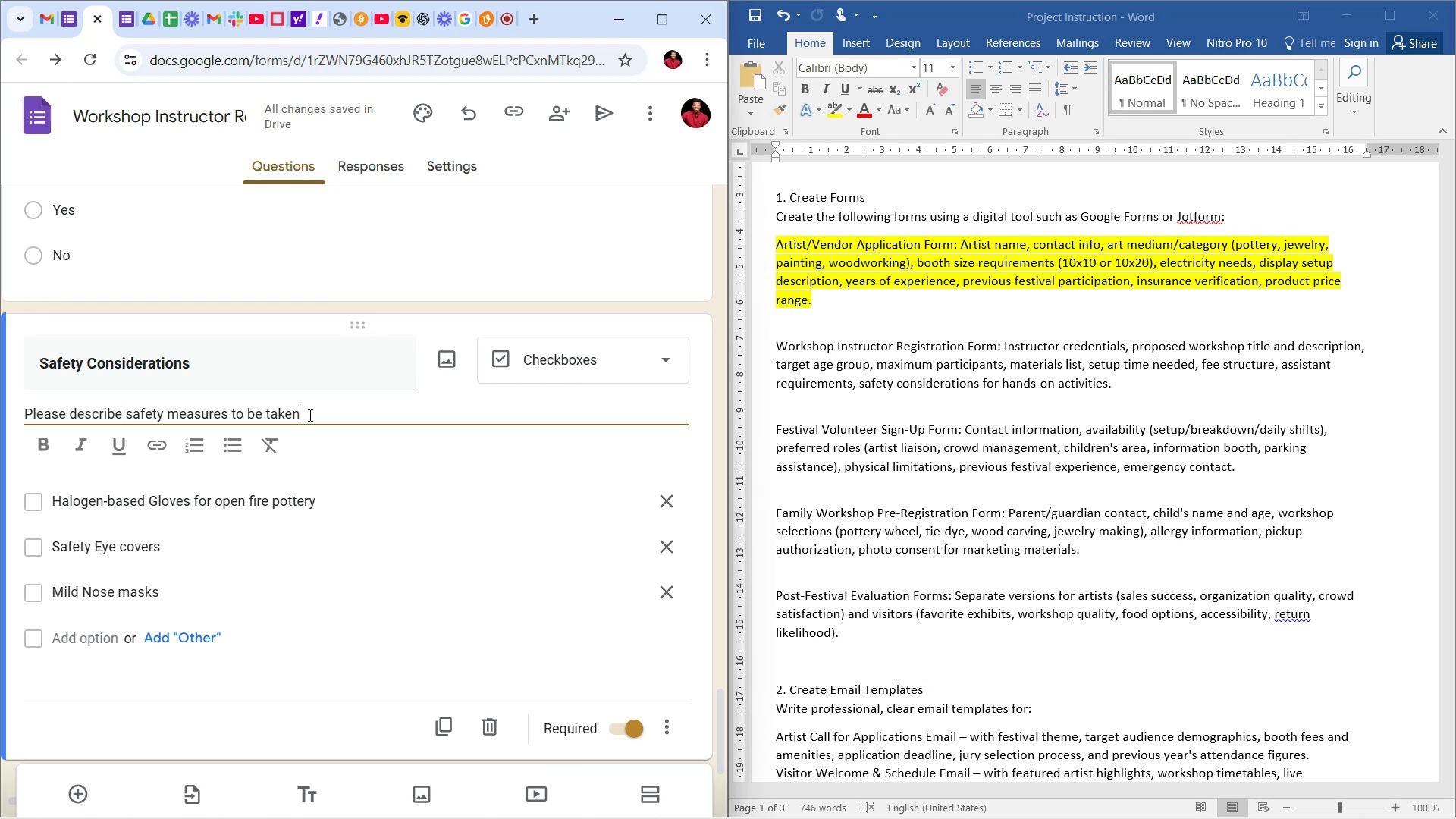 
left_click([684, 691])
 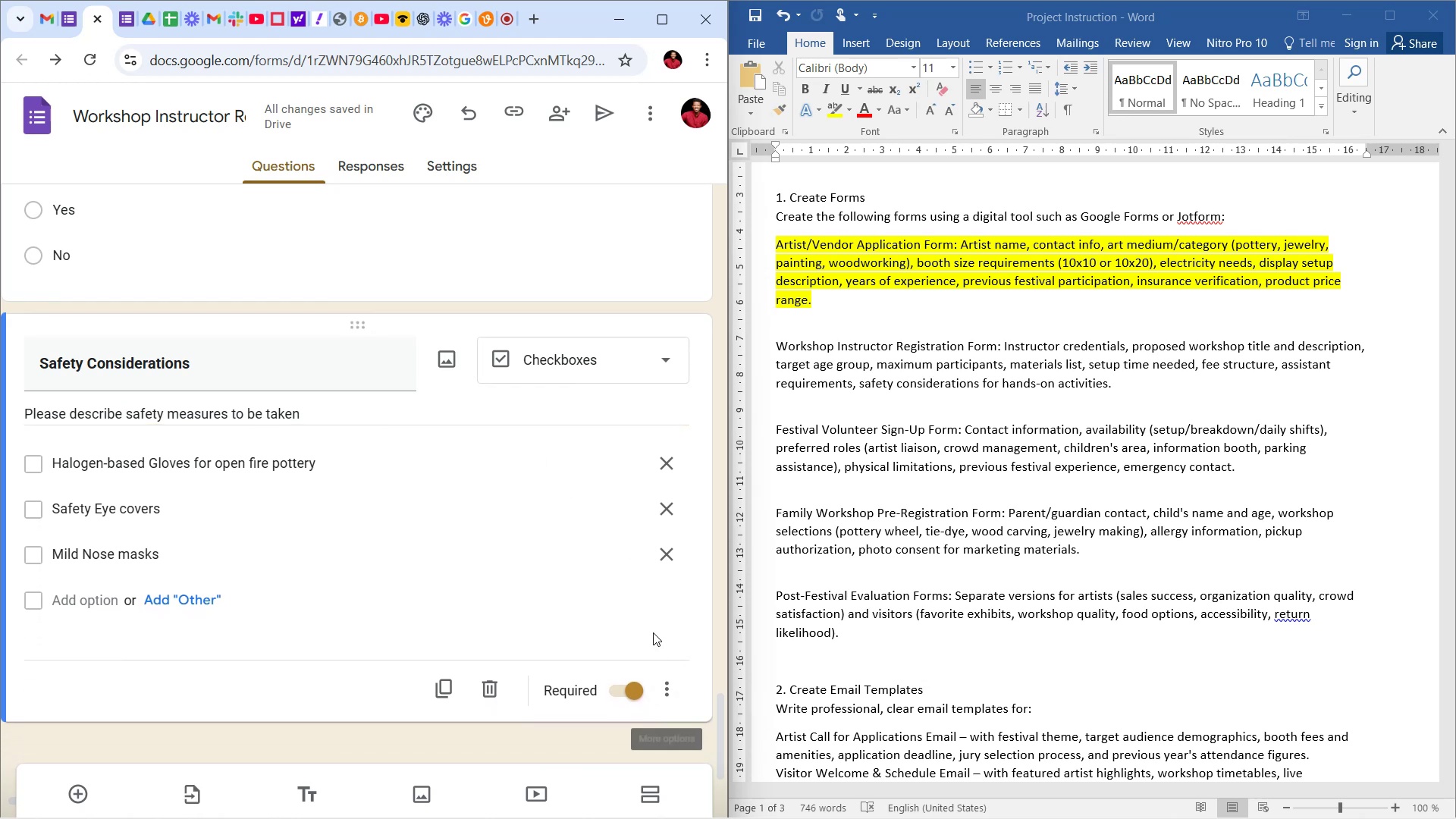 
scroll: coordinate [654, 618], scroll_direction: down, amount: 3.0
 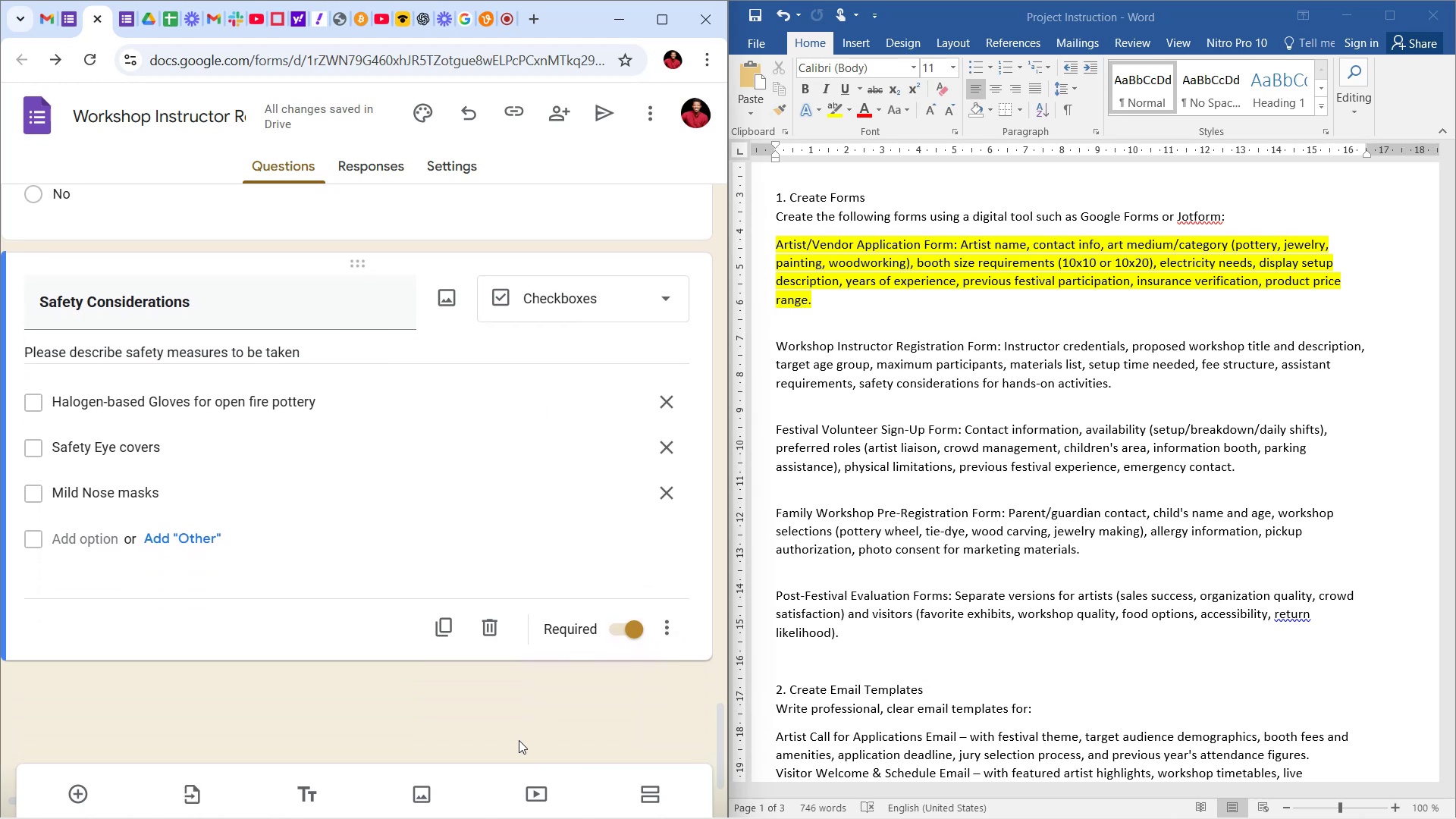 
left_click([532, 697])
 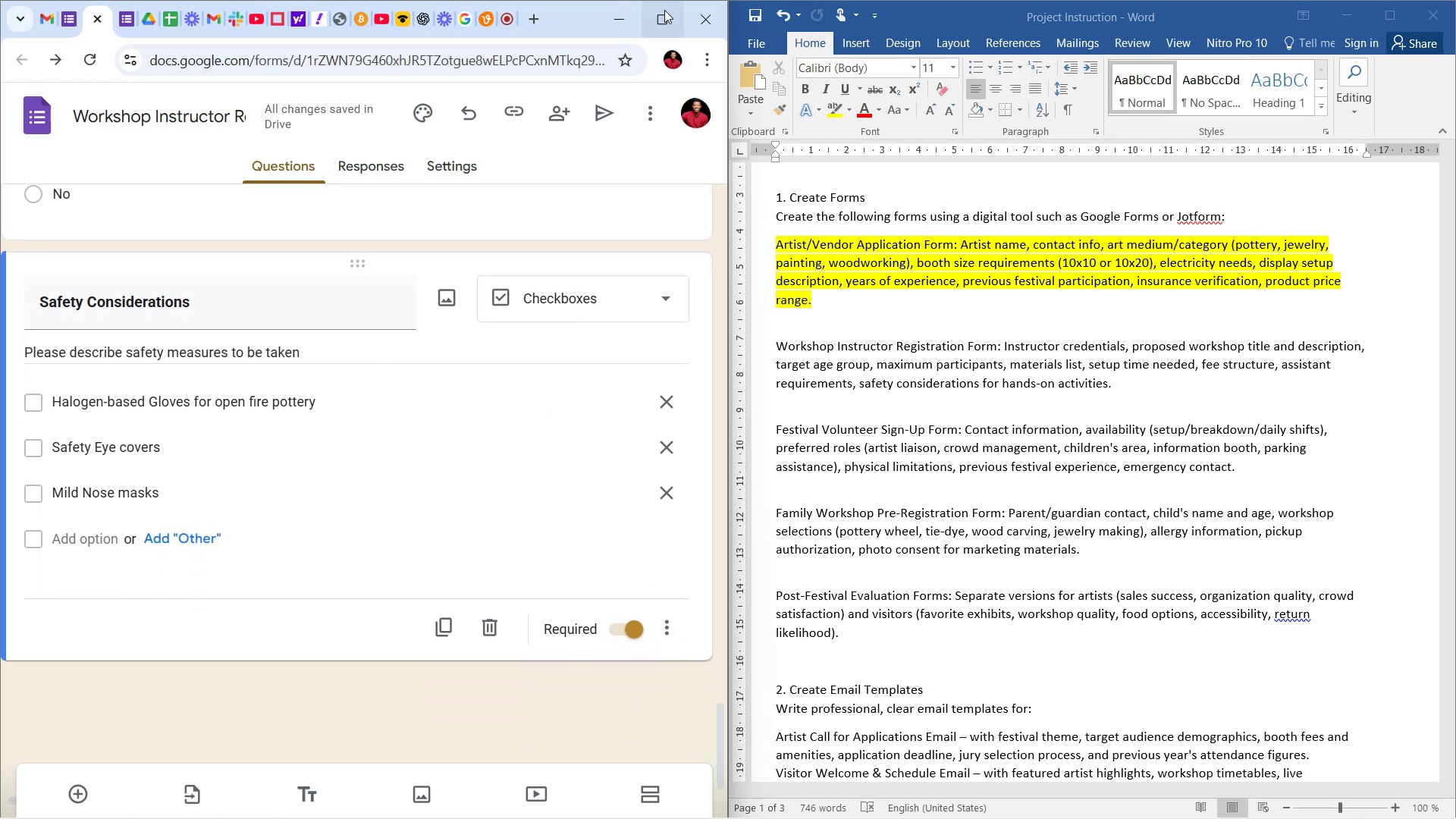 
left_click([664, 10])
 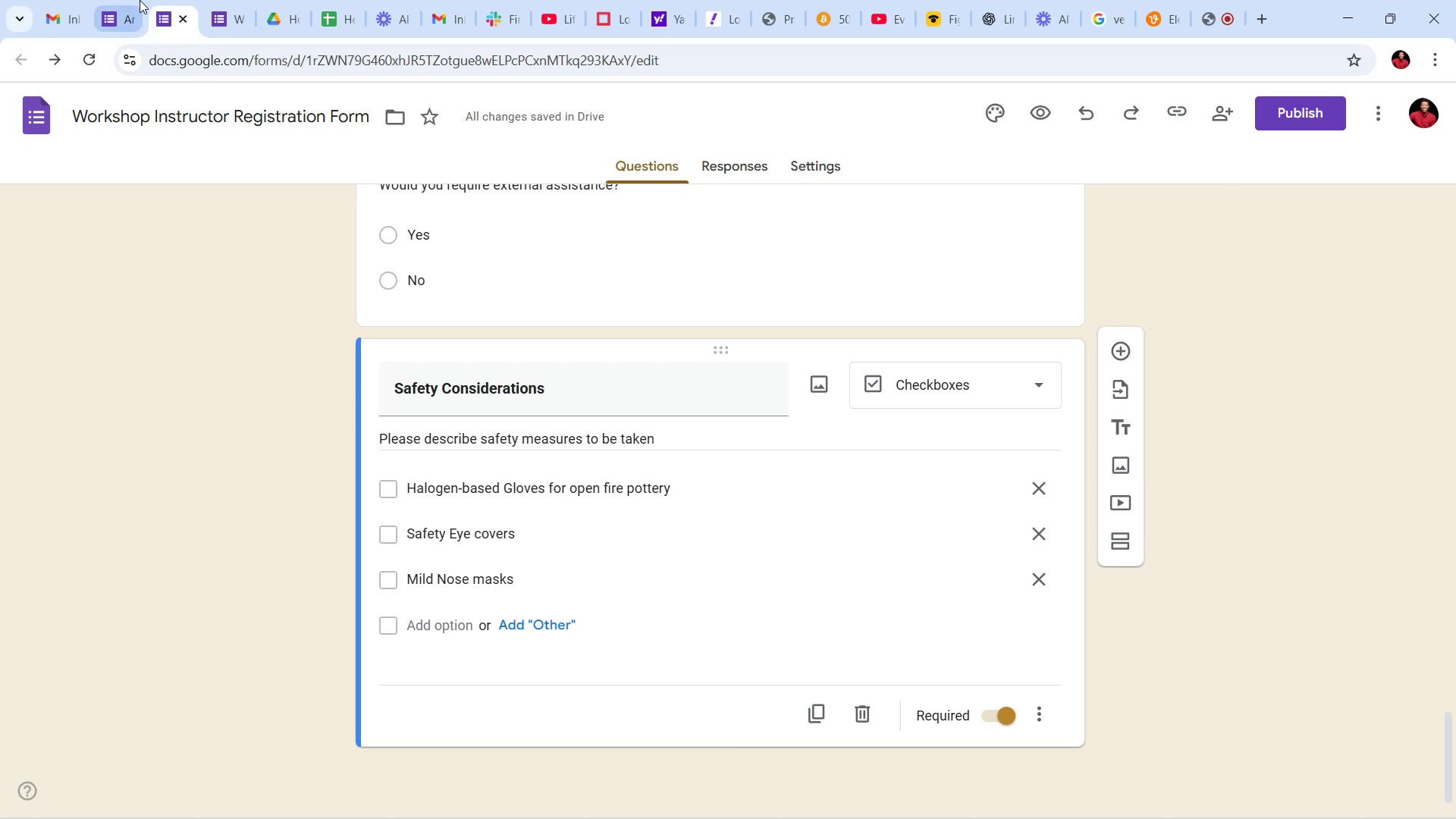 
wait(6.26)
 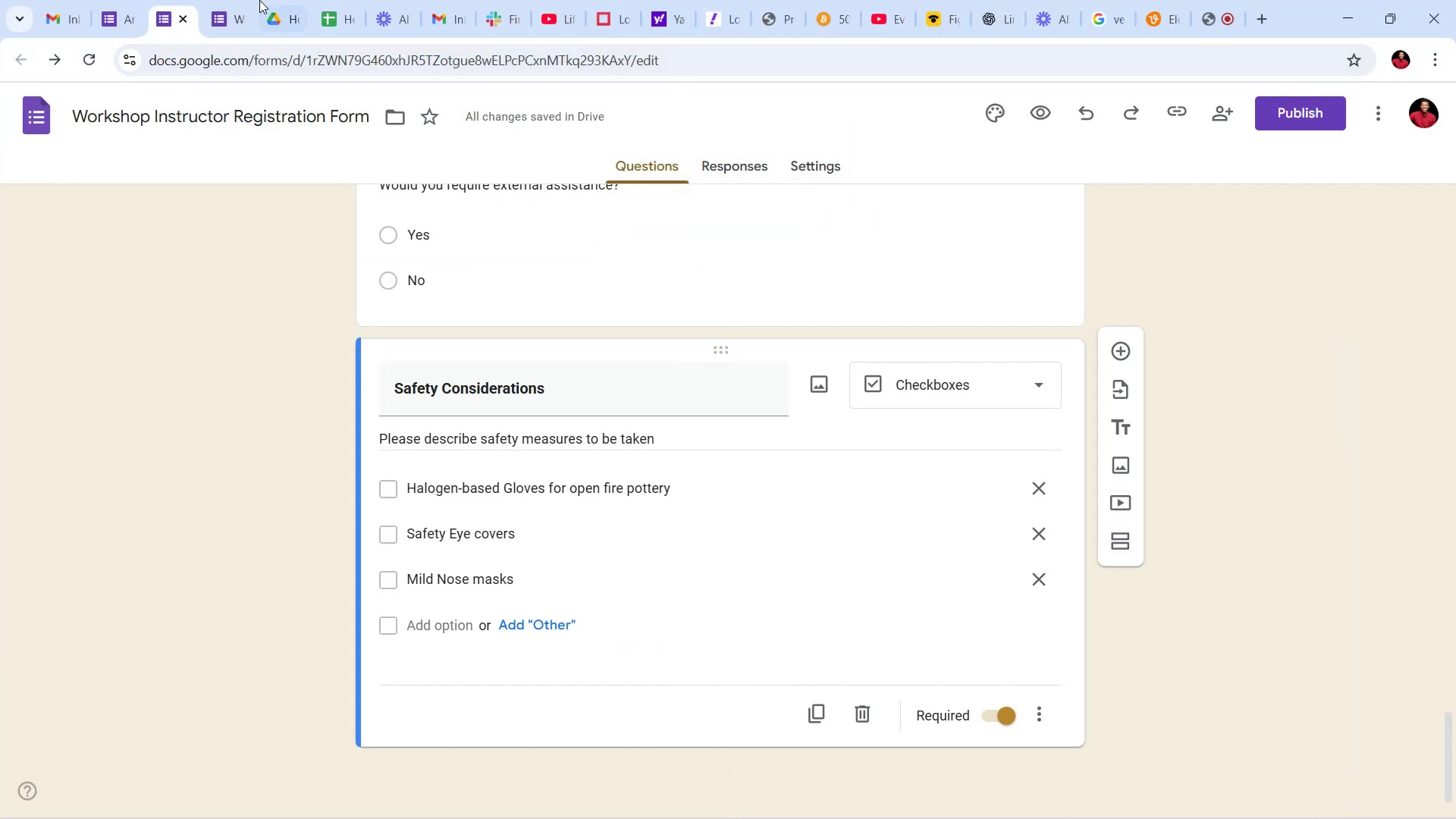 
left_click([212, 5])
 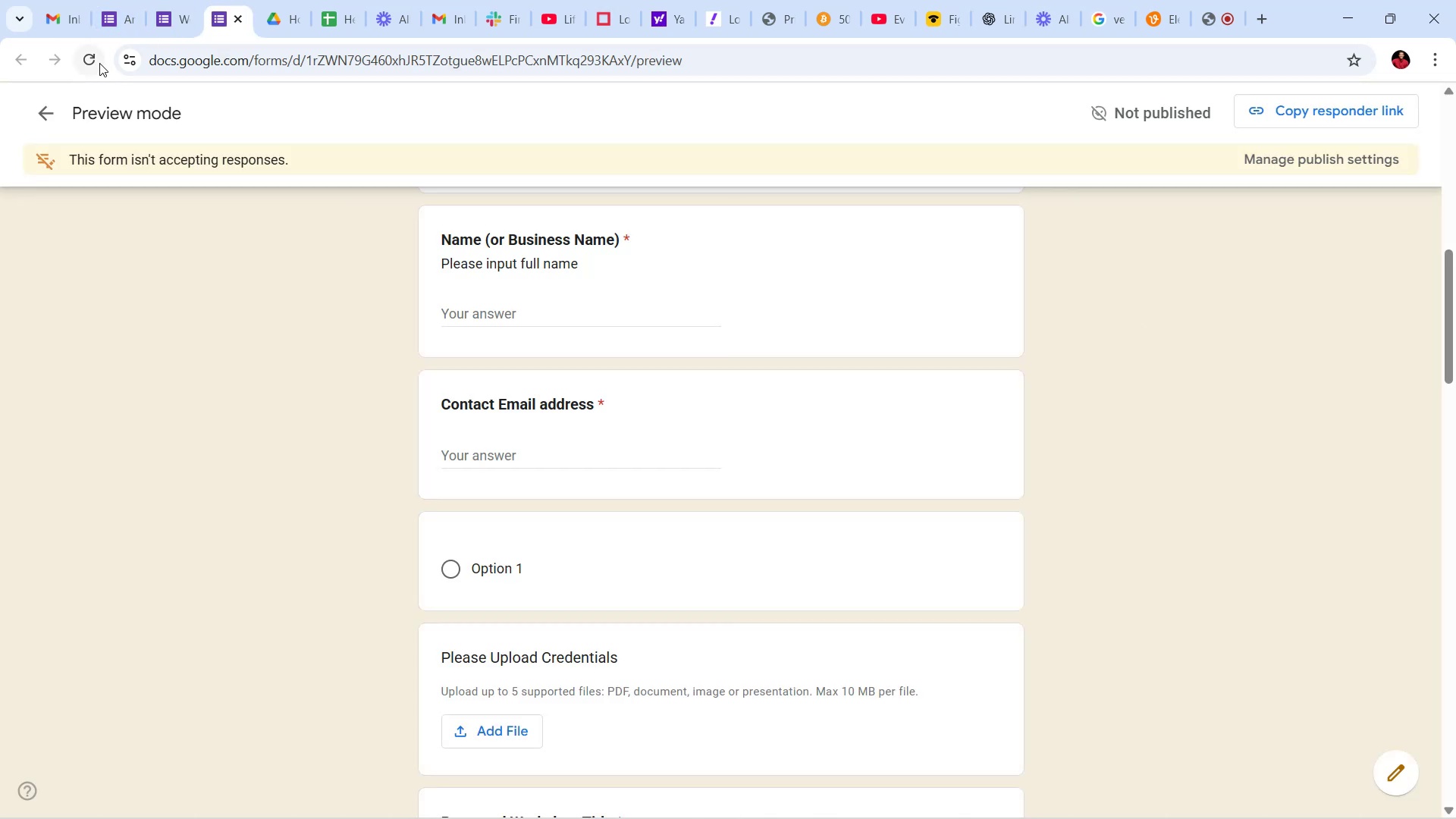 
left_click([98, 61])
 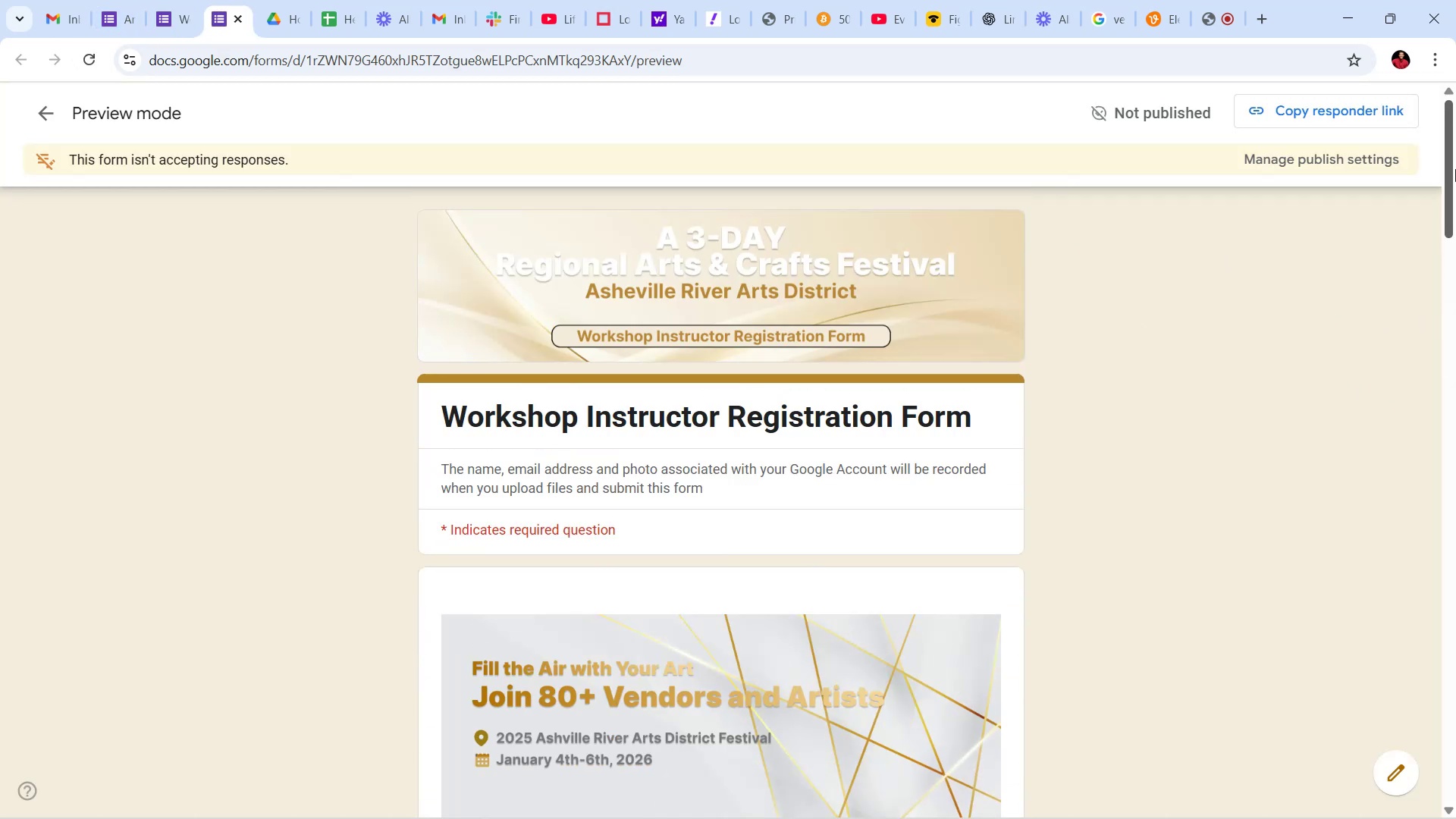 
wait(9.01)
 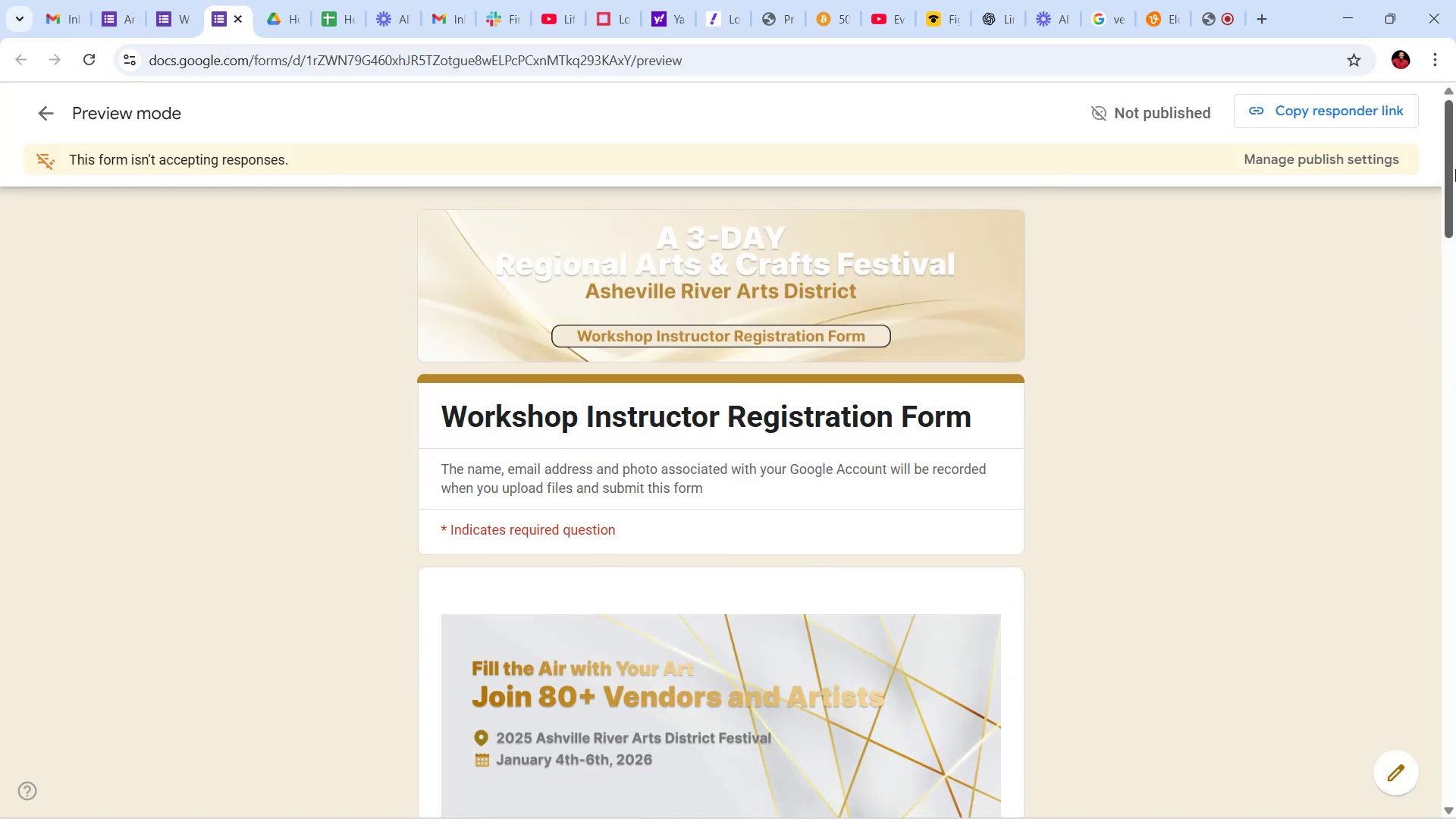 
left_click([170, 0])
 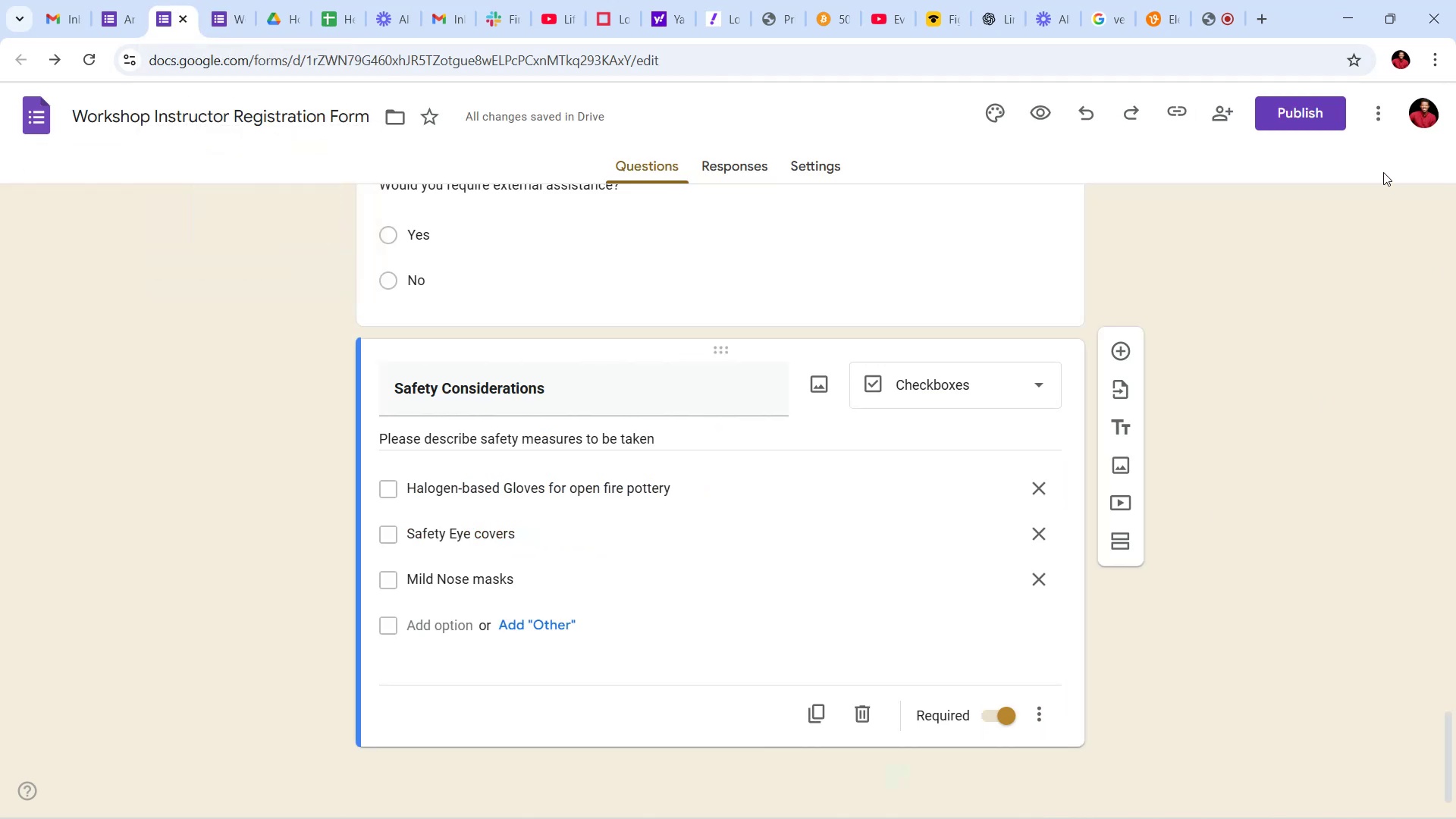 
left_click([1320, 413])
 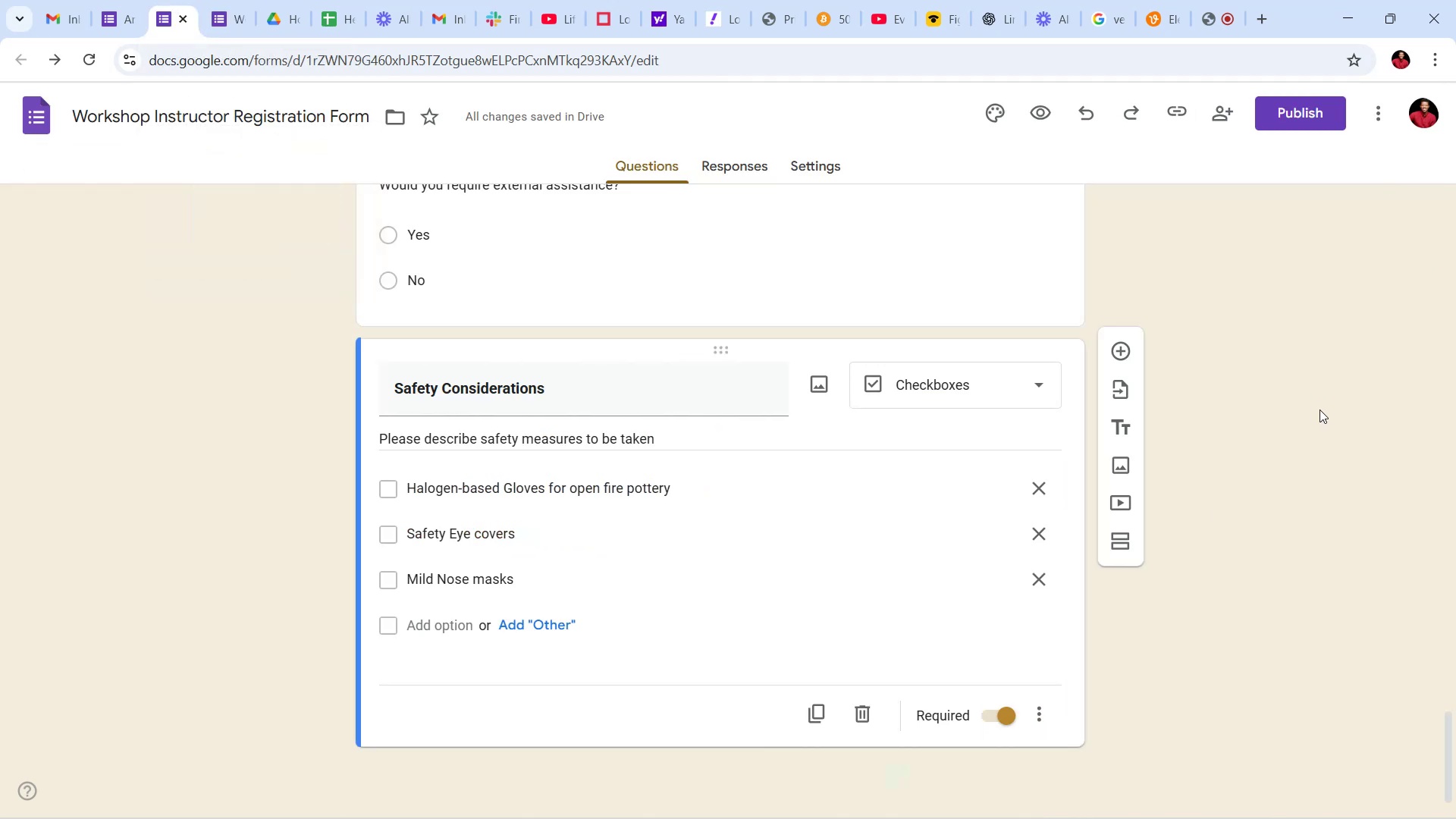 
scroll: coordinate [1307, 502], scroll_direction: up, amount: 28.0
 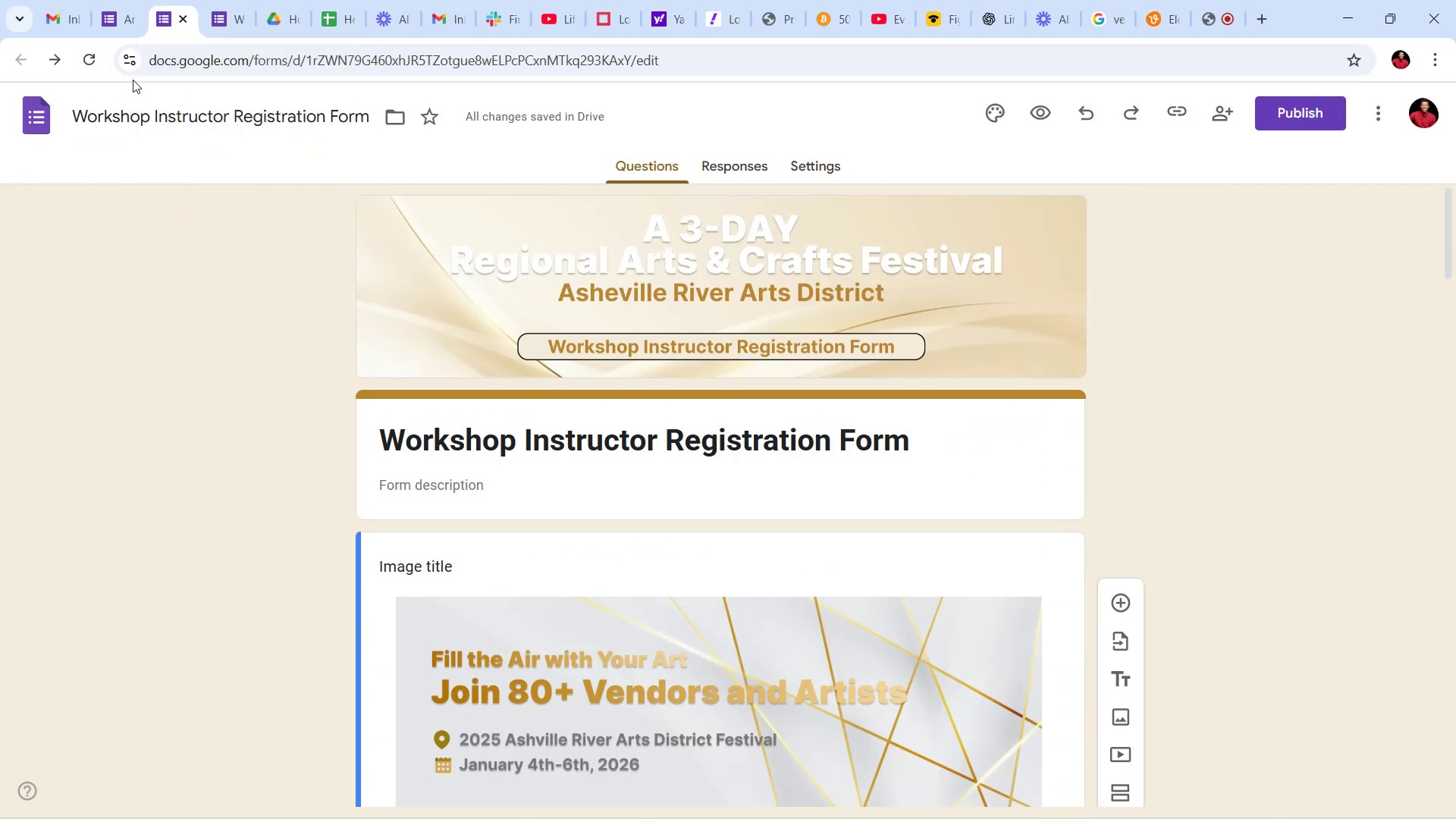 
left_click([111, 10])
 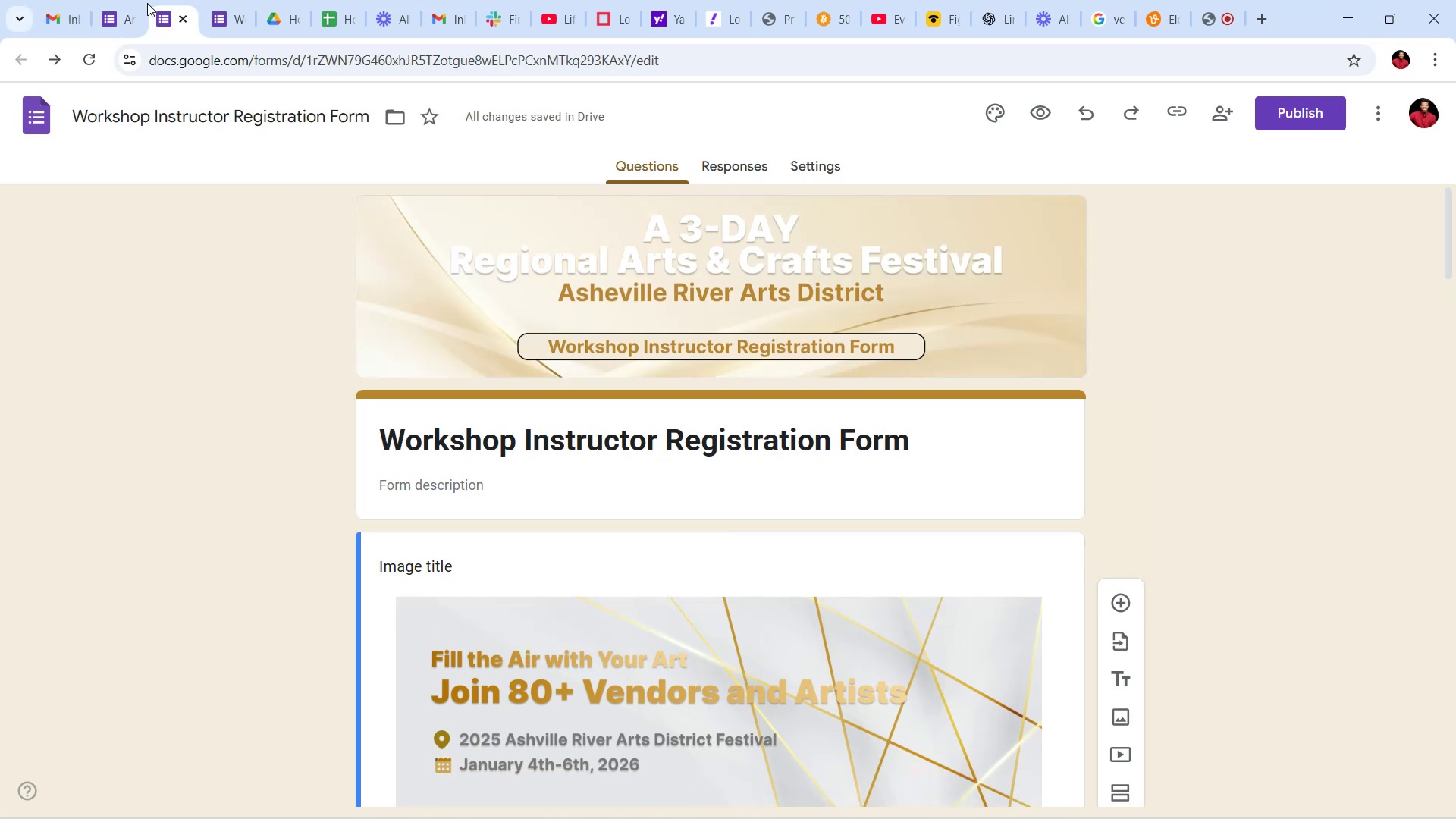 
wait(5.02)
 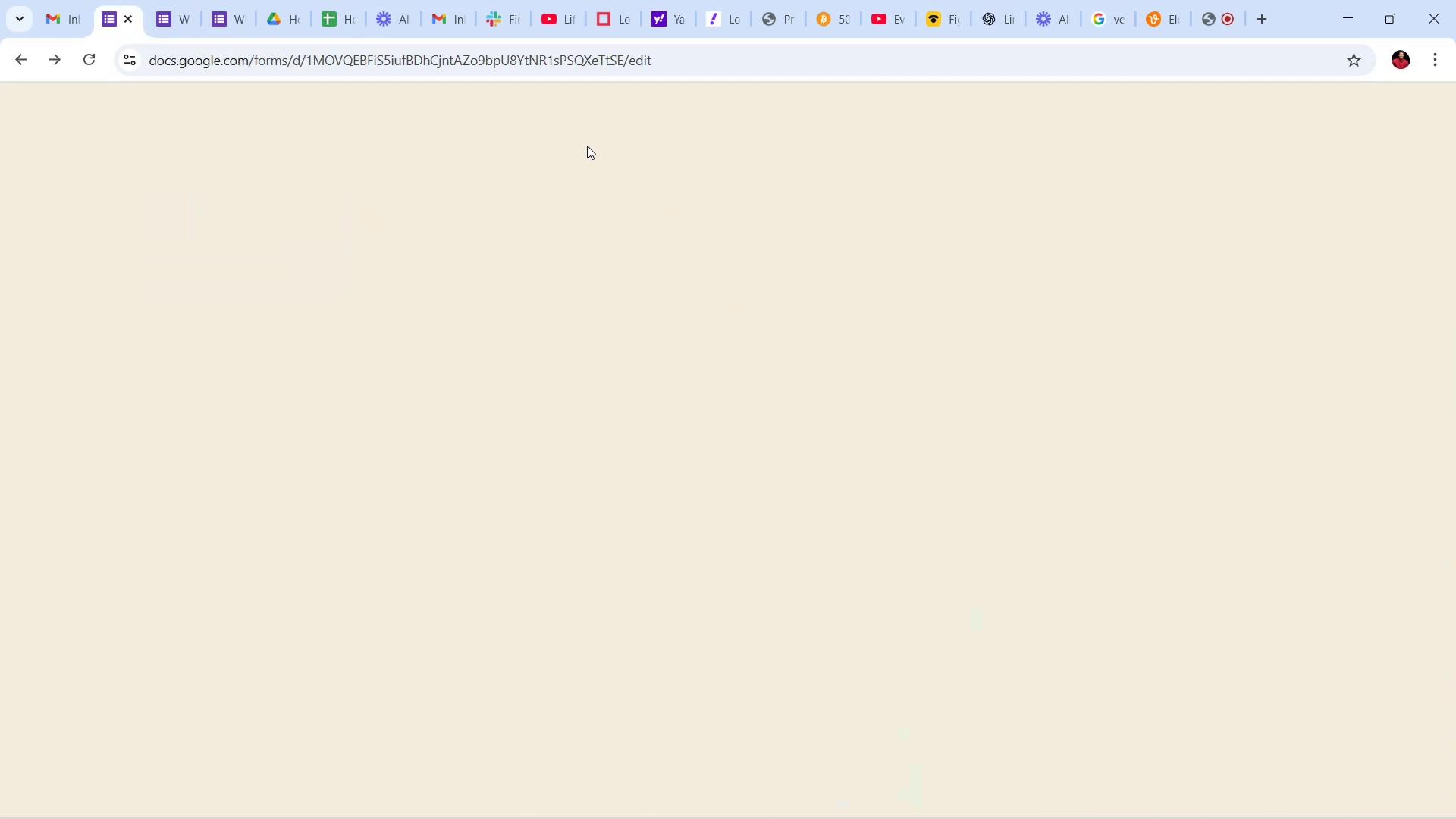 
left_click([114, 11])
 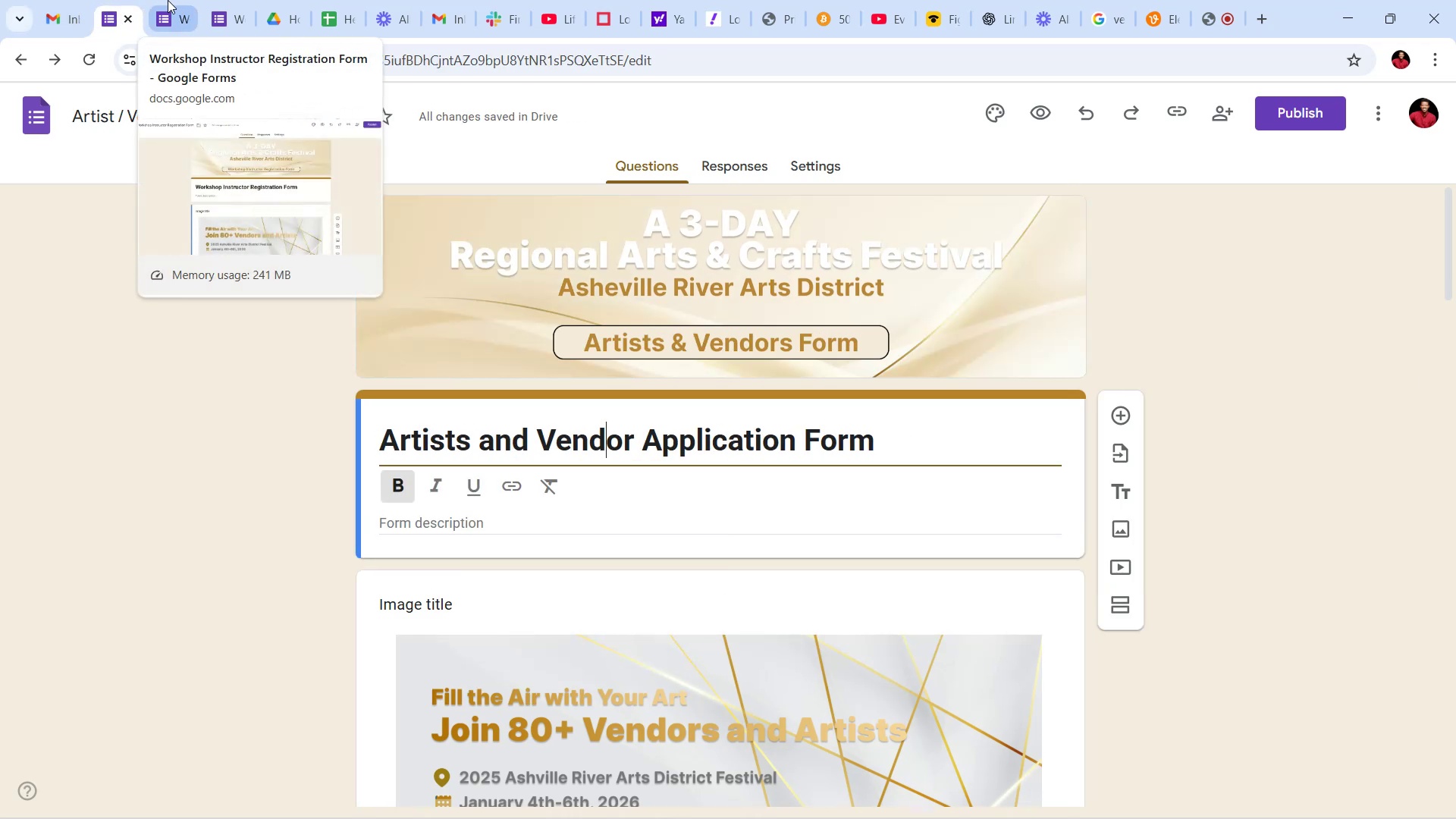 
left_click([168, 0])
 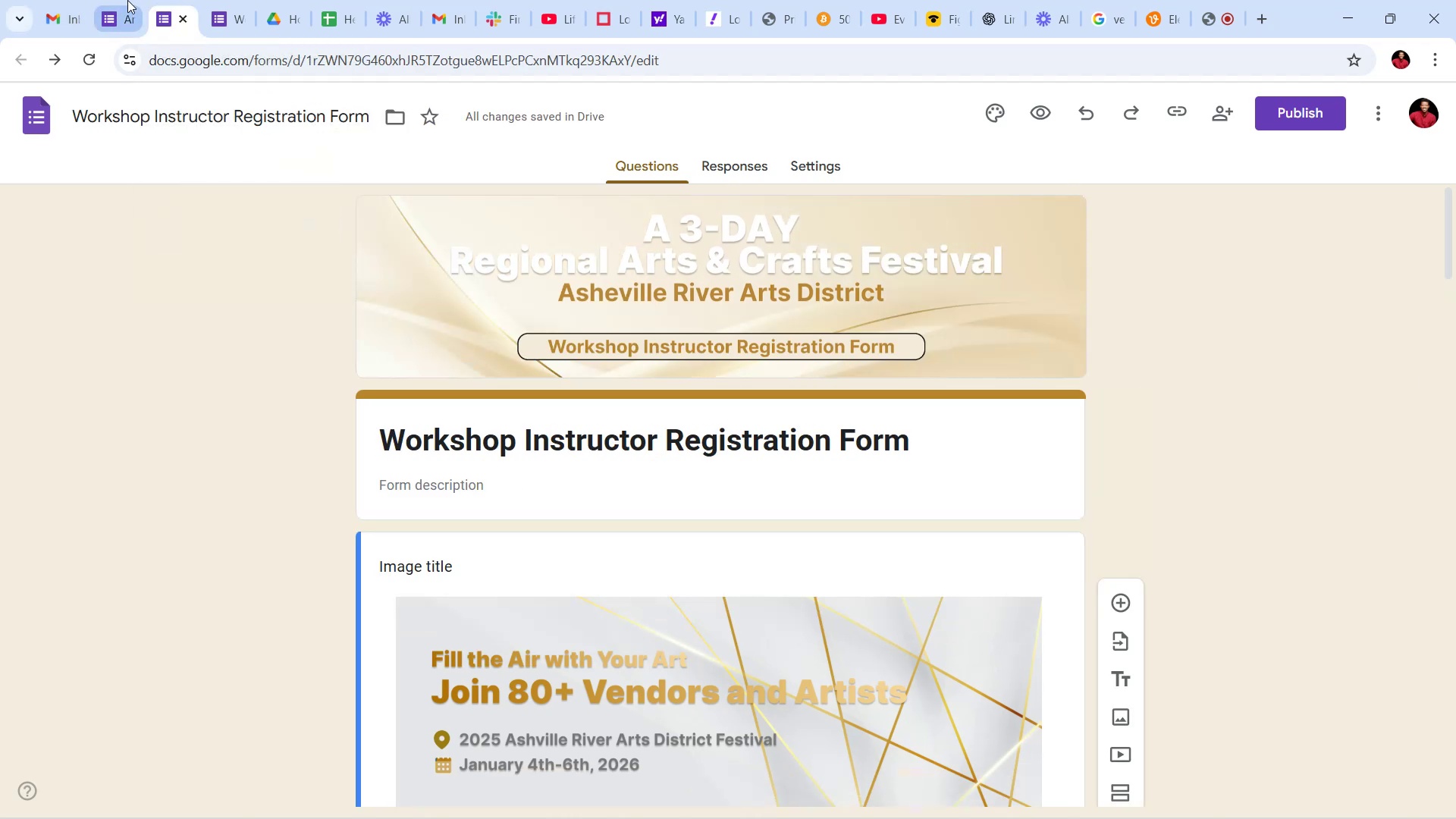 
left_click([127, 0])
 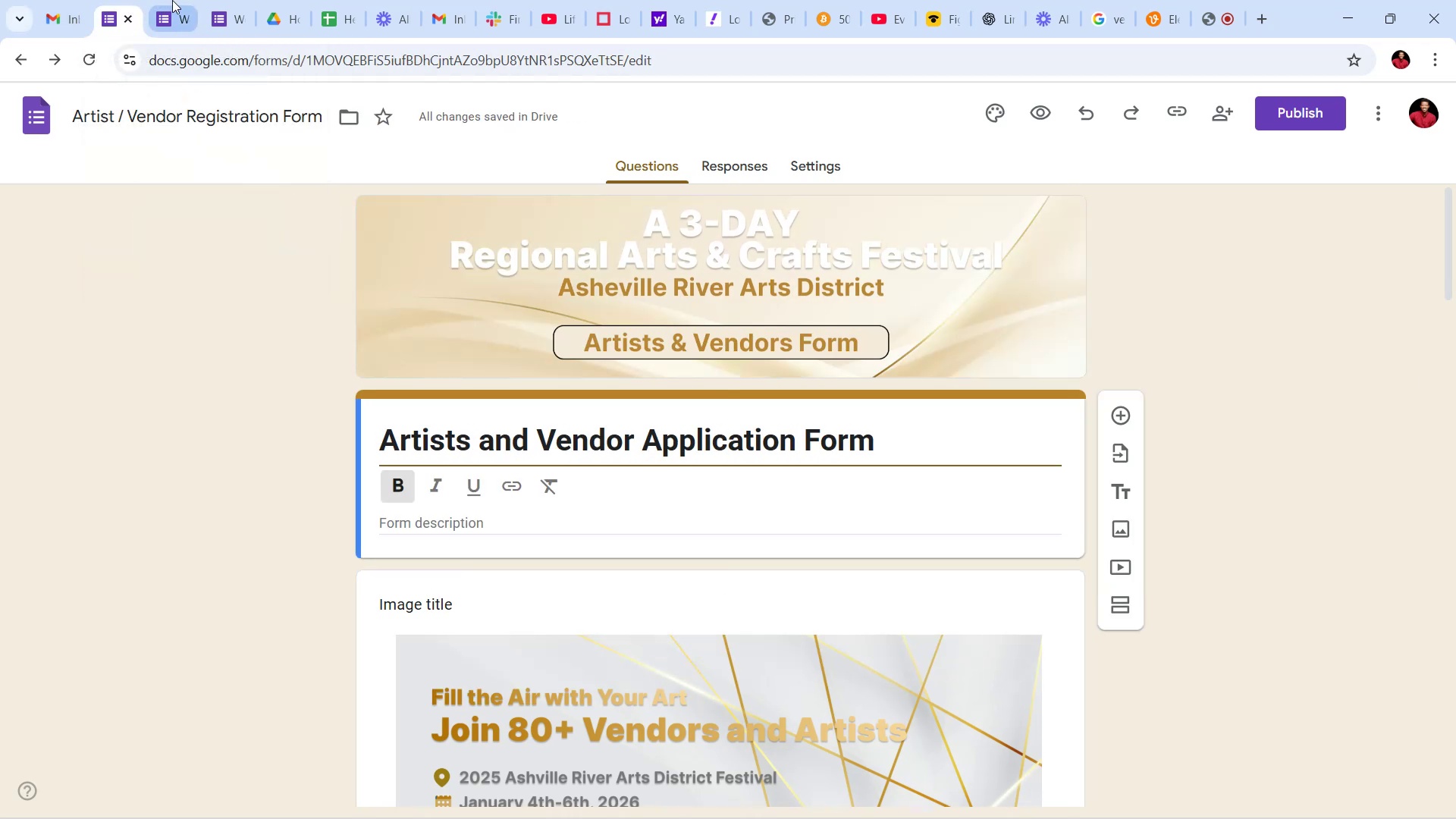 
left_click([172, 0])
 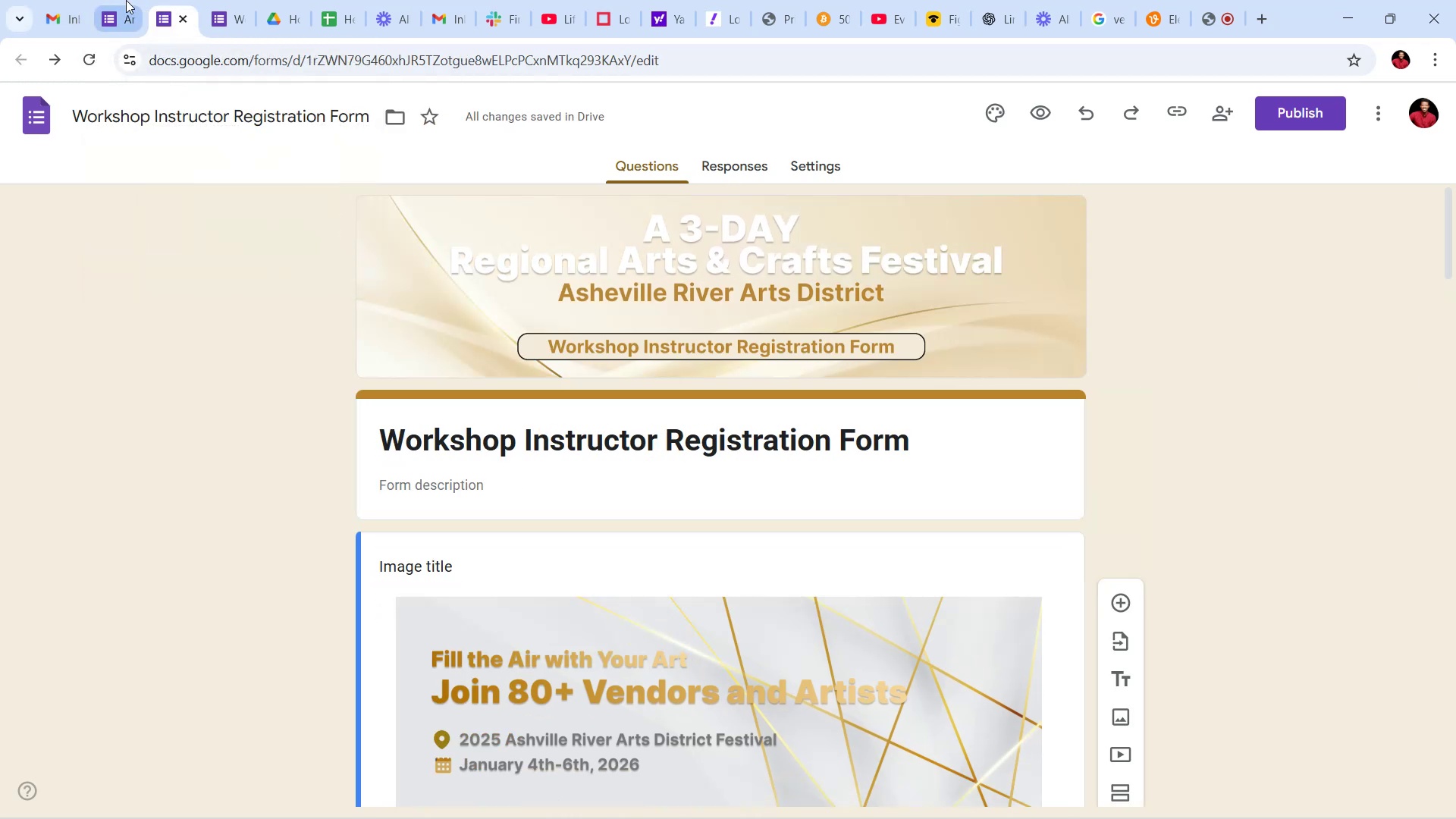 
left_click([123, 0])
 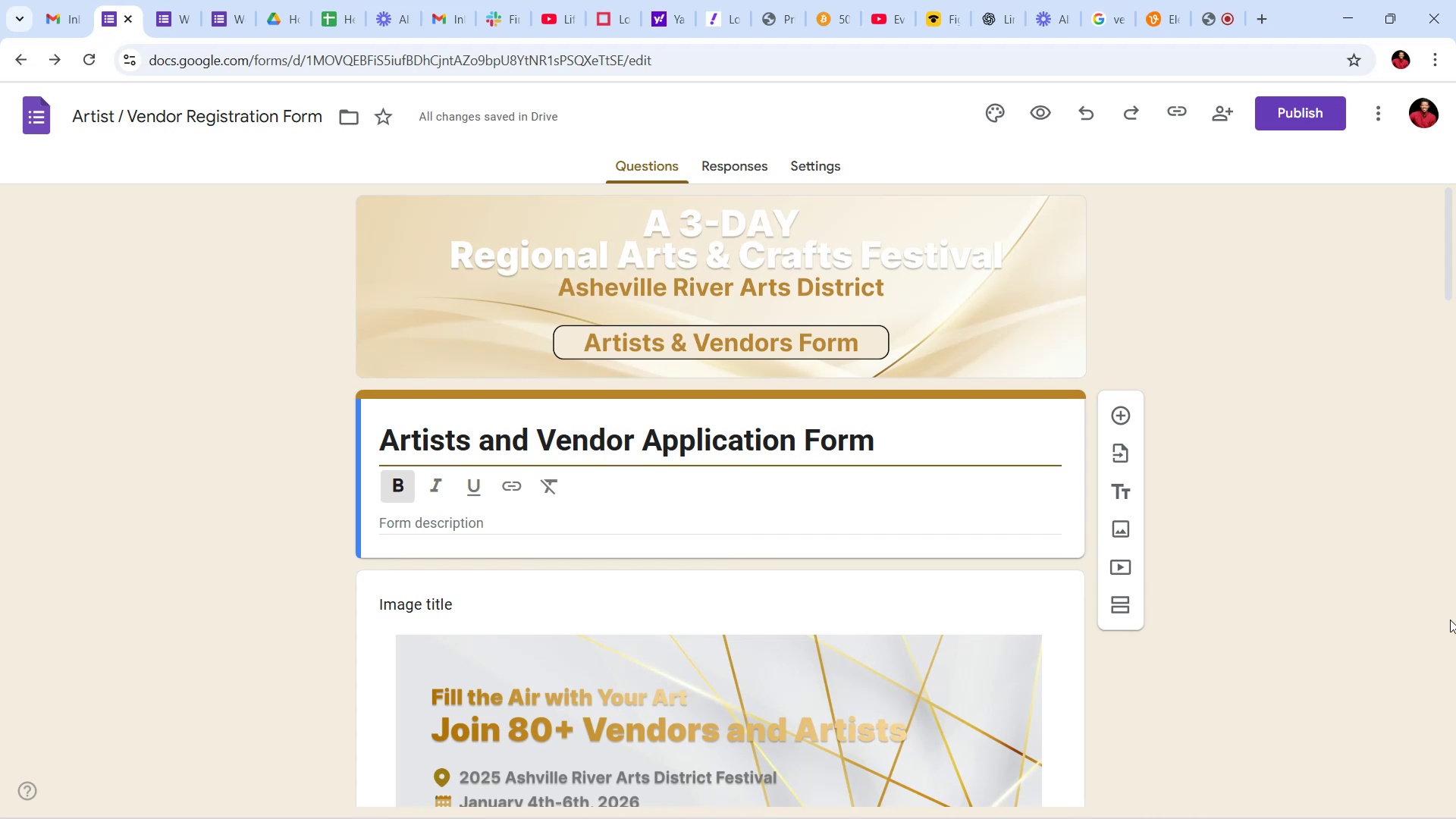 
left_click([1320, 403])
 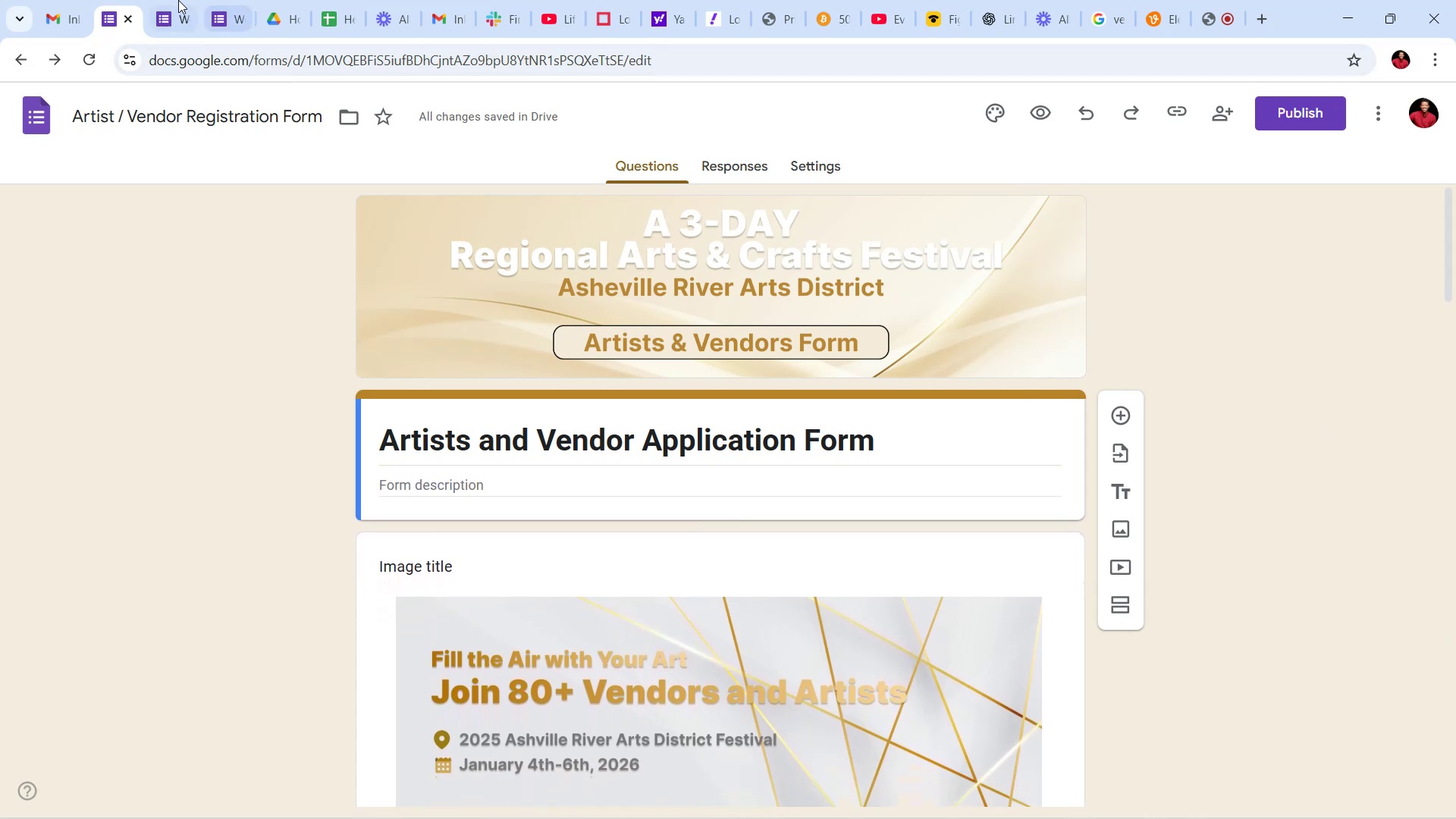 
left_click([178, 1])
 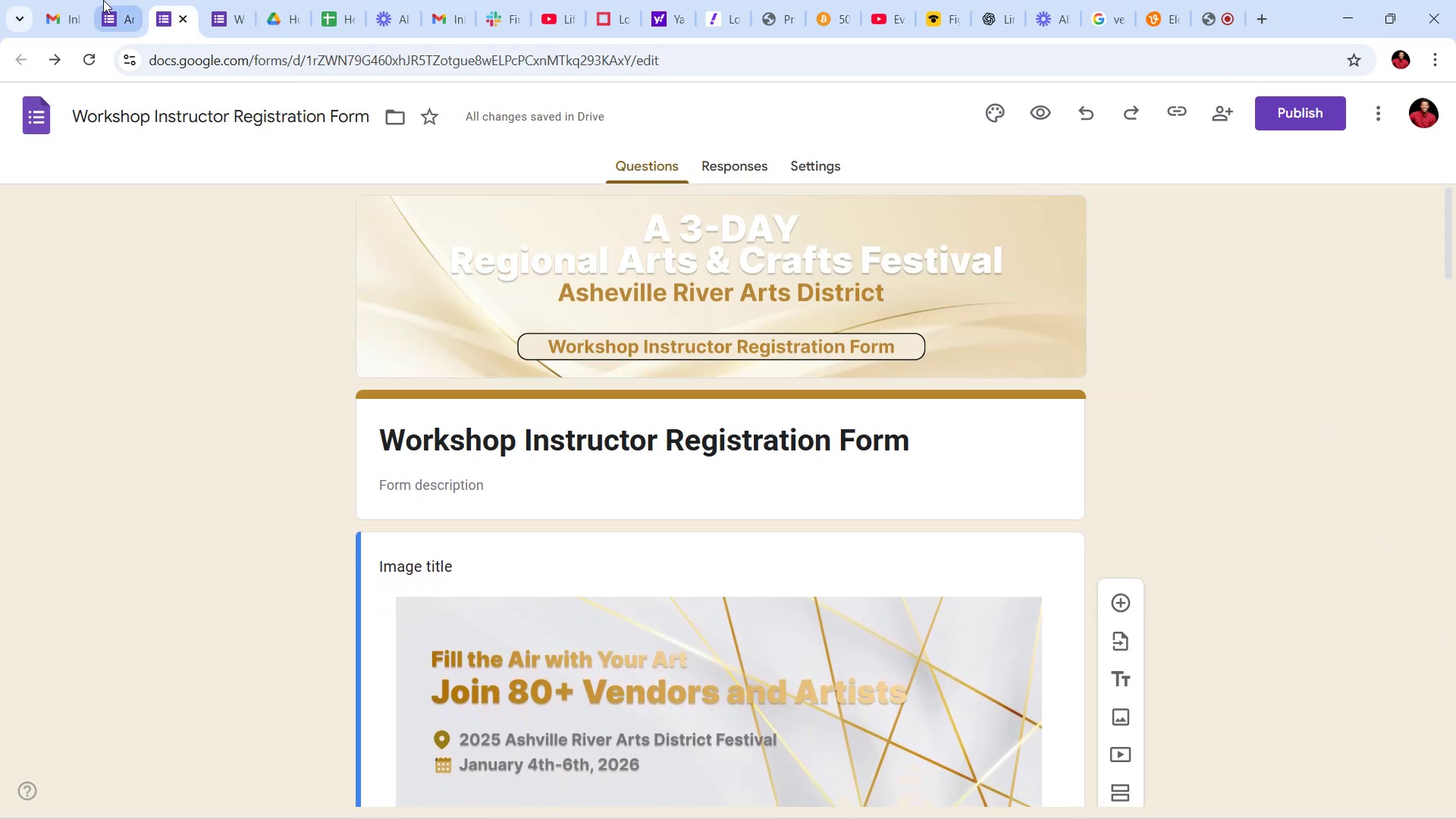 